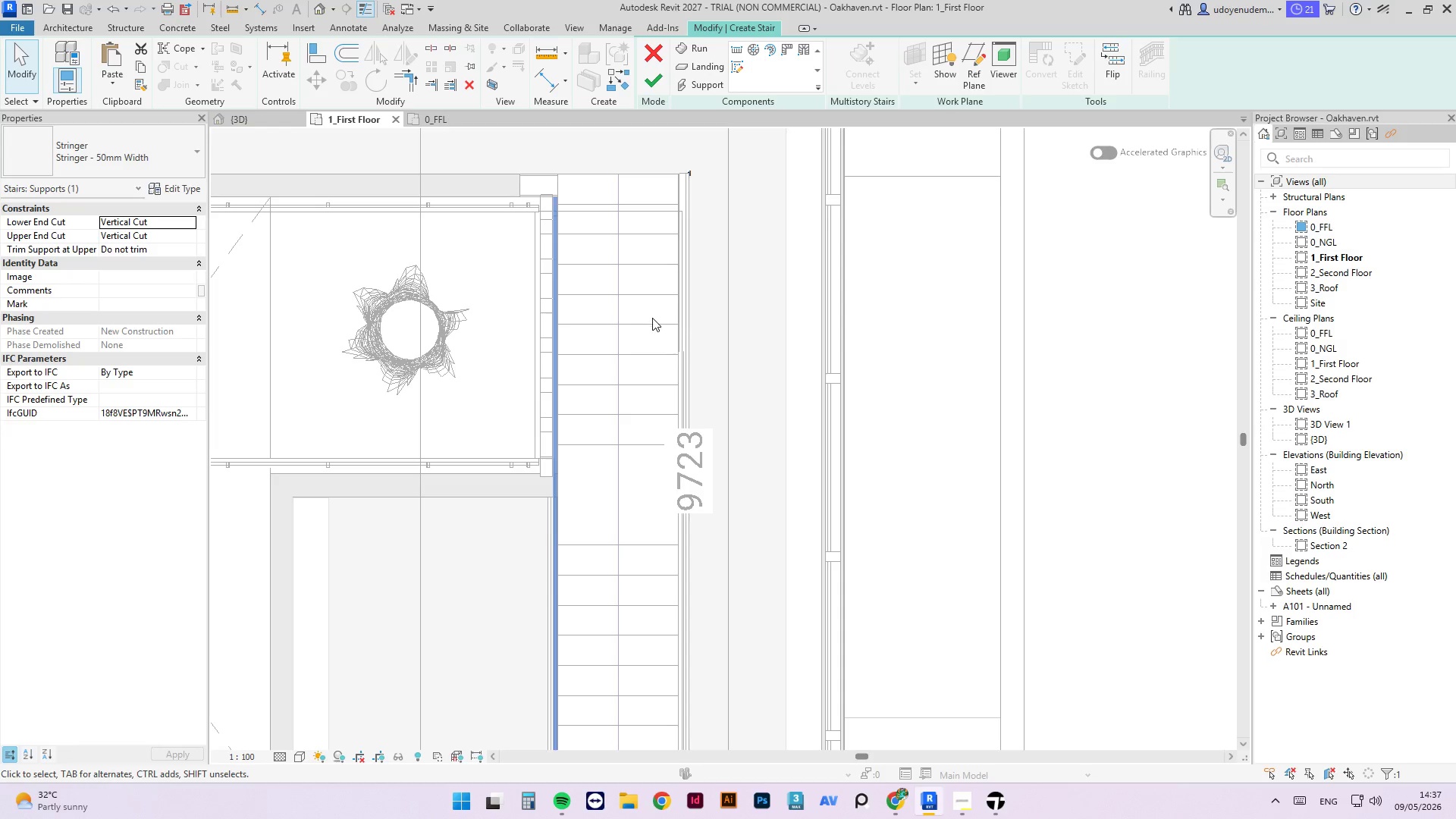 
key(ArrowRight)
 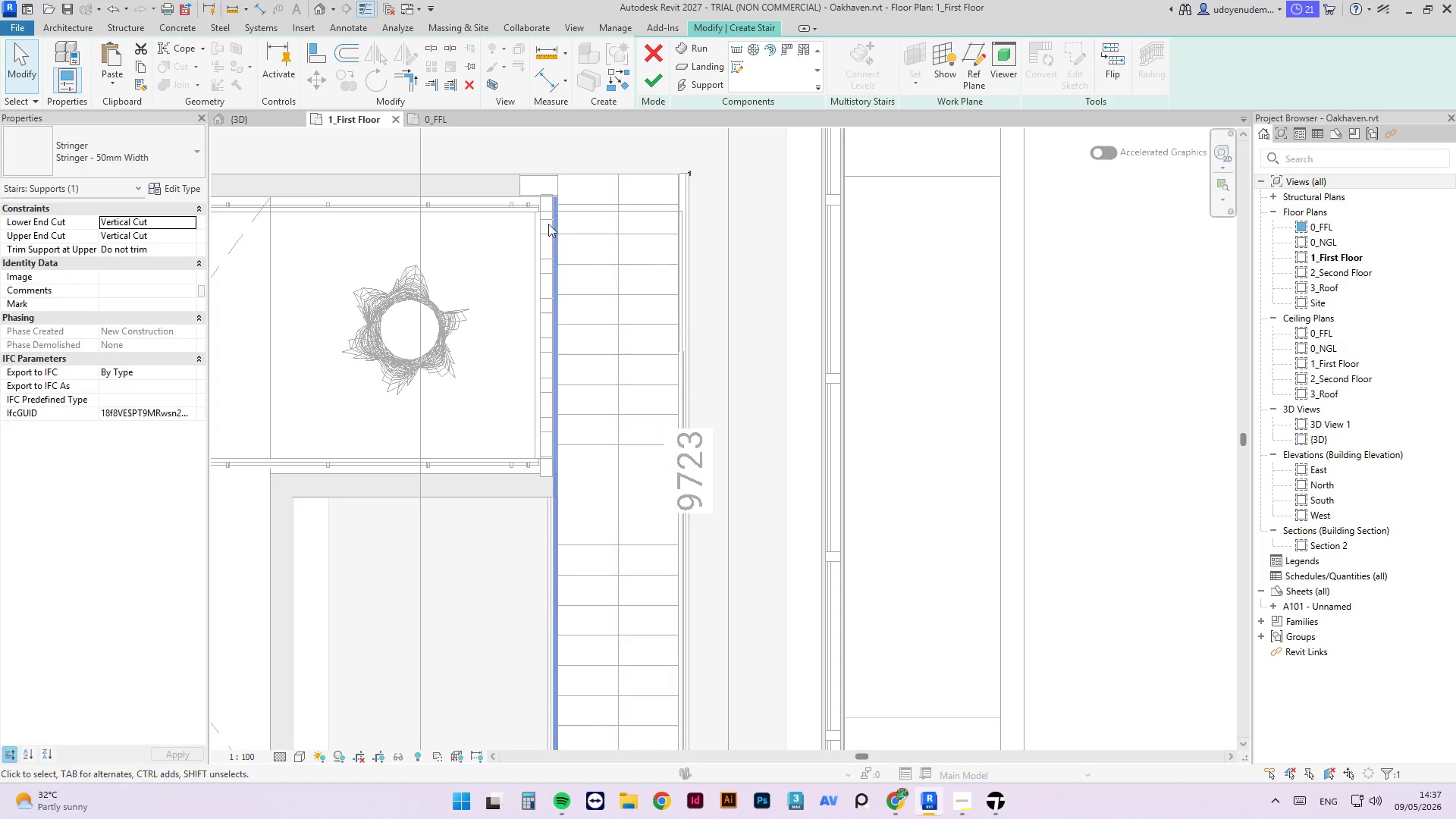 
left_click([555, 235])
 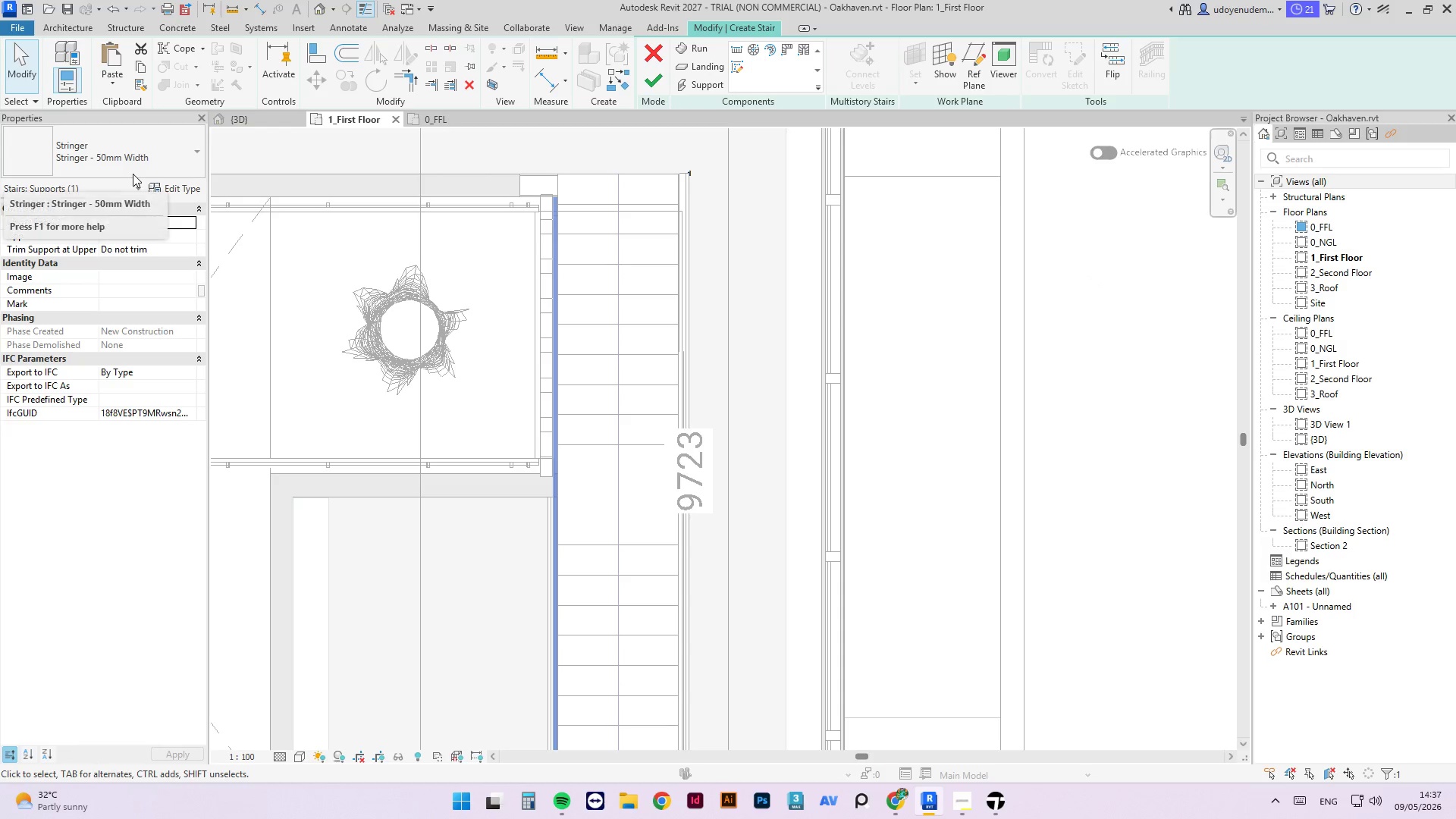 
left_click([140, 154])
 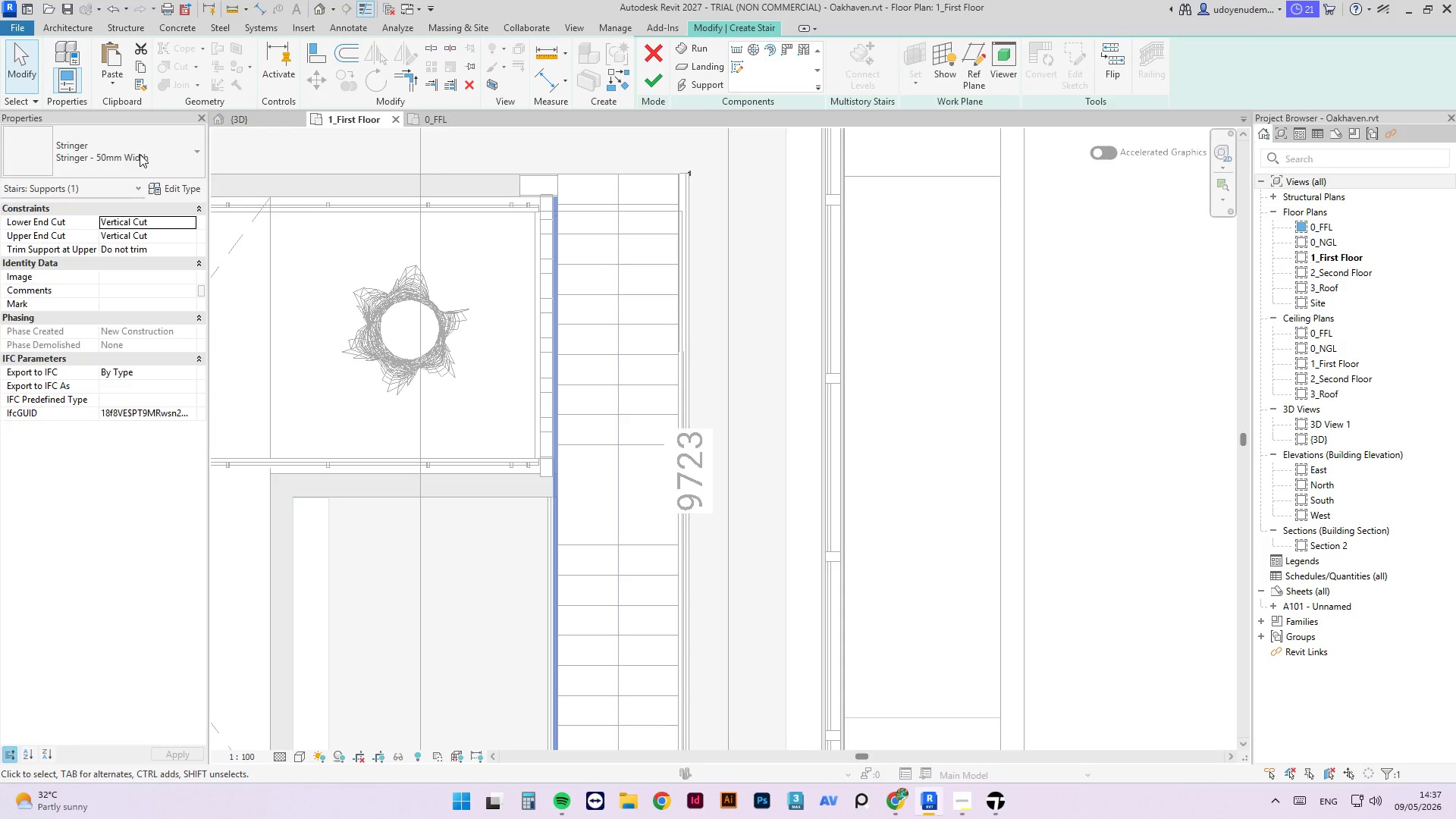 
left_click([140, 154])
 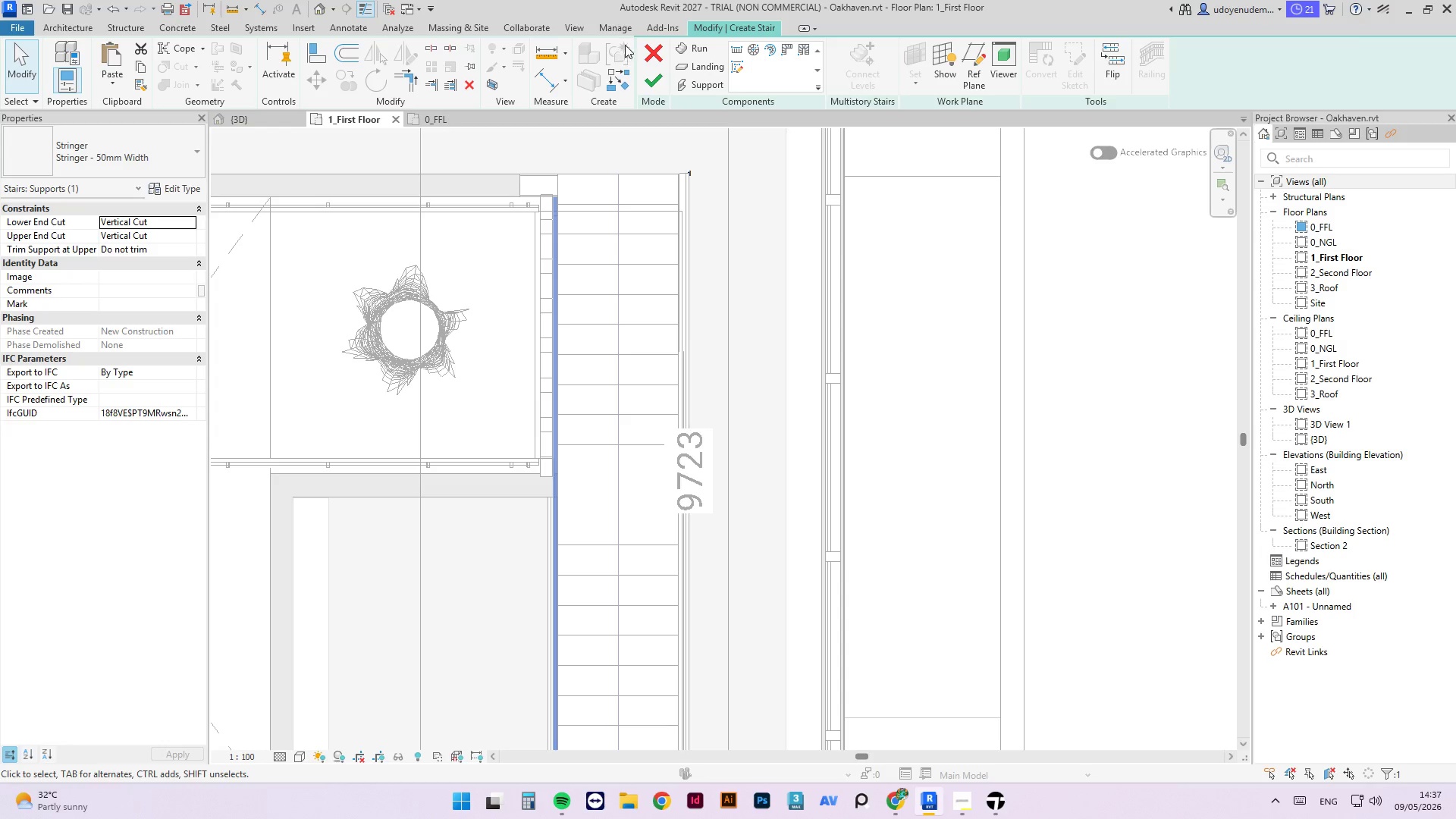 
left_click([659, 48])
 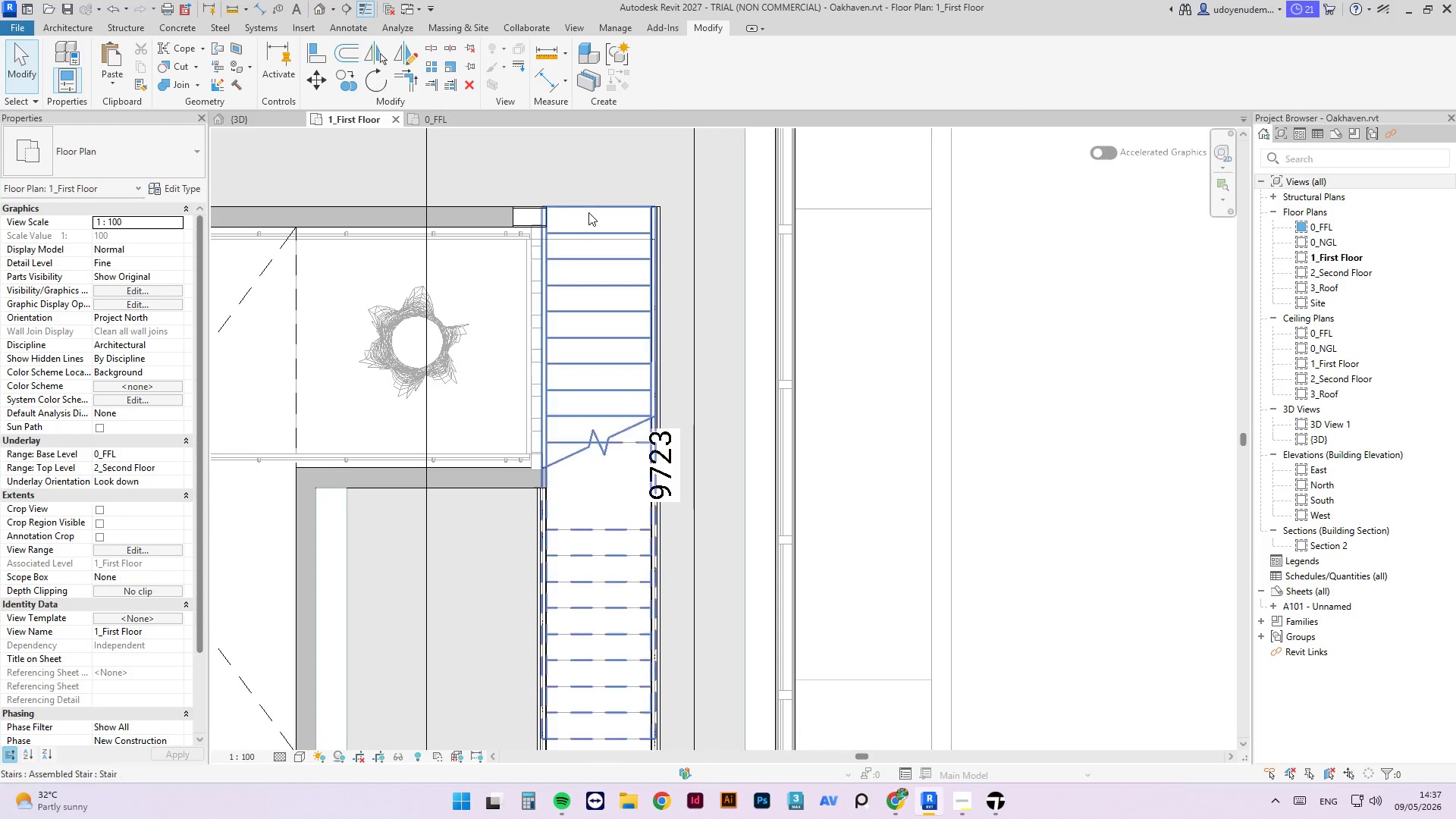 
left_click([588, 210])
 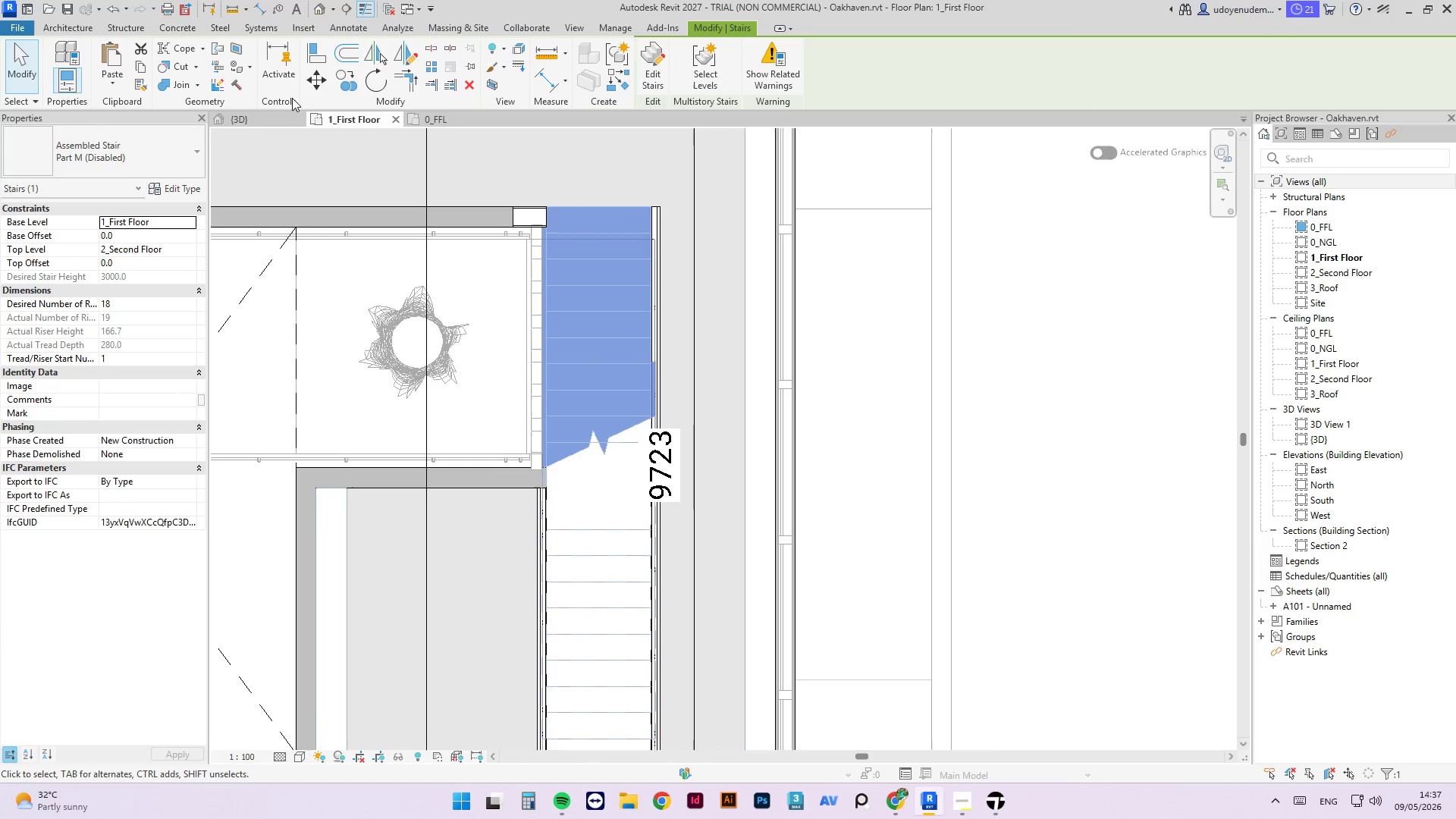 
left_click([265, 120])
 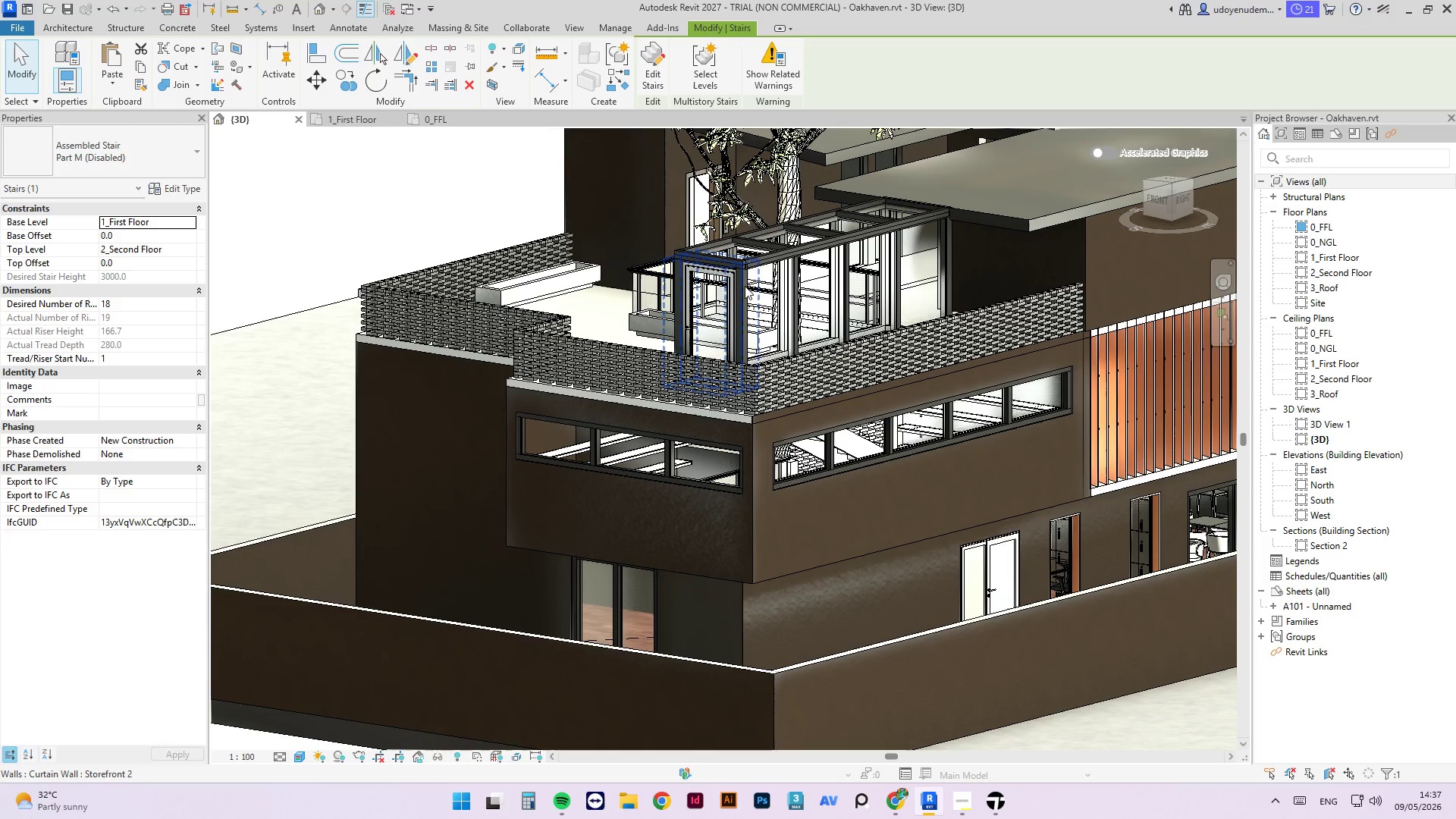 
scroll: coordinate [870, 430], scroll_direction: up, amount: 6.0
 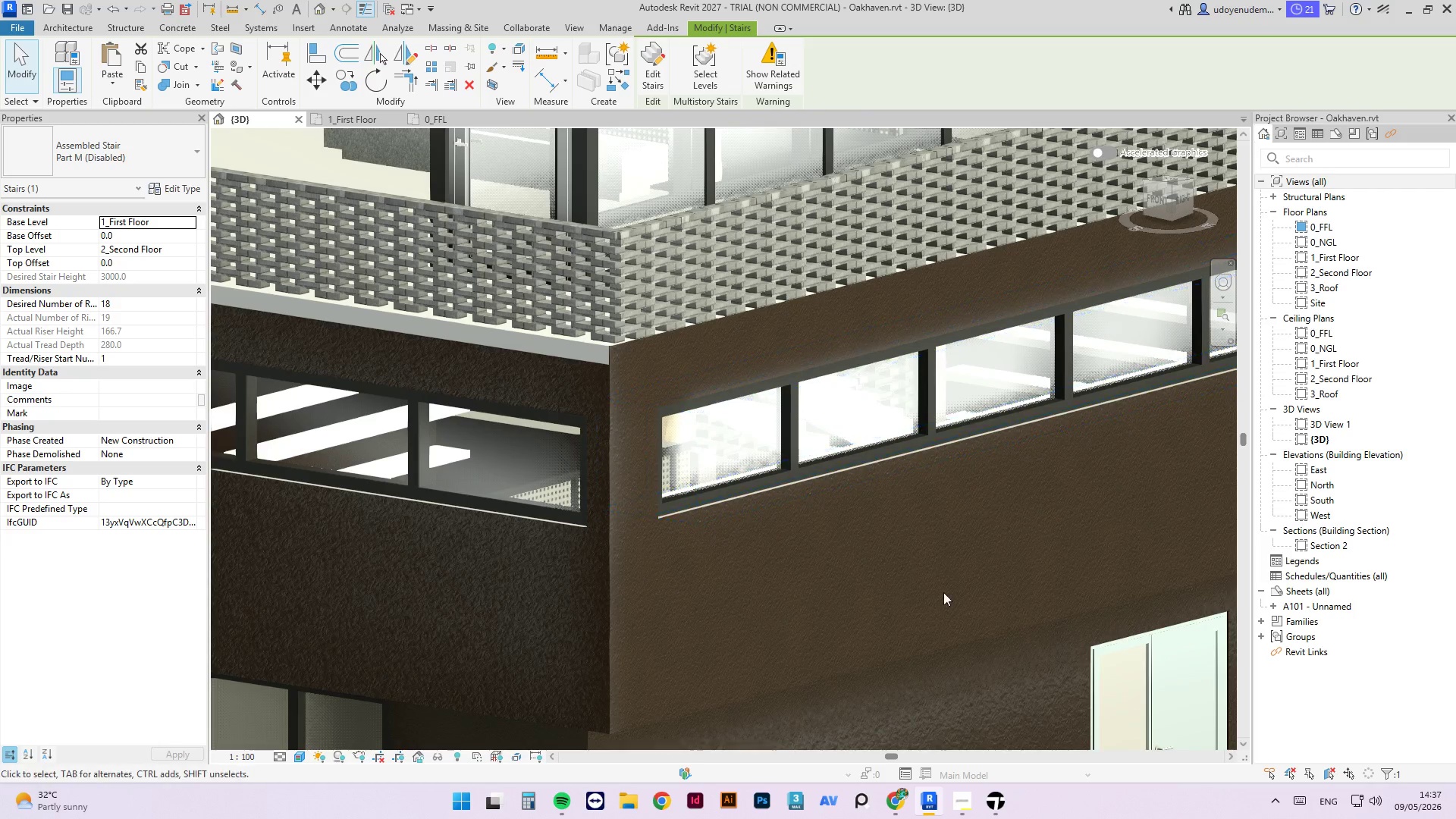 
hold_key(key=ShiftLeft, duration=9.25)
 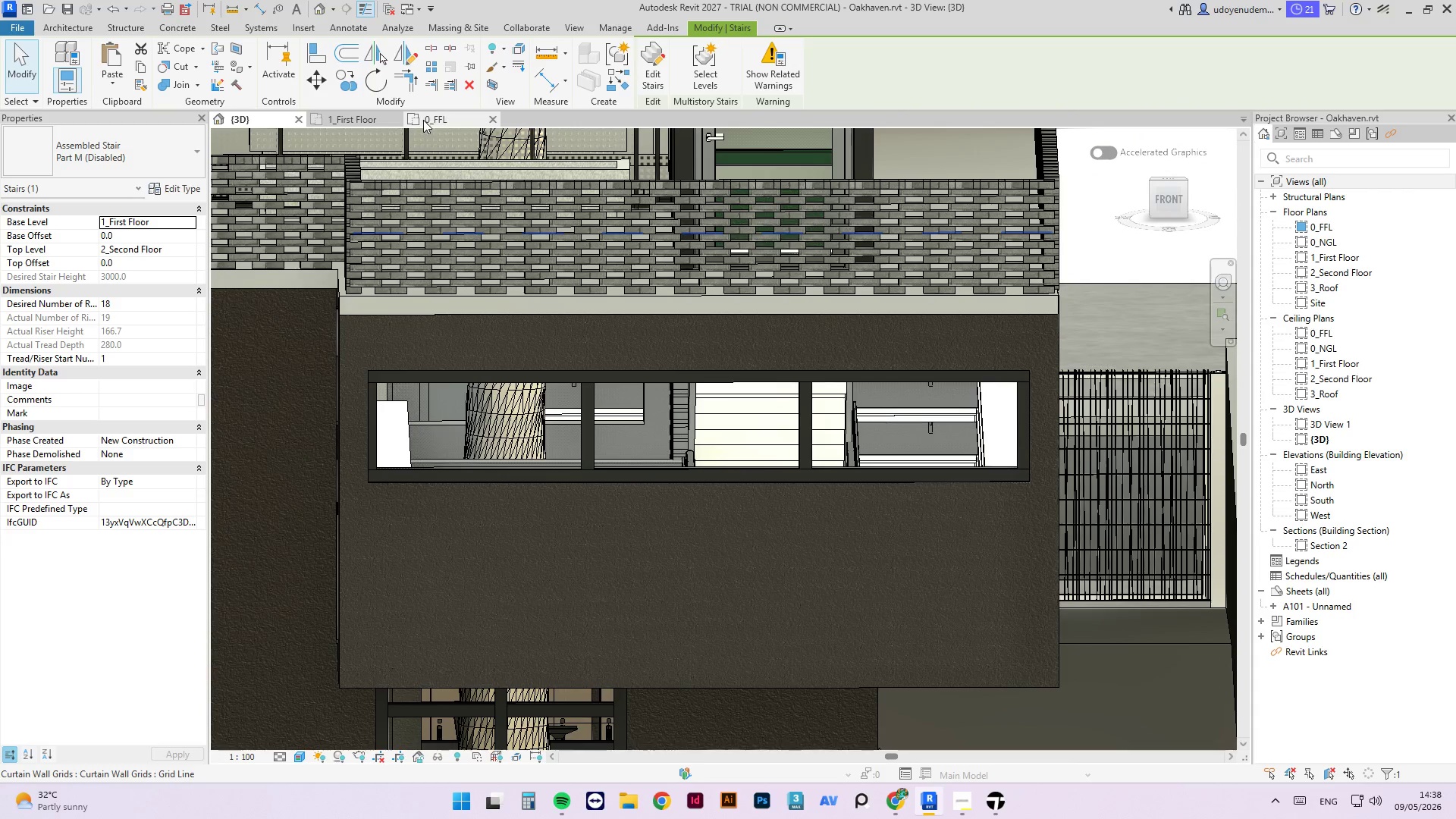 
left_click([374, 121])
 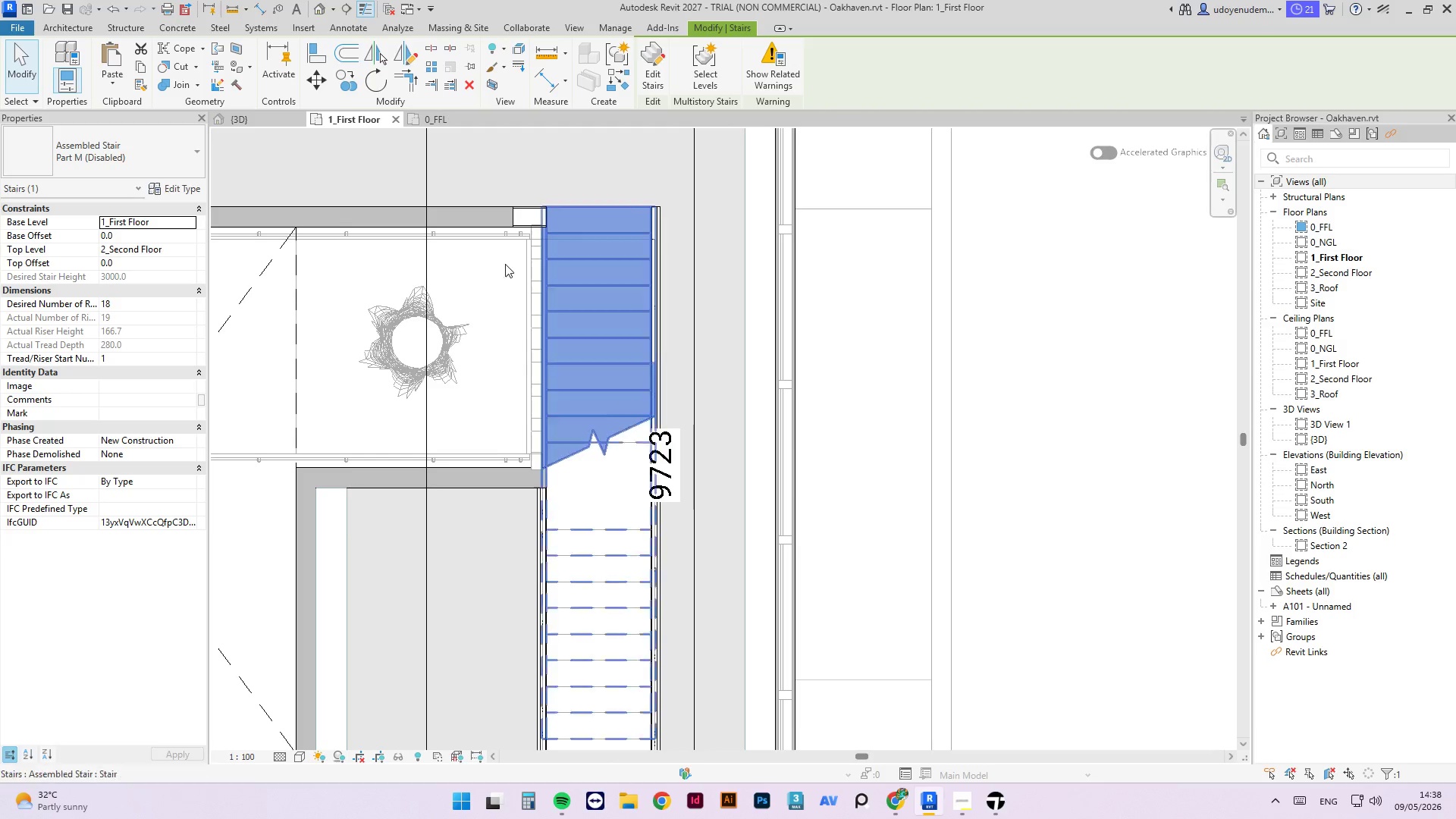 
left_click([81, 143])
 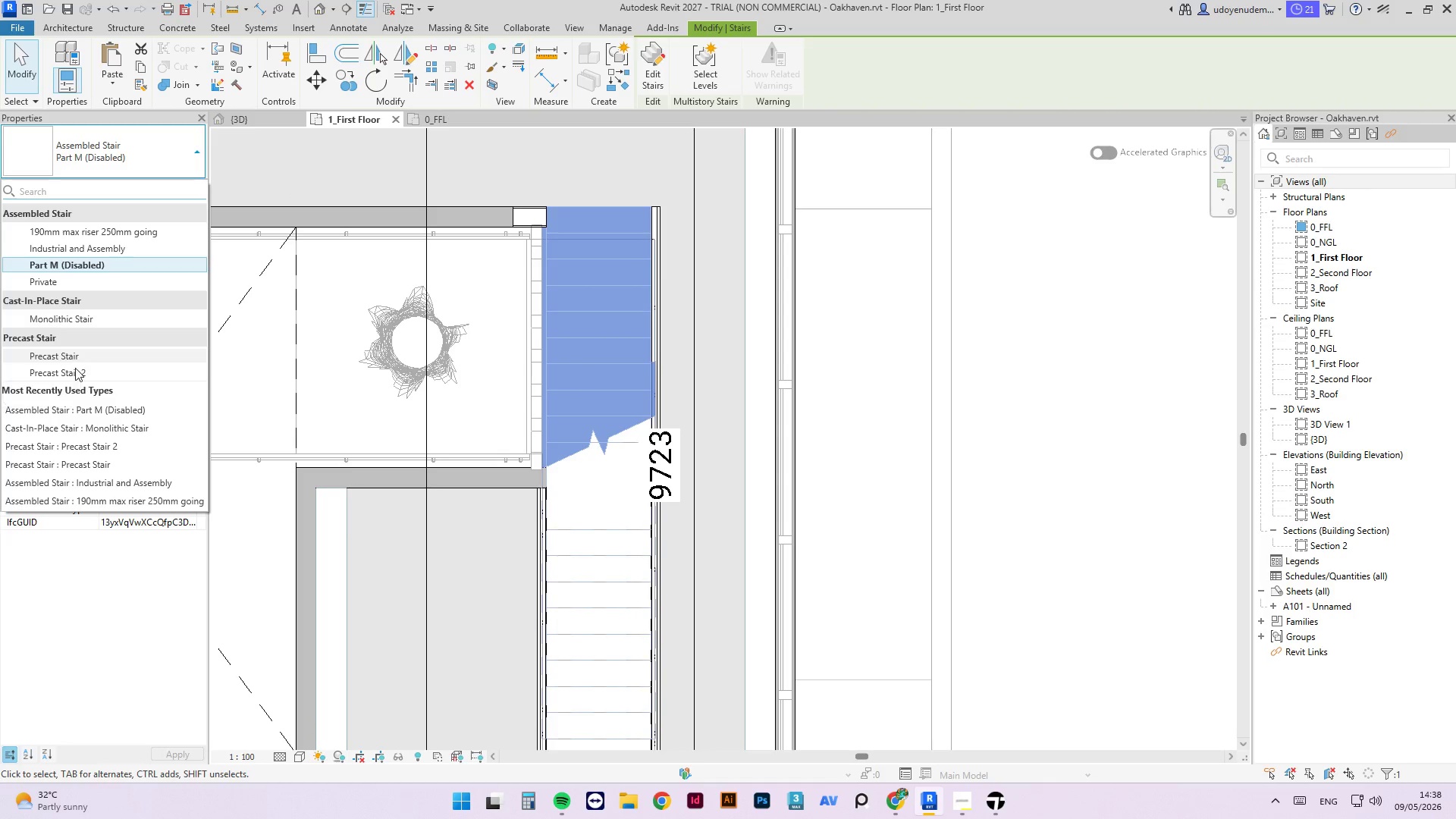 
wait(6.83)
 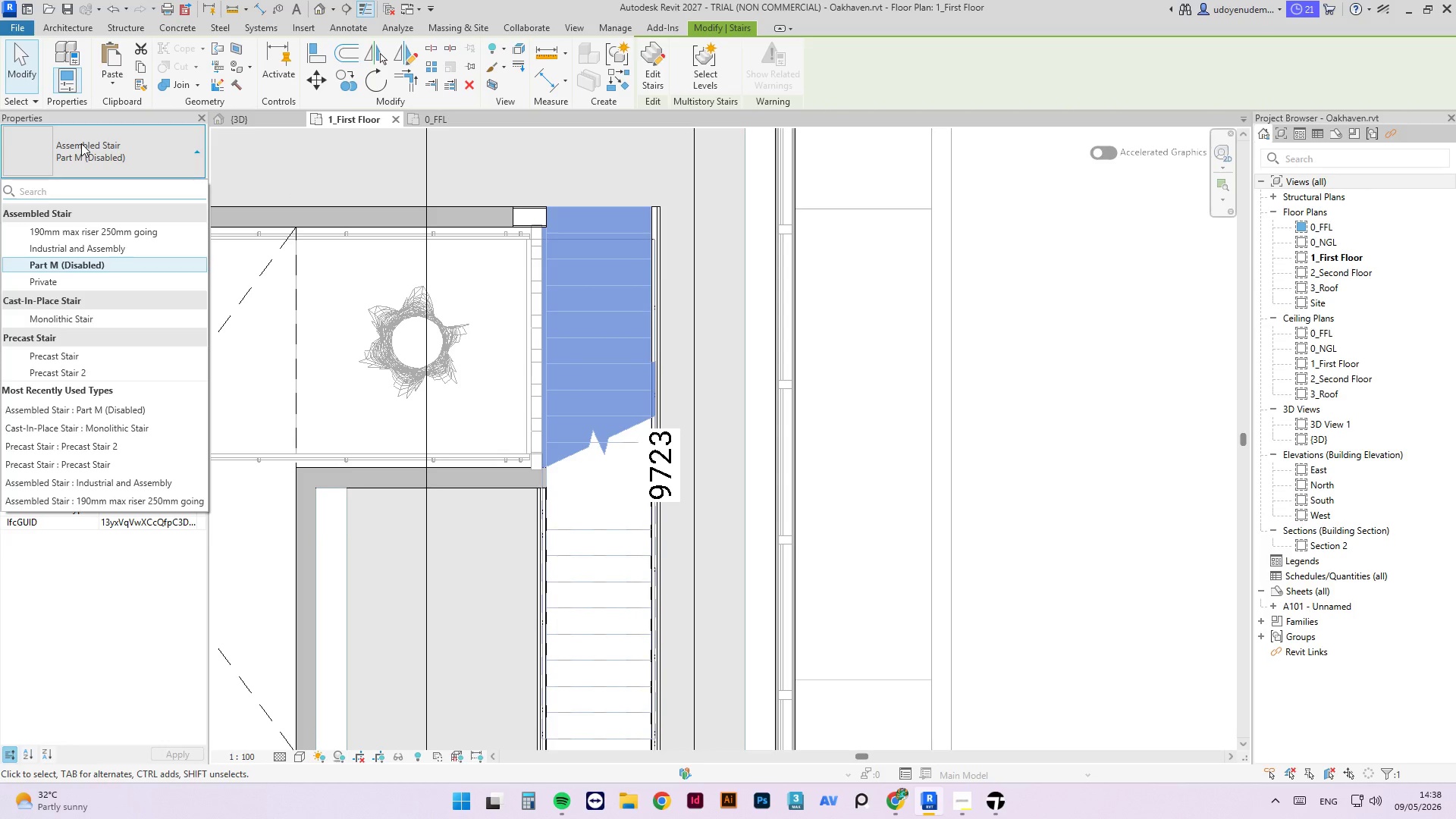 
left_click([72, 356])
 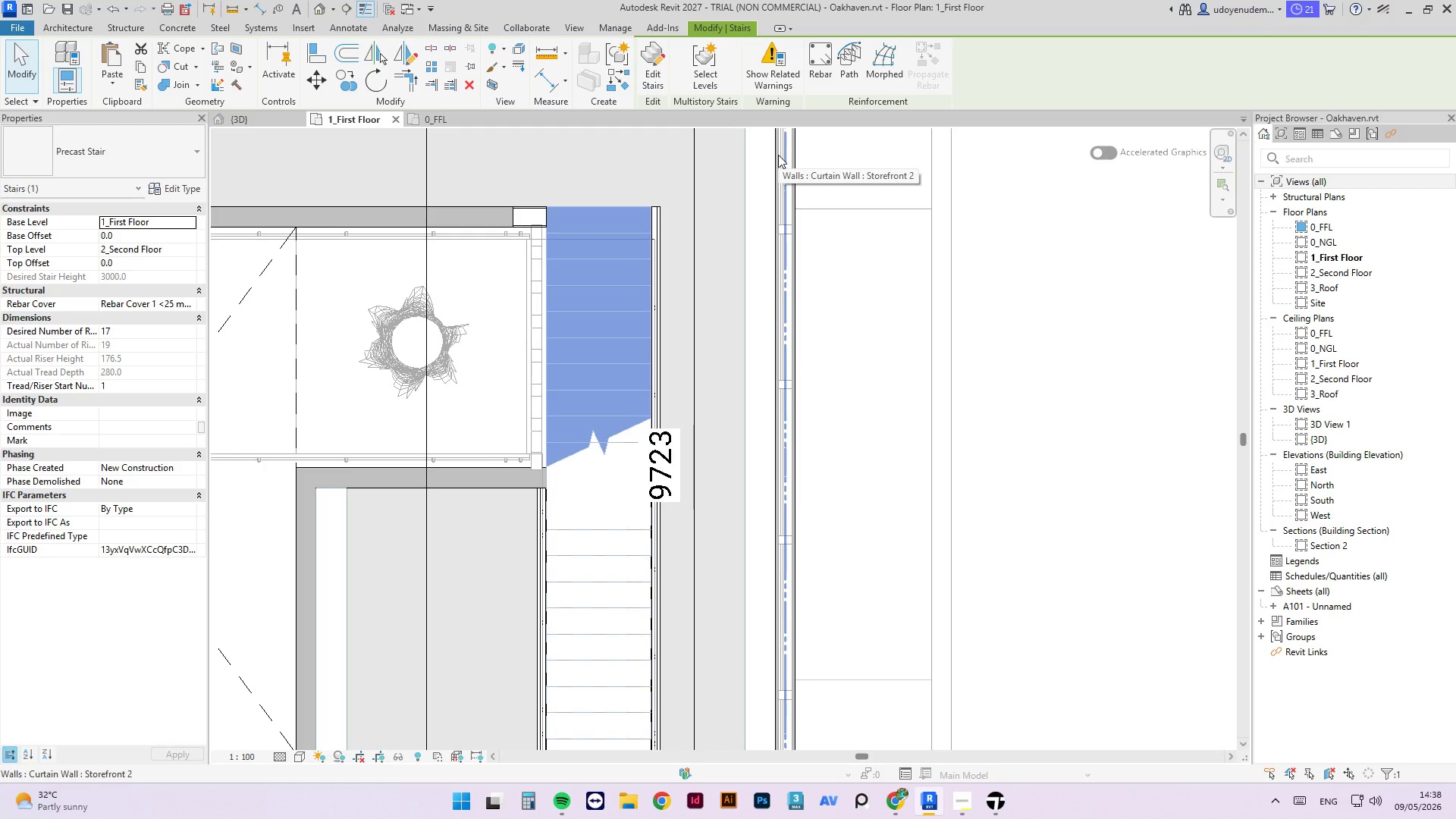 
mouse_move([796, 64])
 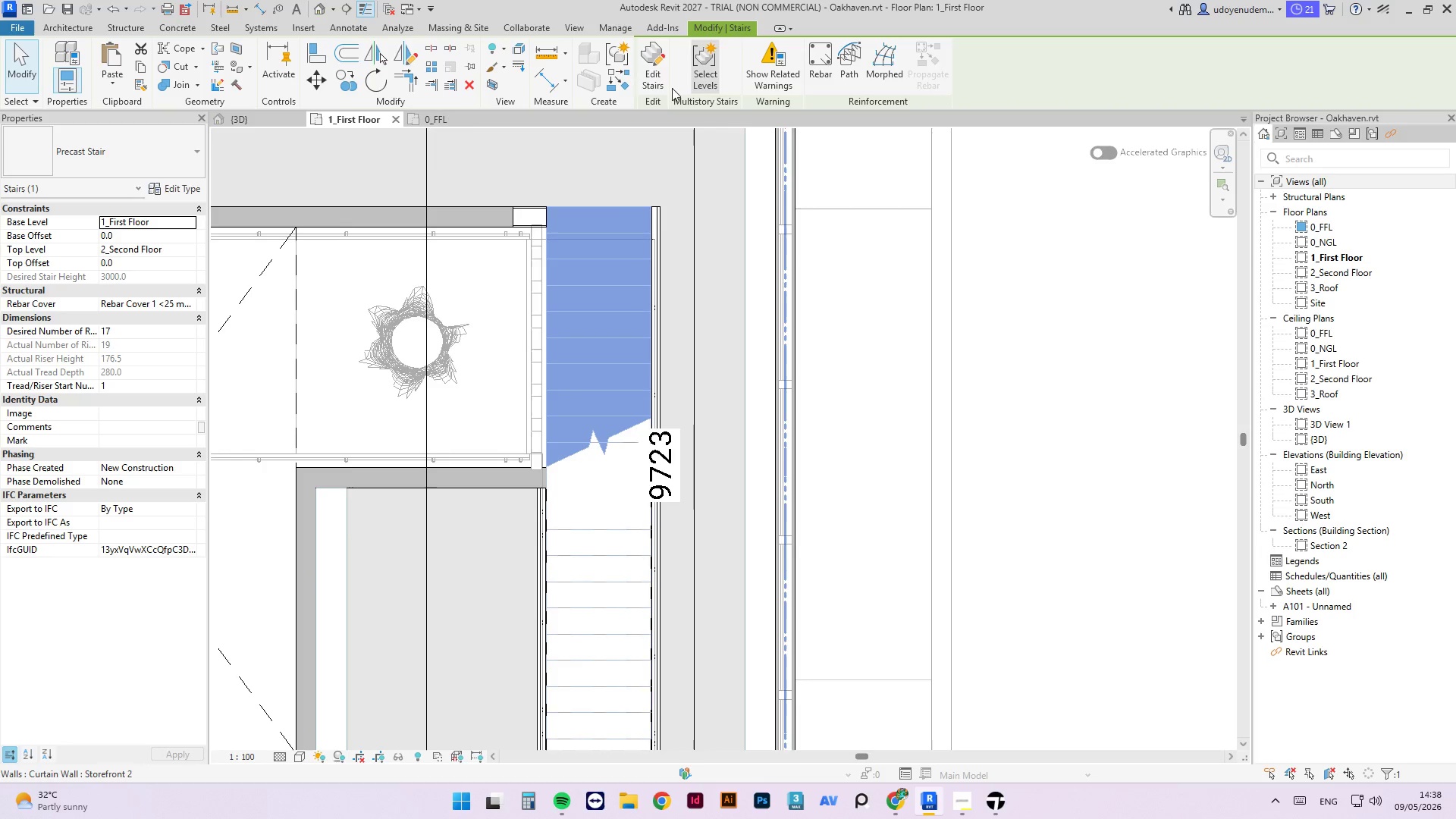 
mouse_move([663, 103])
 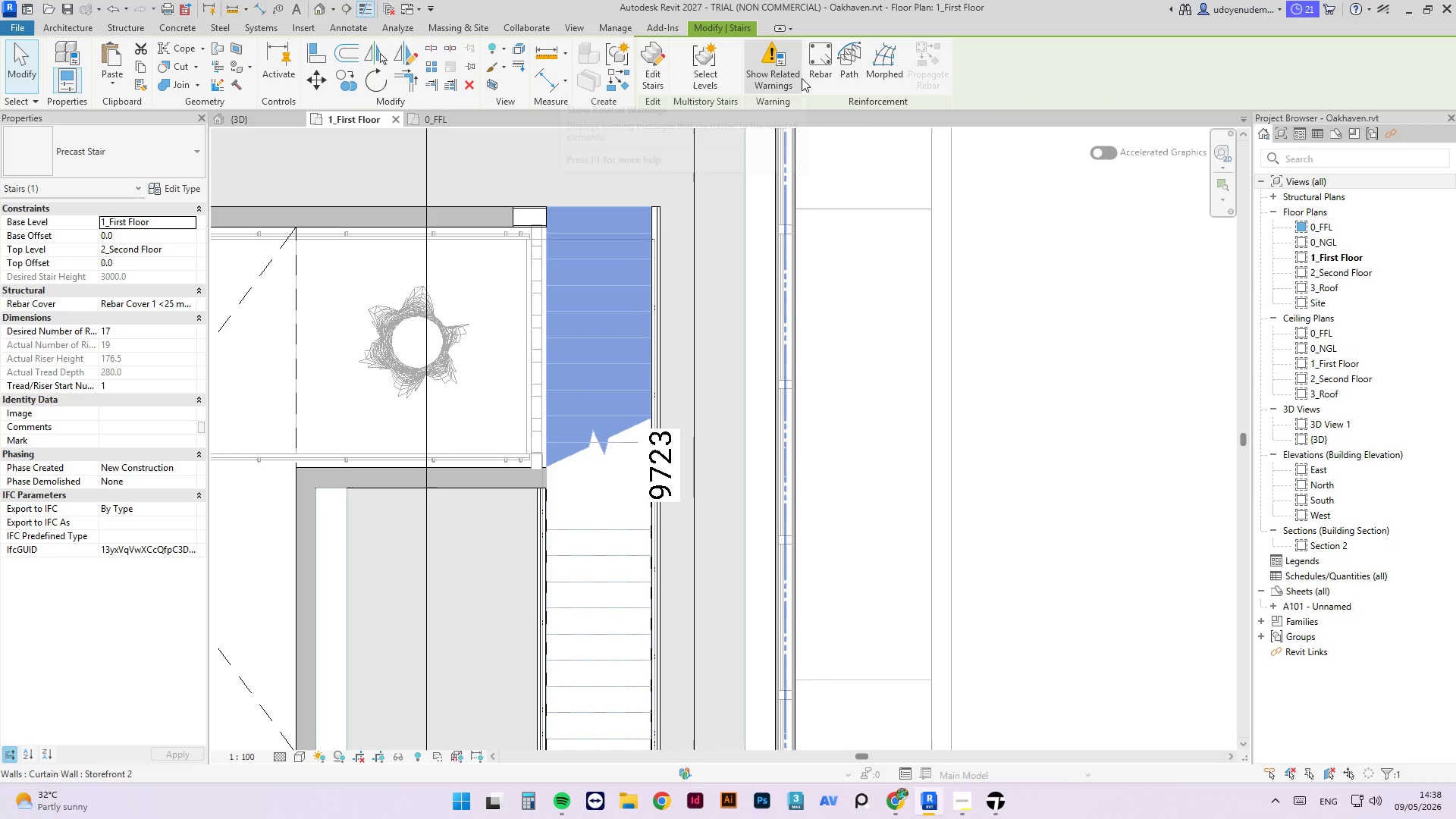 
mouse_move([823, 70])
 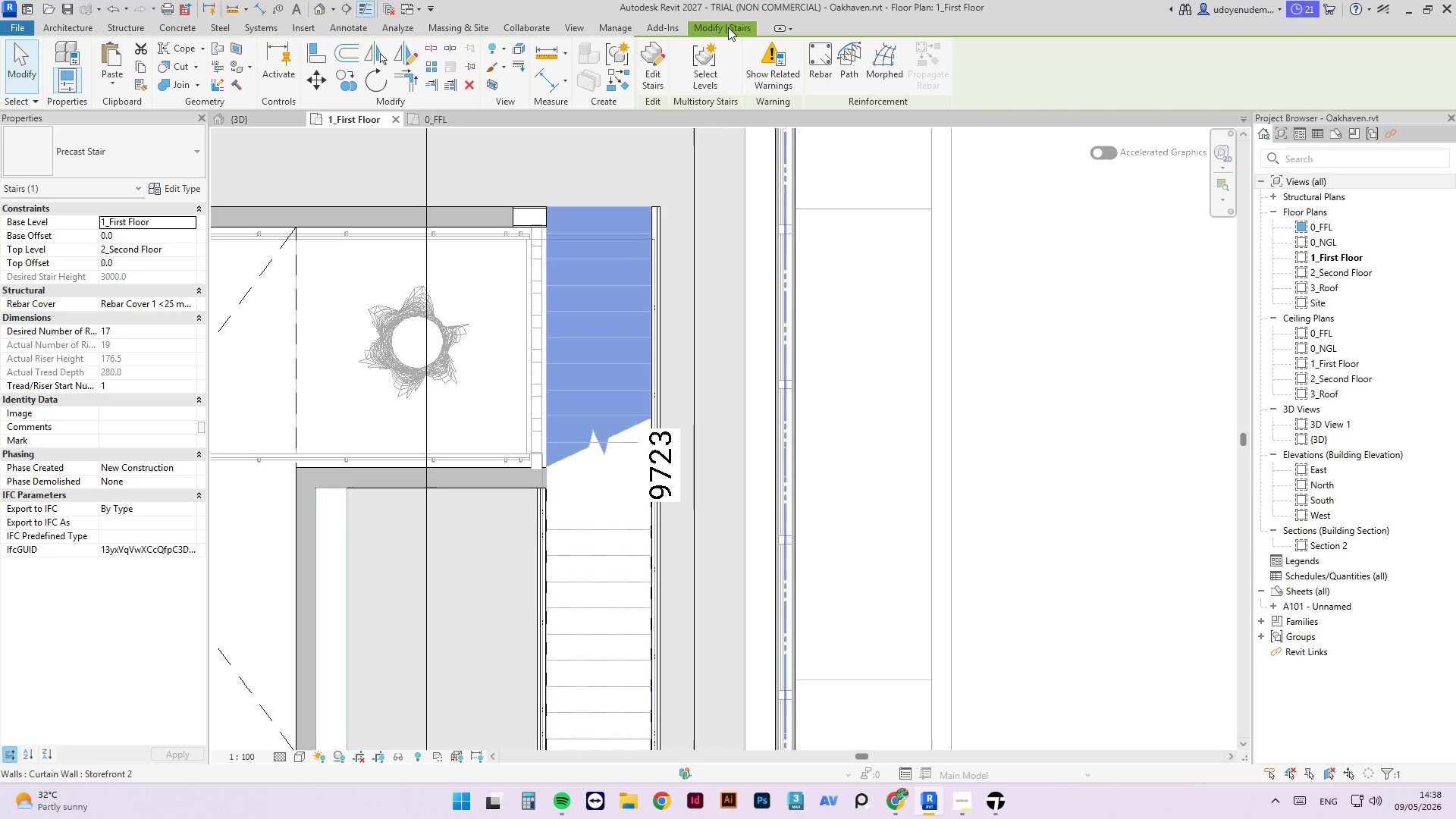 
left_click([726, 27])
 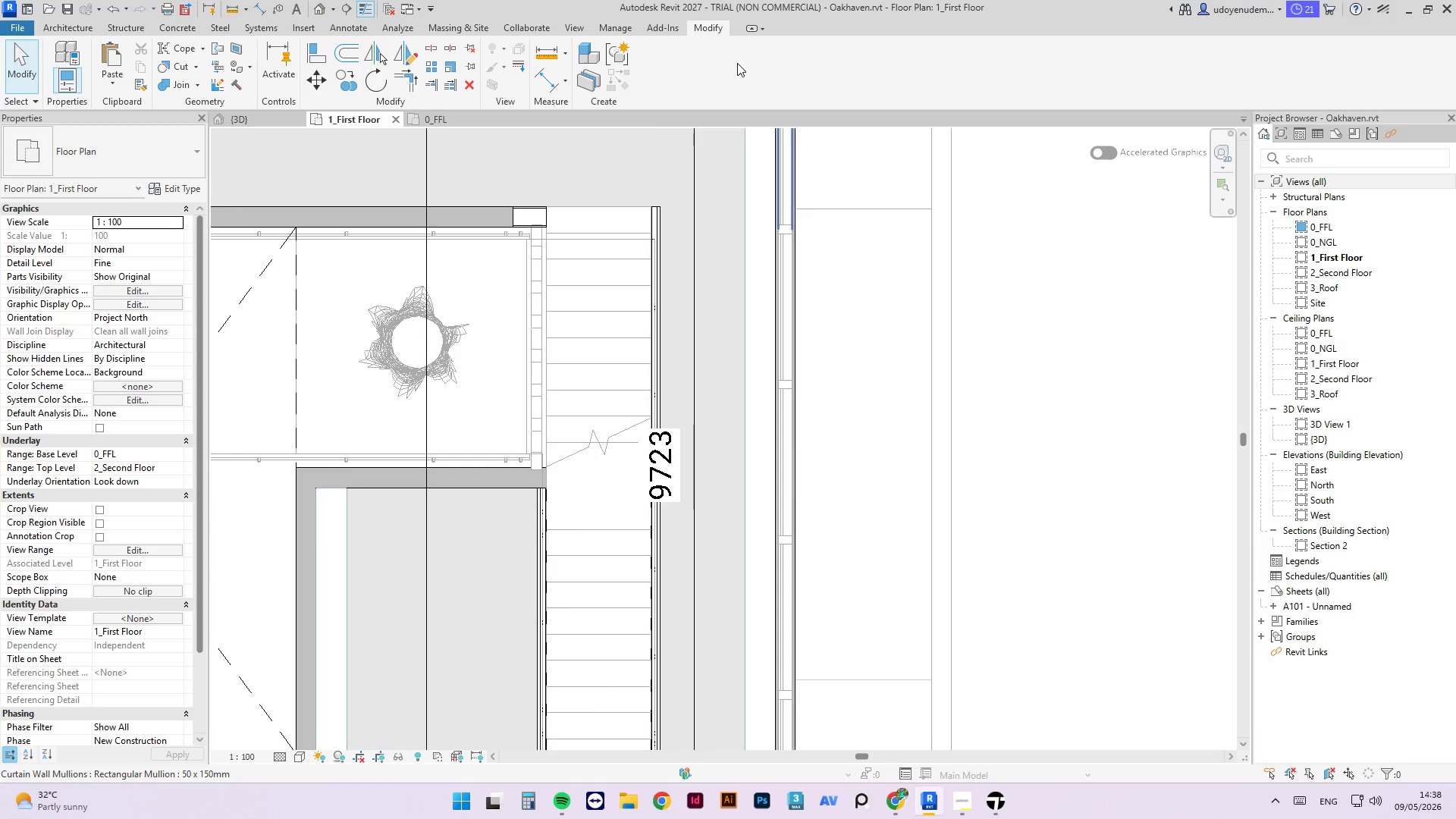 
left_click([600, 206])
 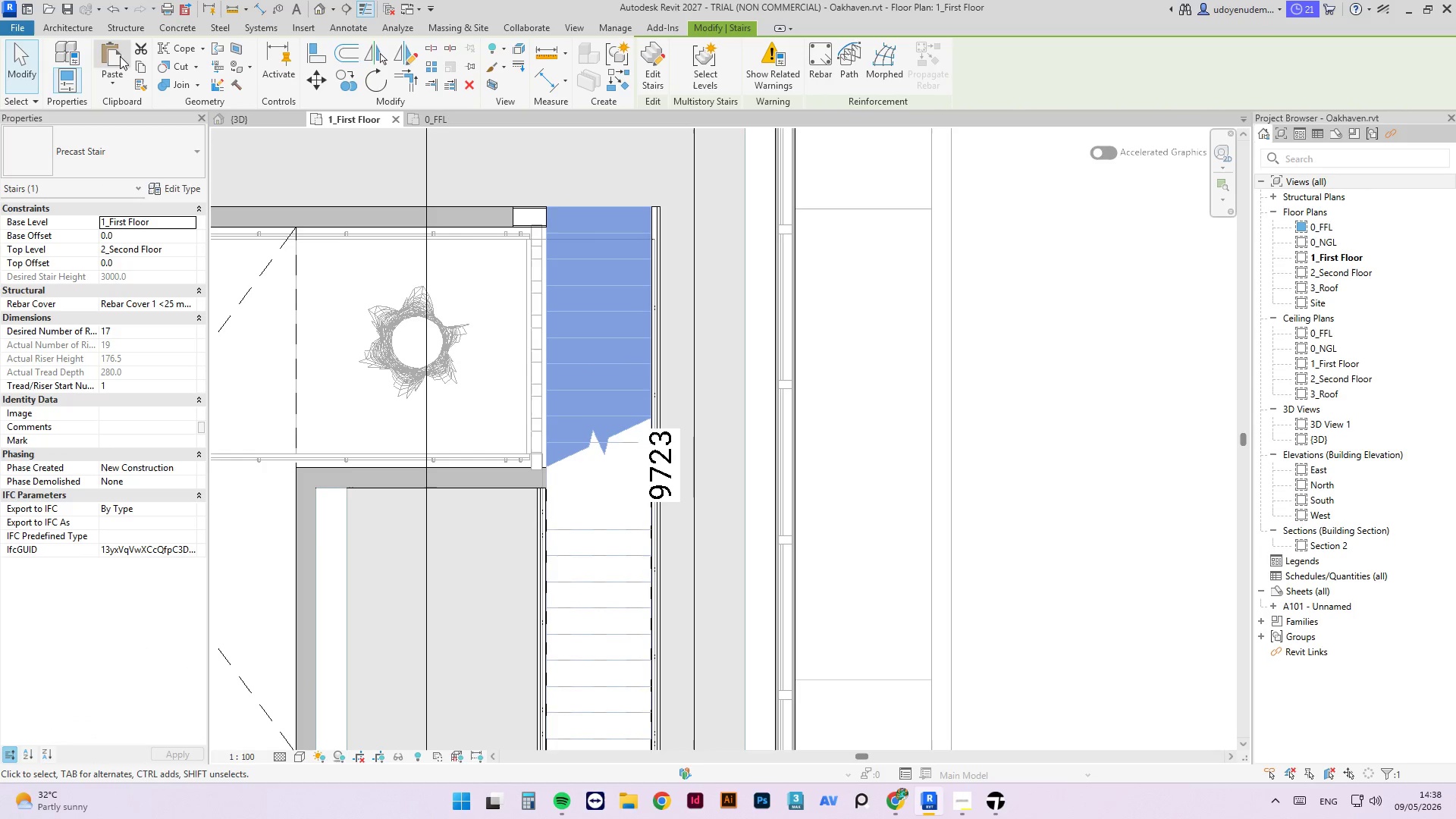 
left_click([70, 27])
 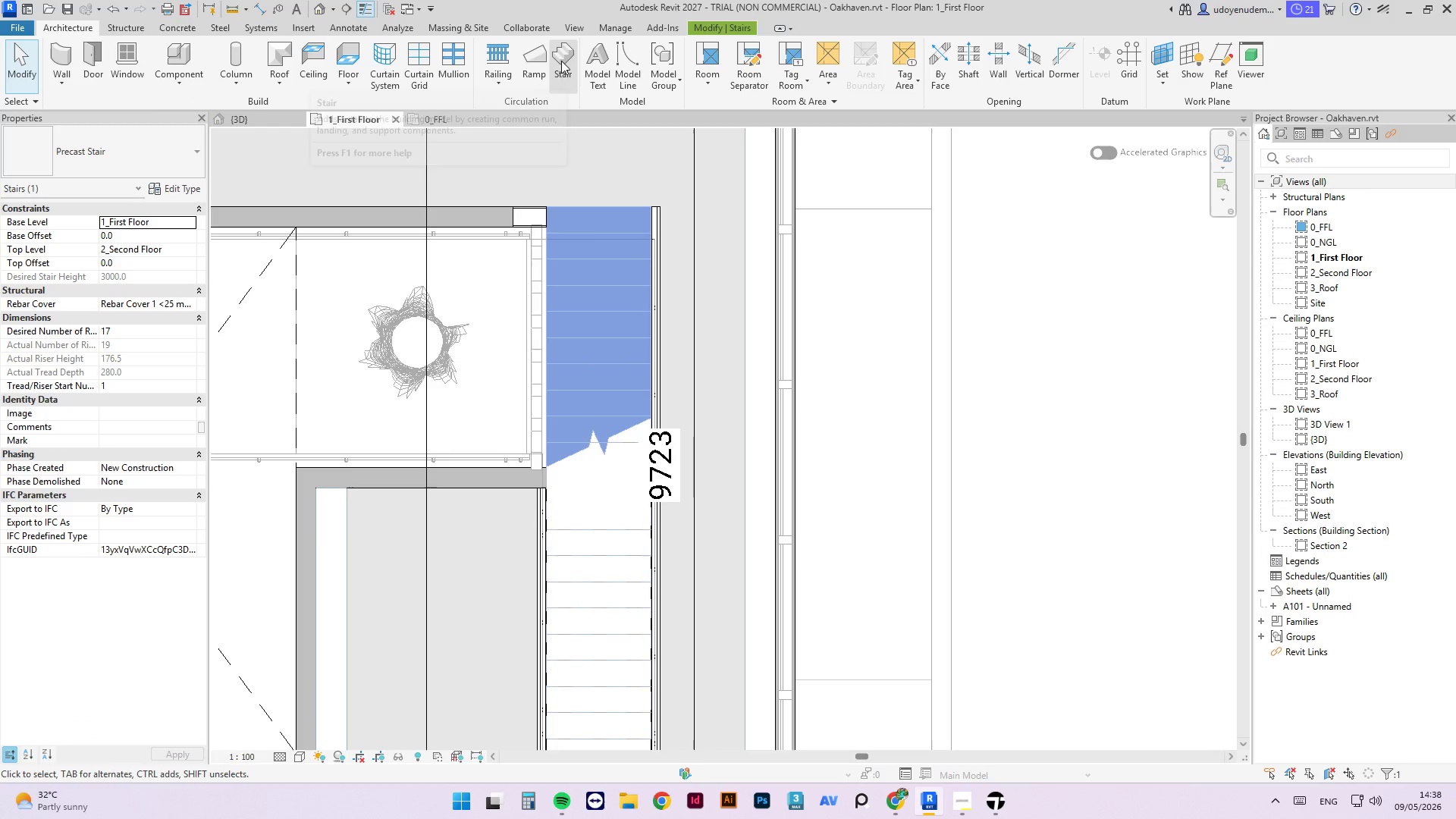 
left_click([502, 59])
 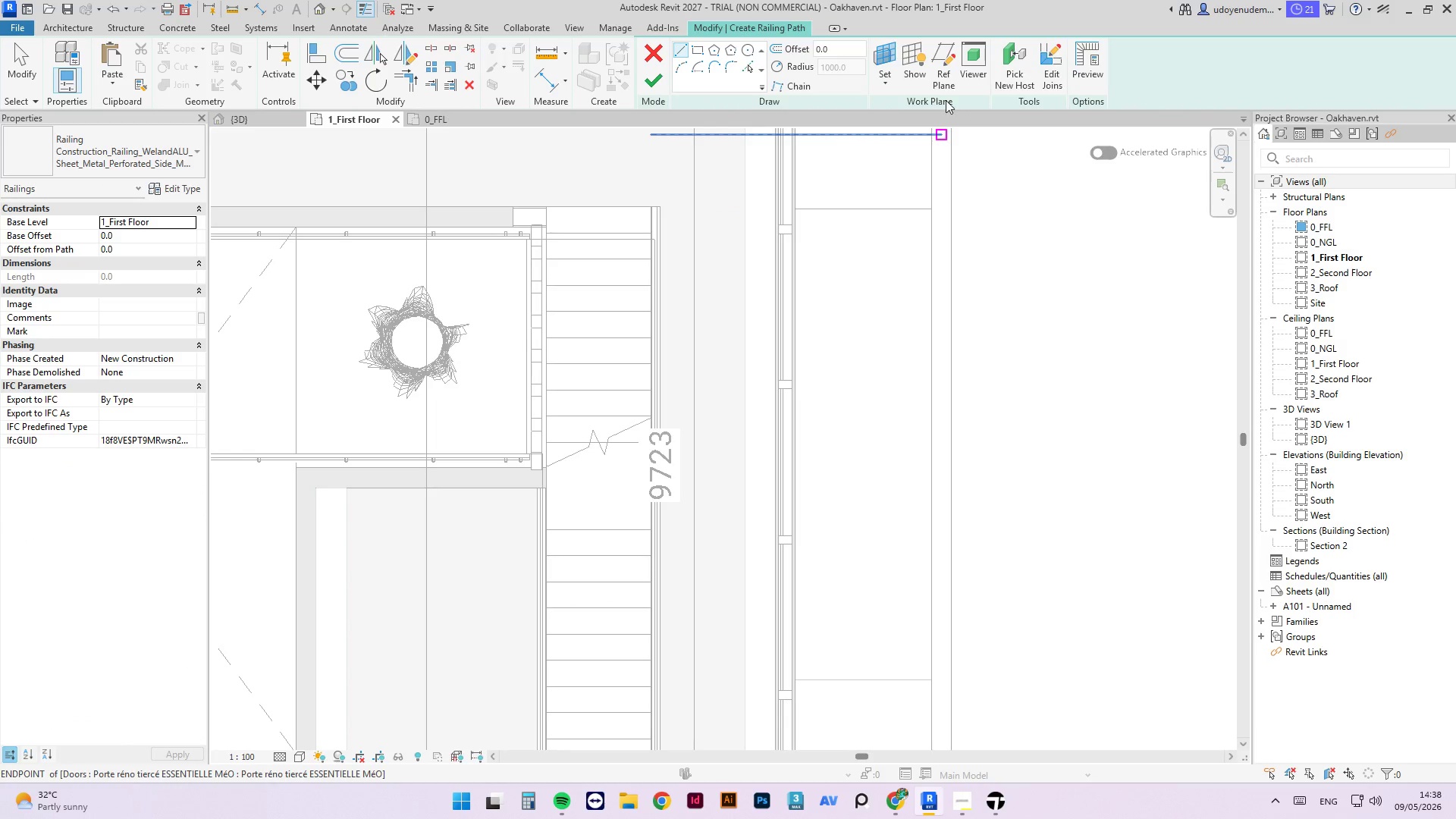 
left_click([1003, 53])
 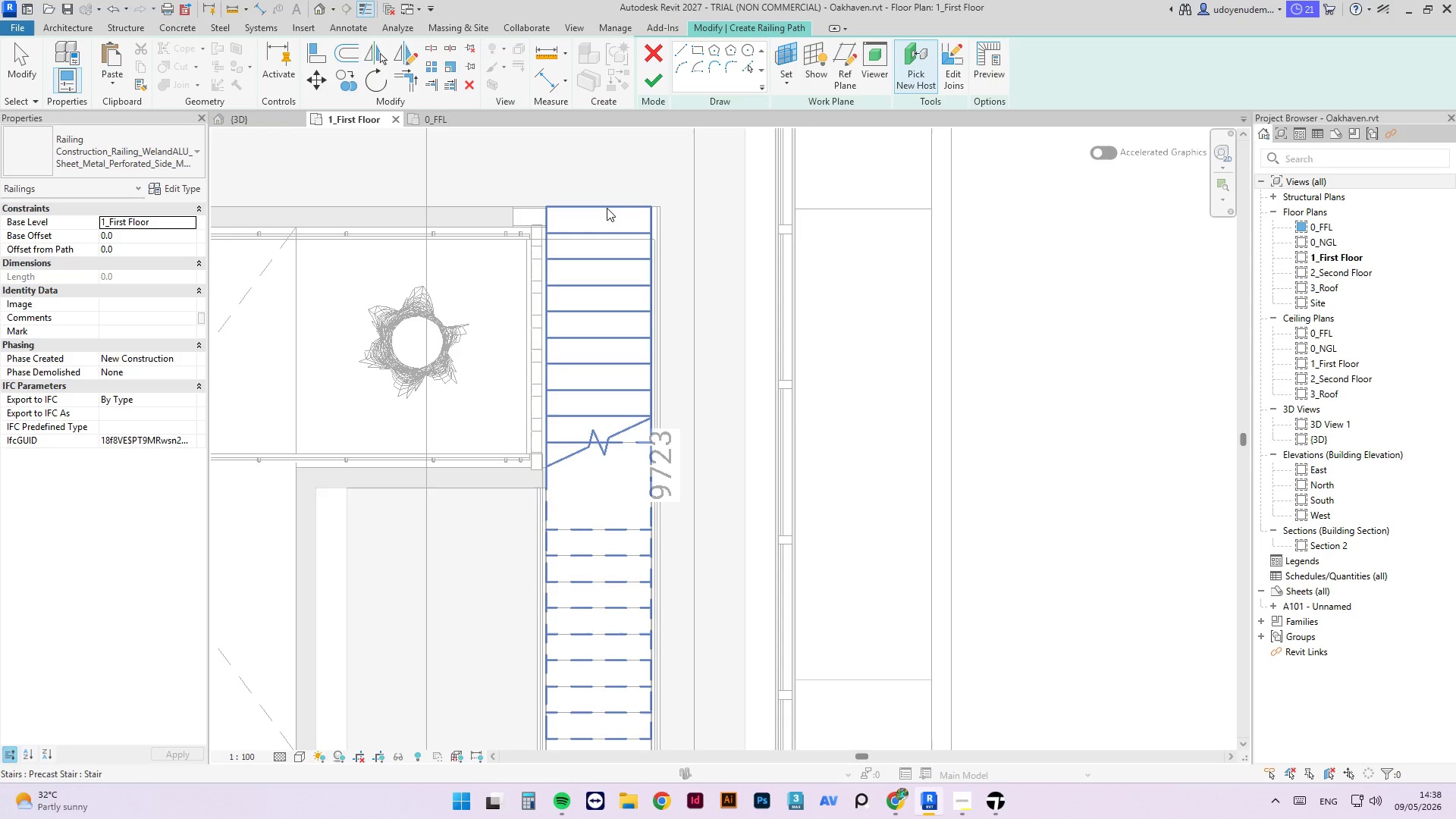 
left_click([607, 208])
 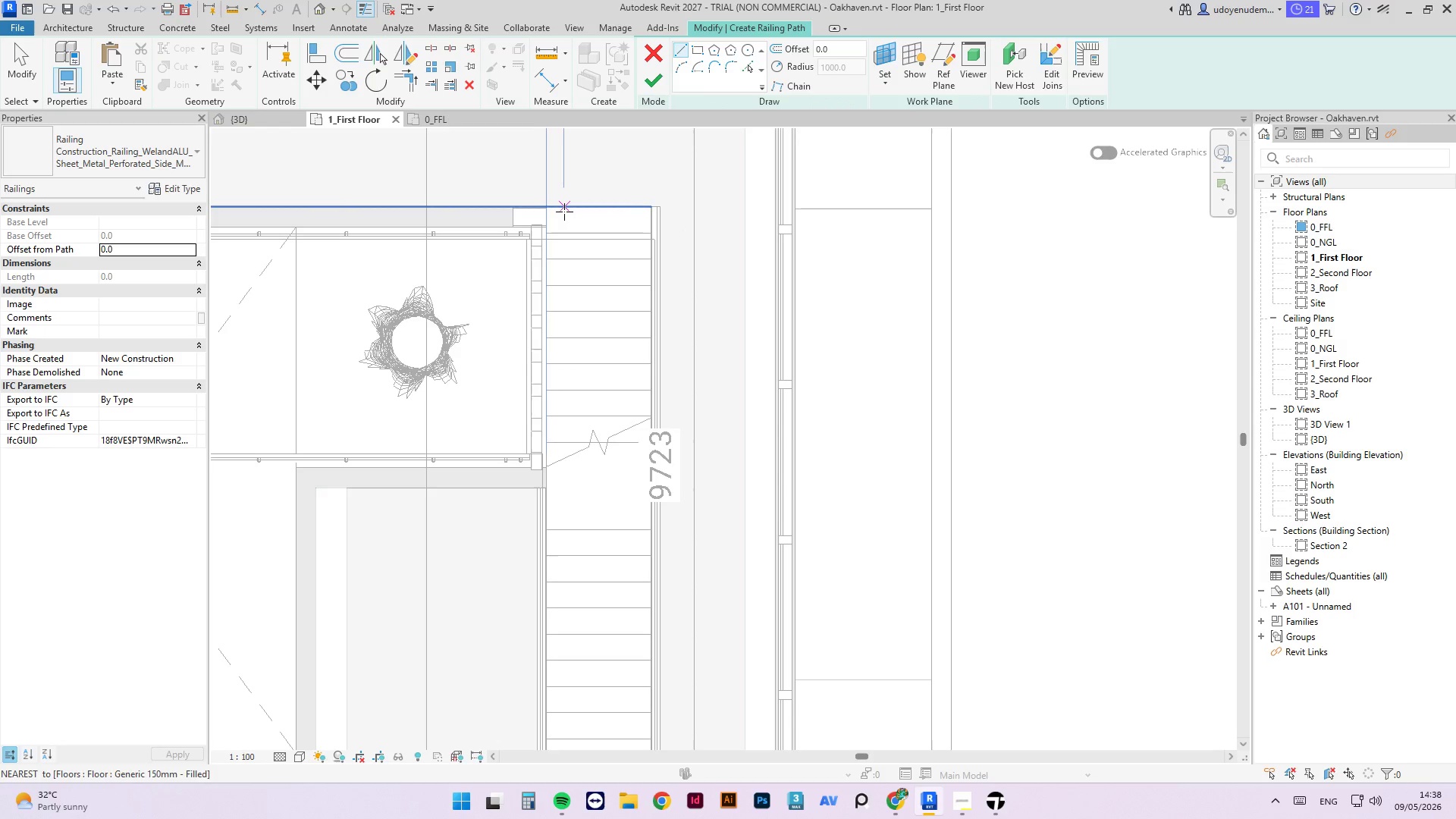 
scroll: coordinate [551, 203], scroll_direction: up, amount: 8.0
 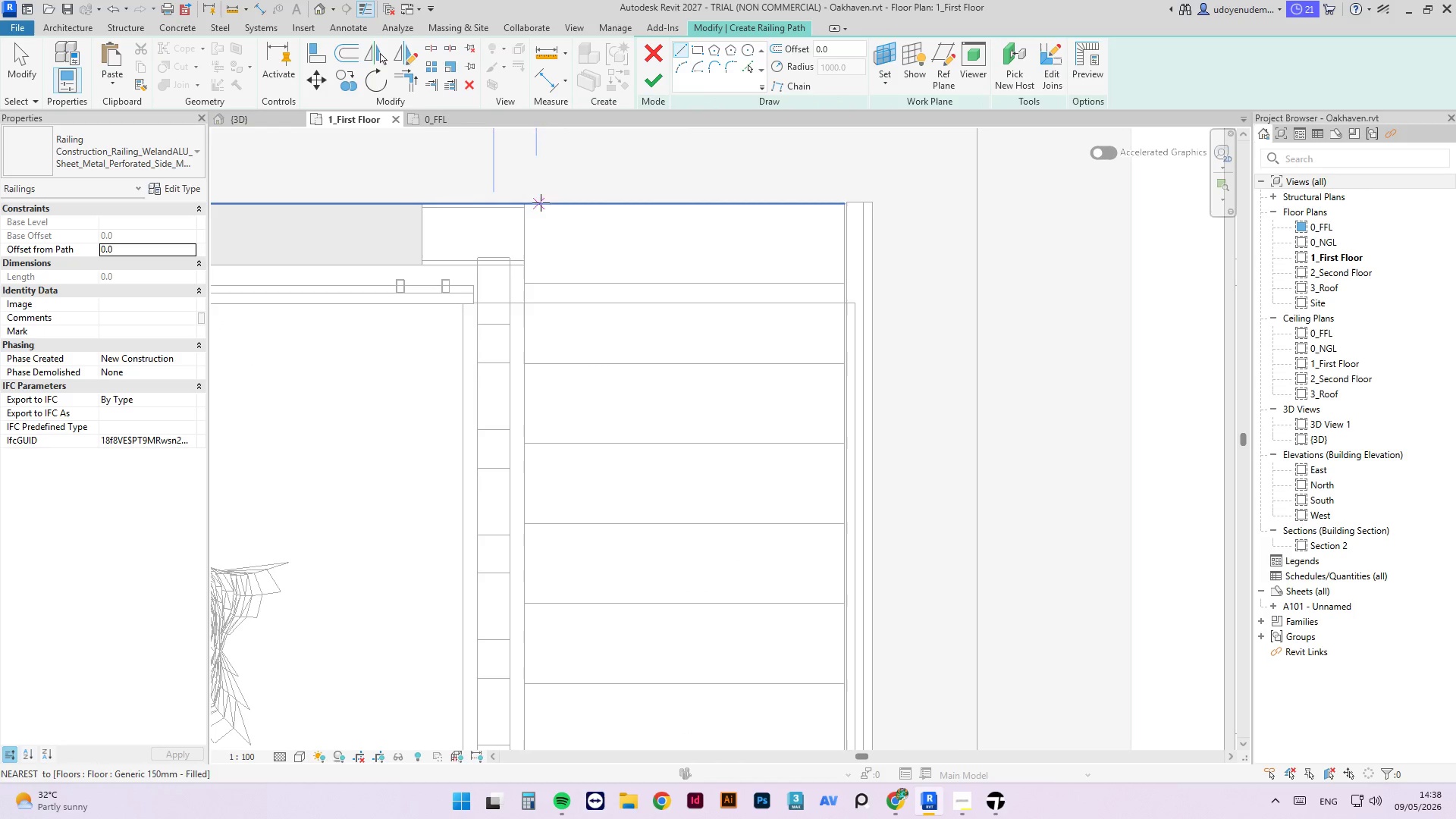 
left_click([527, 200])
 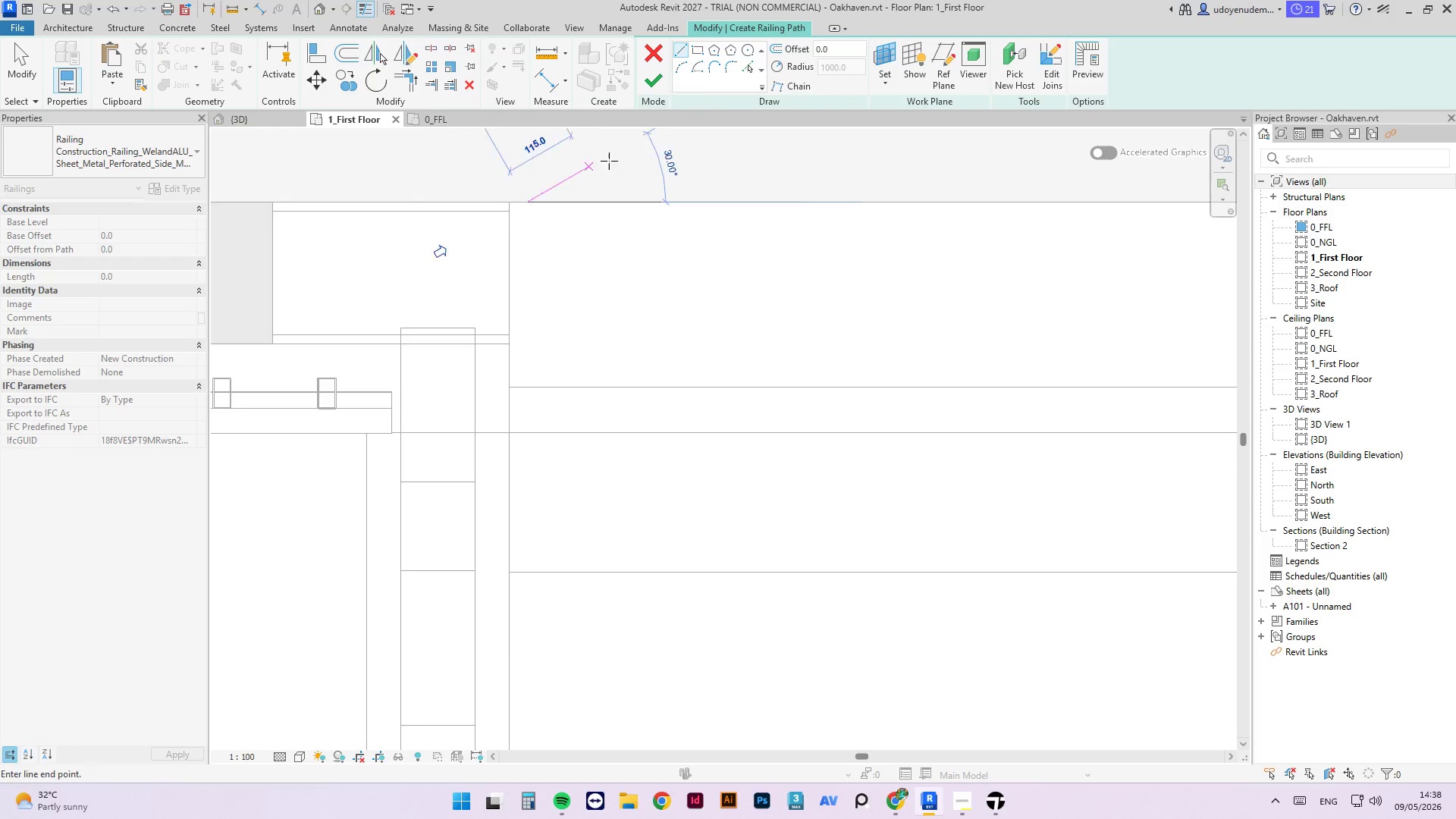 
scroll: coordinate [528, 206], scroll_direction: up, amount: 6.0
 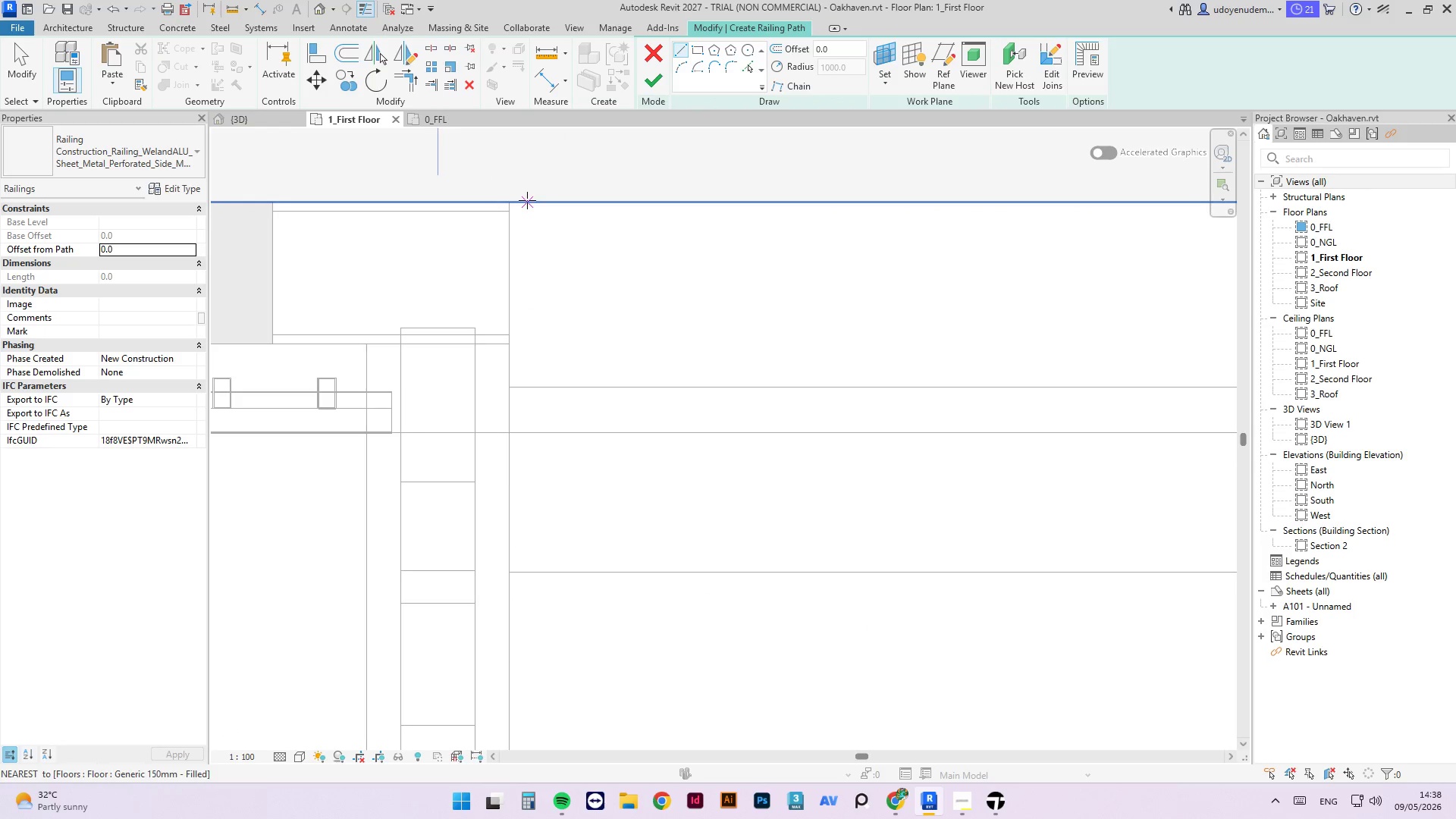 
scroll: coordinate [631, 491], scroll_direction: down, amount: 2.0
 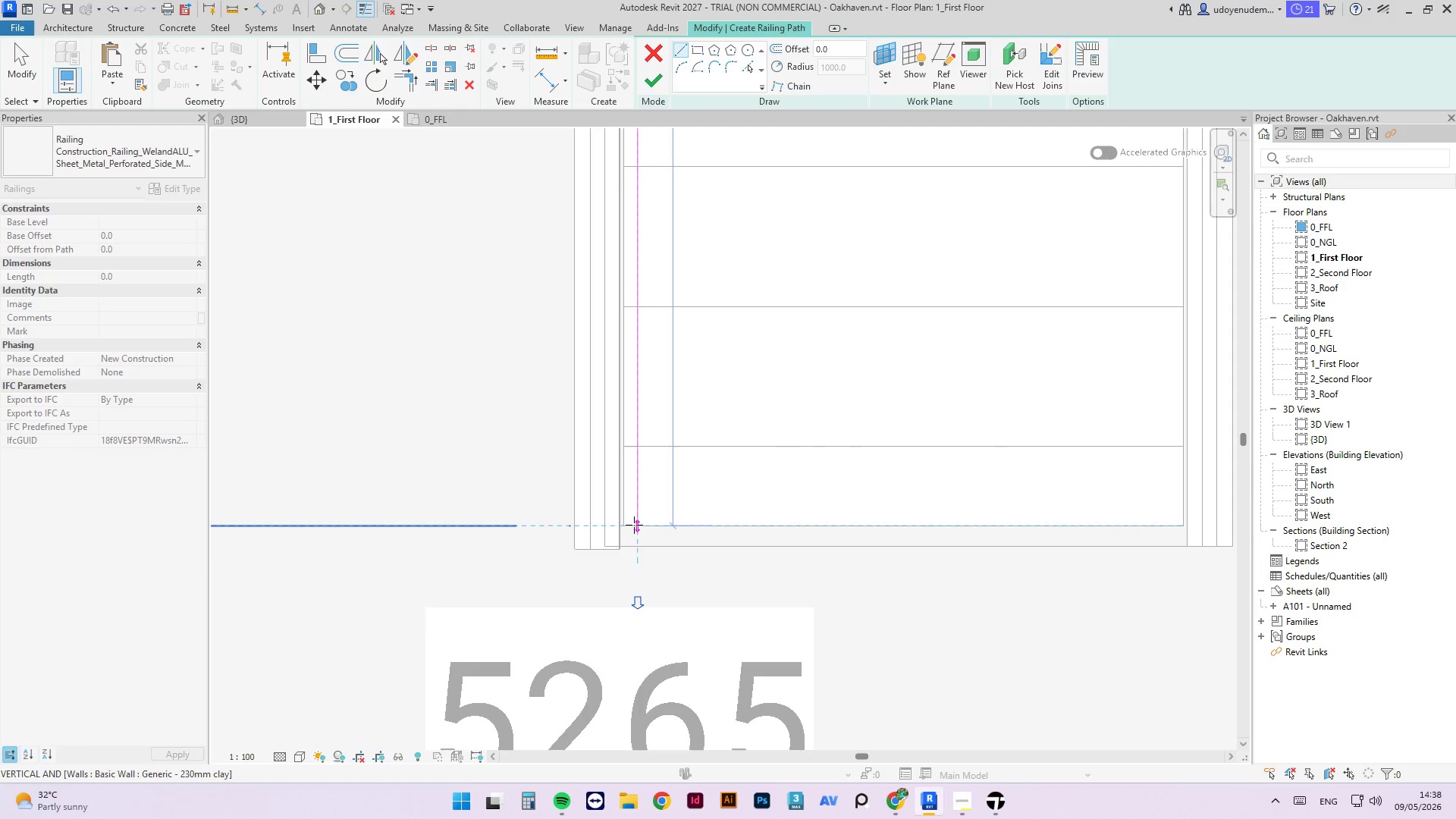 
left_click([634, 525])
 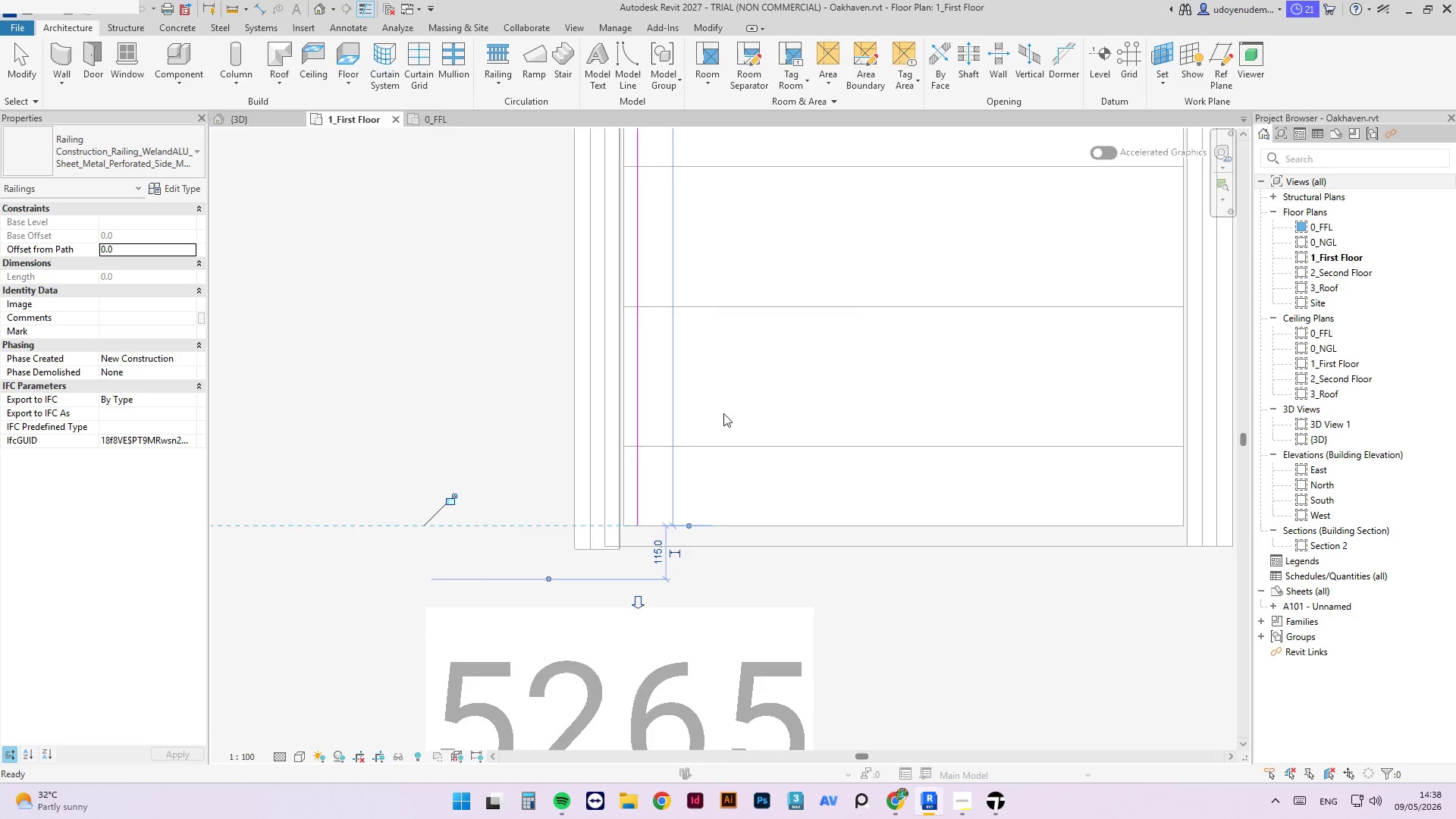 
scroll: coordinate [492, 601], scroll_direction: down, amount: 10.0
 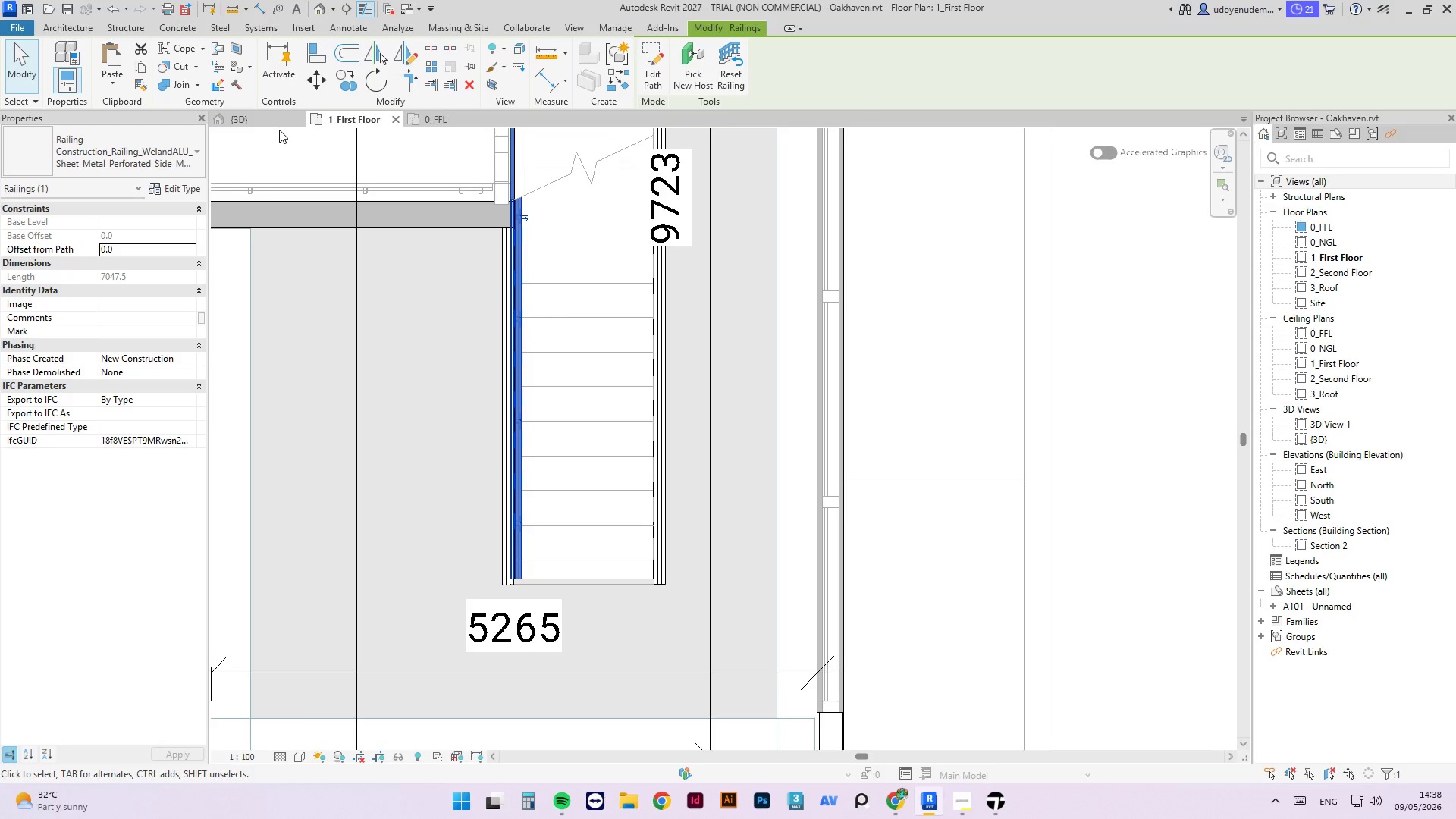 
left_click([268, 121])
 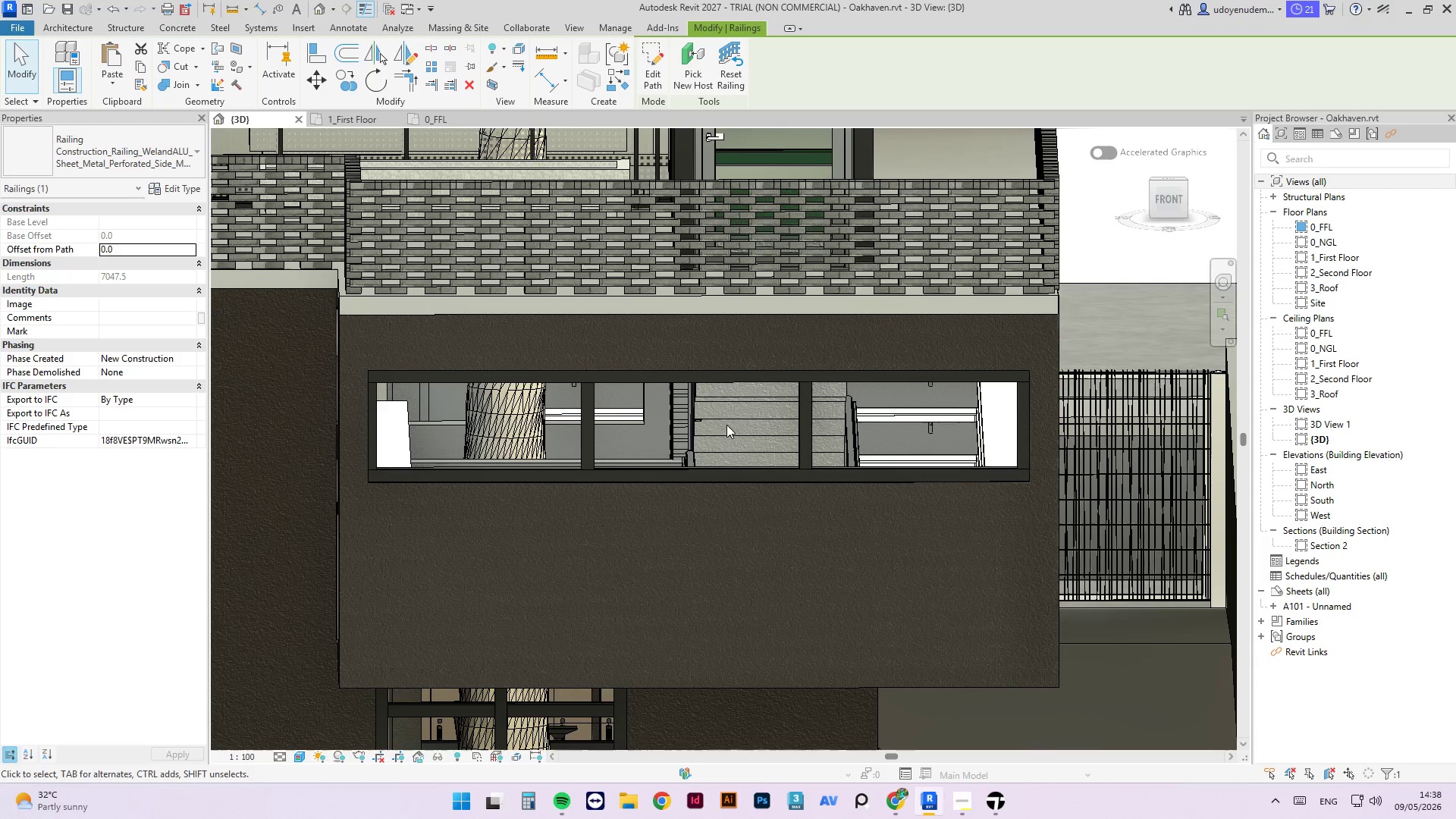 
scroll: coordinate [610, 383], scroll_direction: down, amount: 1.0
 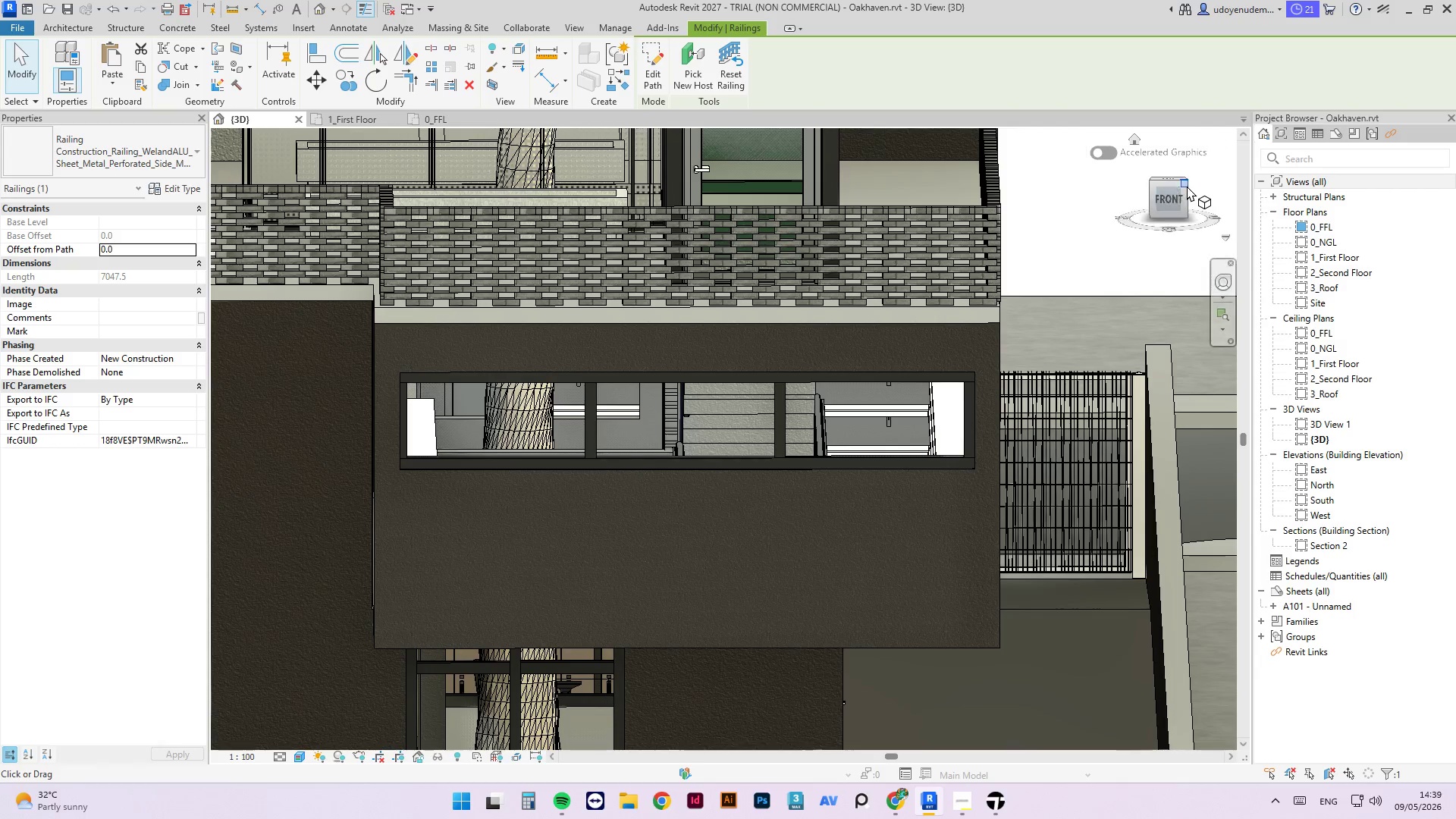 
left_click_drag(start_coordinate=[1183, 187], to_coordinate=[1096, 169])
 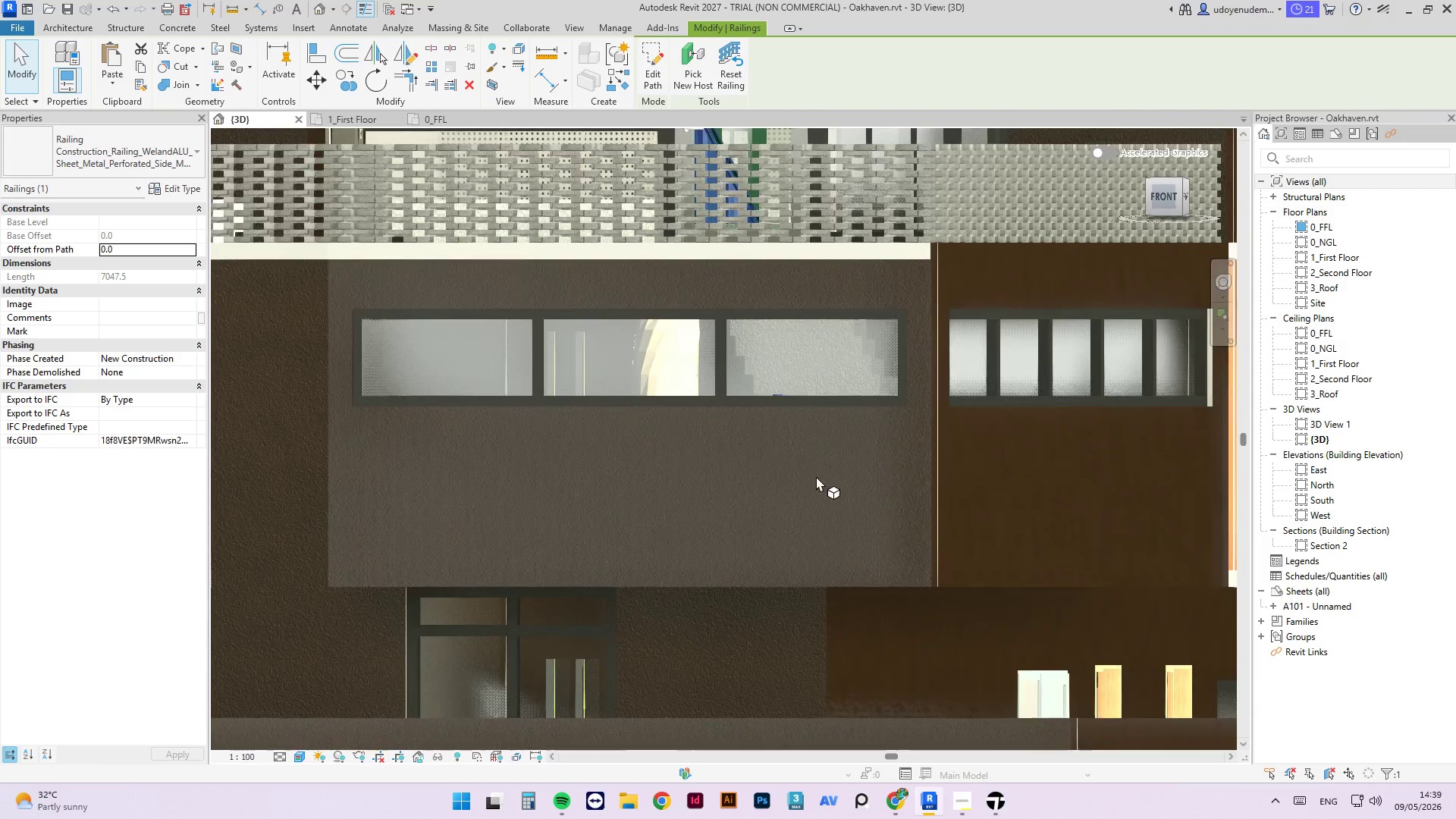 
scroll: coordinate [714, 356], scroll_direction: up, amount: 8.0
 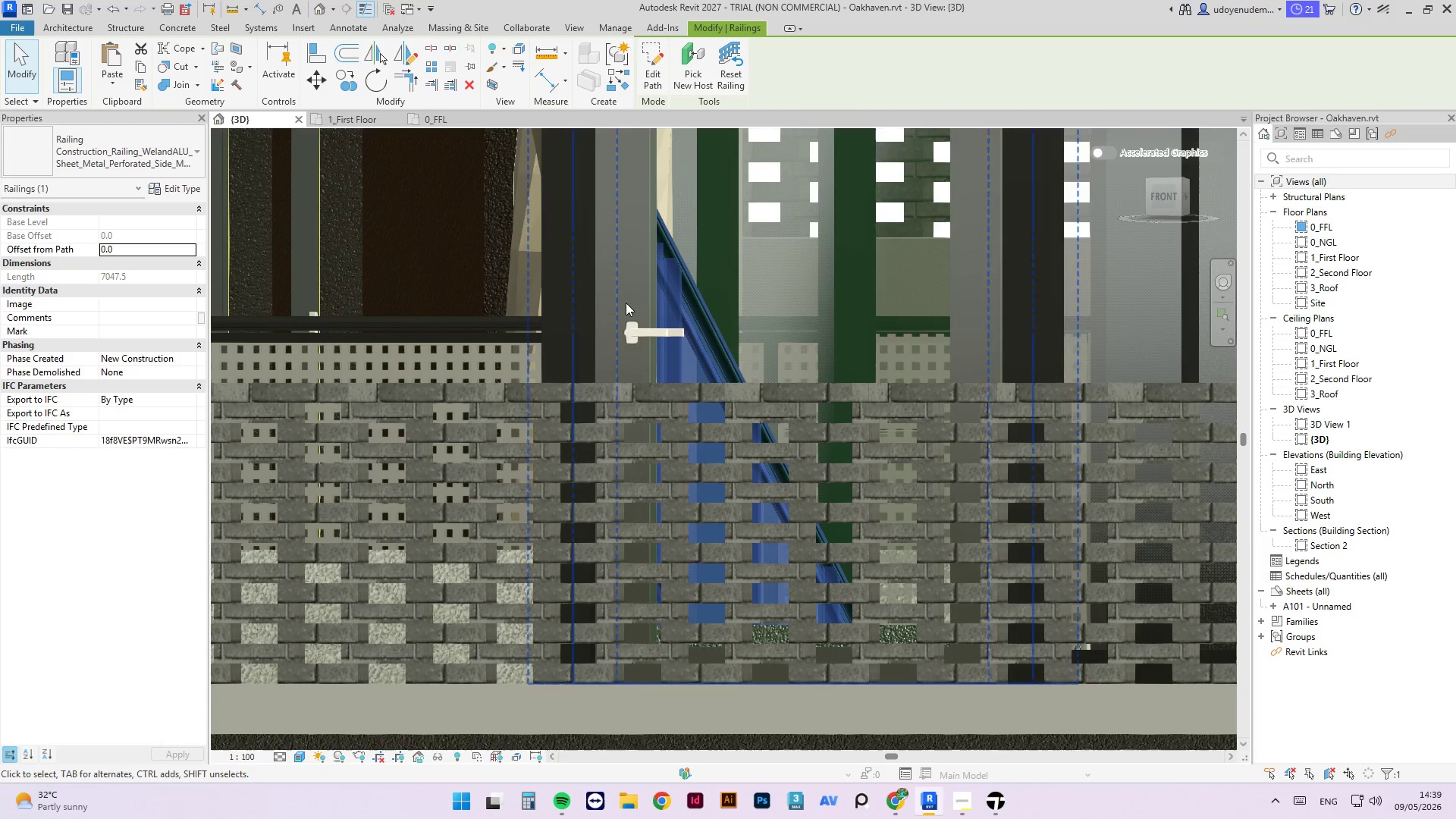 
scroll: coordinate [607, 199], scroll_direction: down, amount: 6.0
 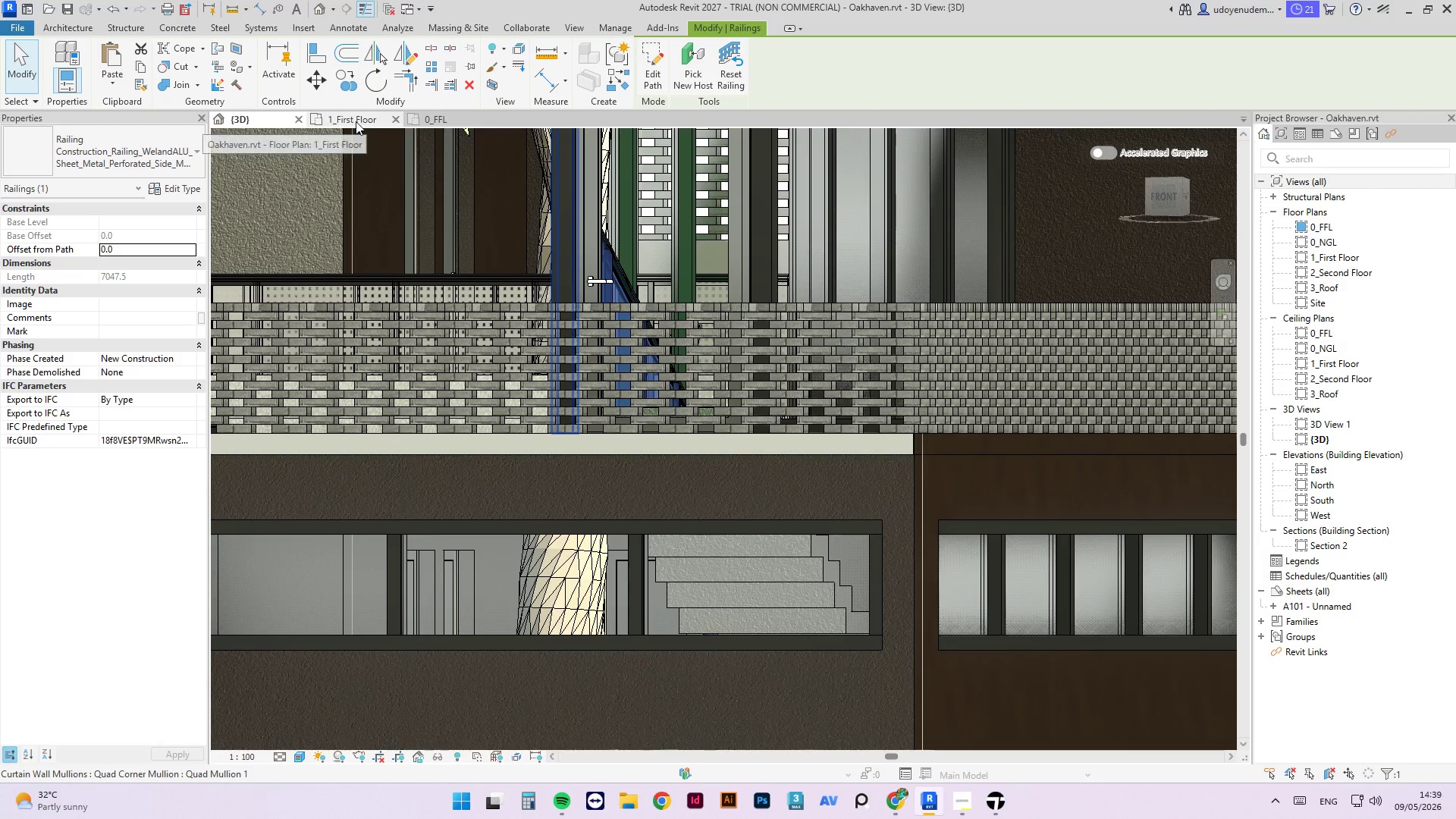 
left_click([356, 122])
 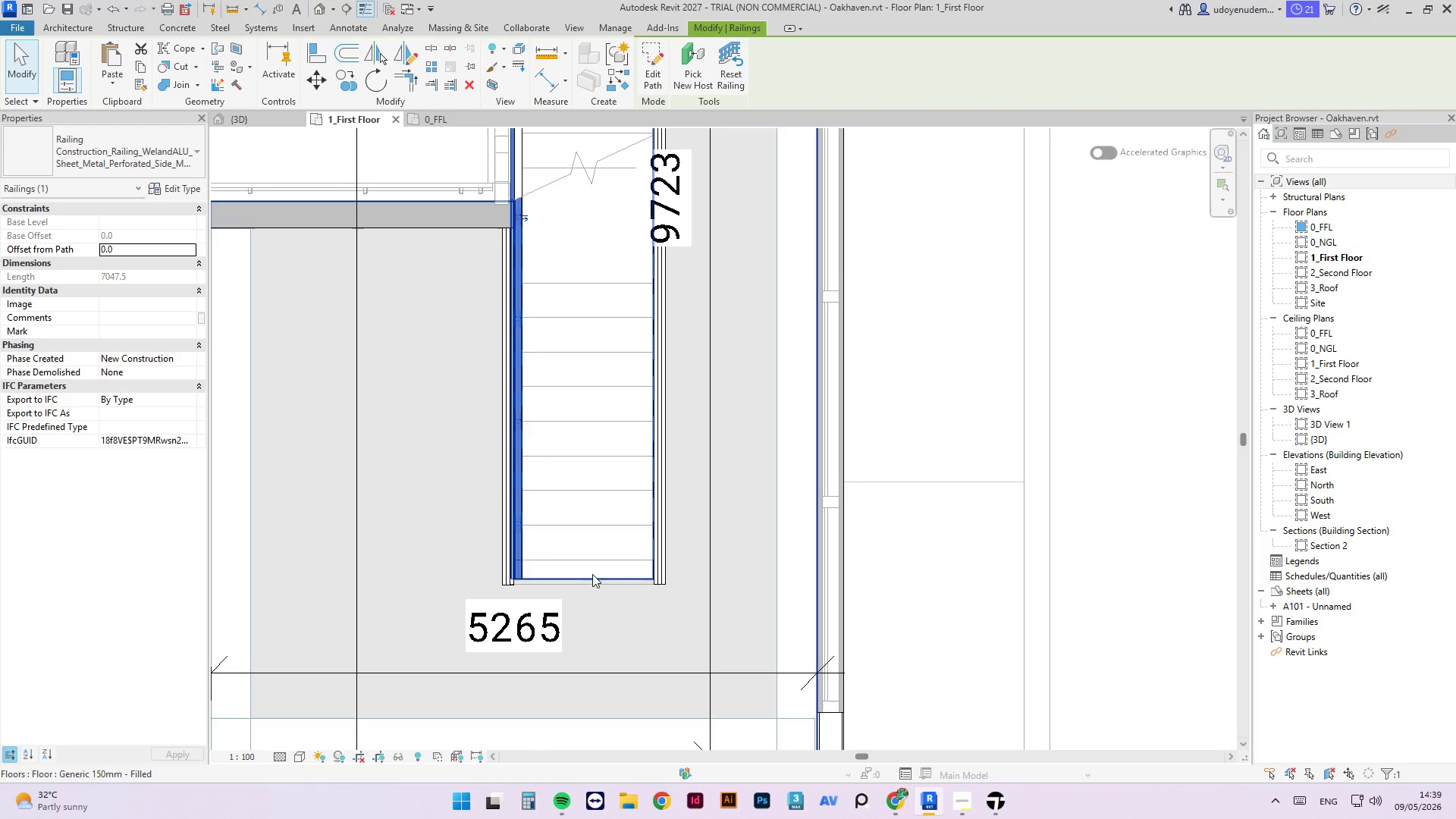 
left_click([588, 583])
 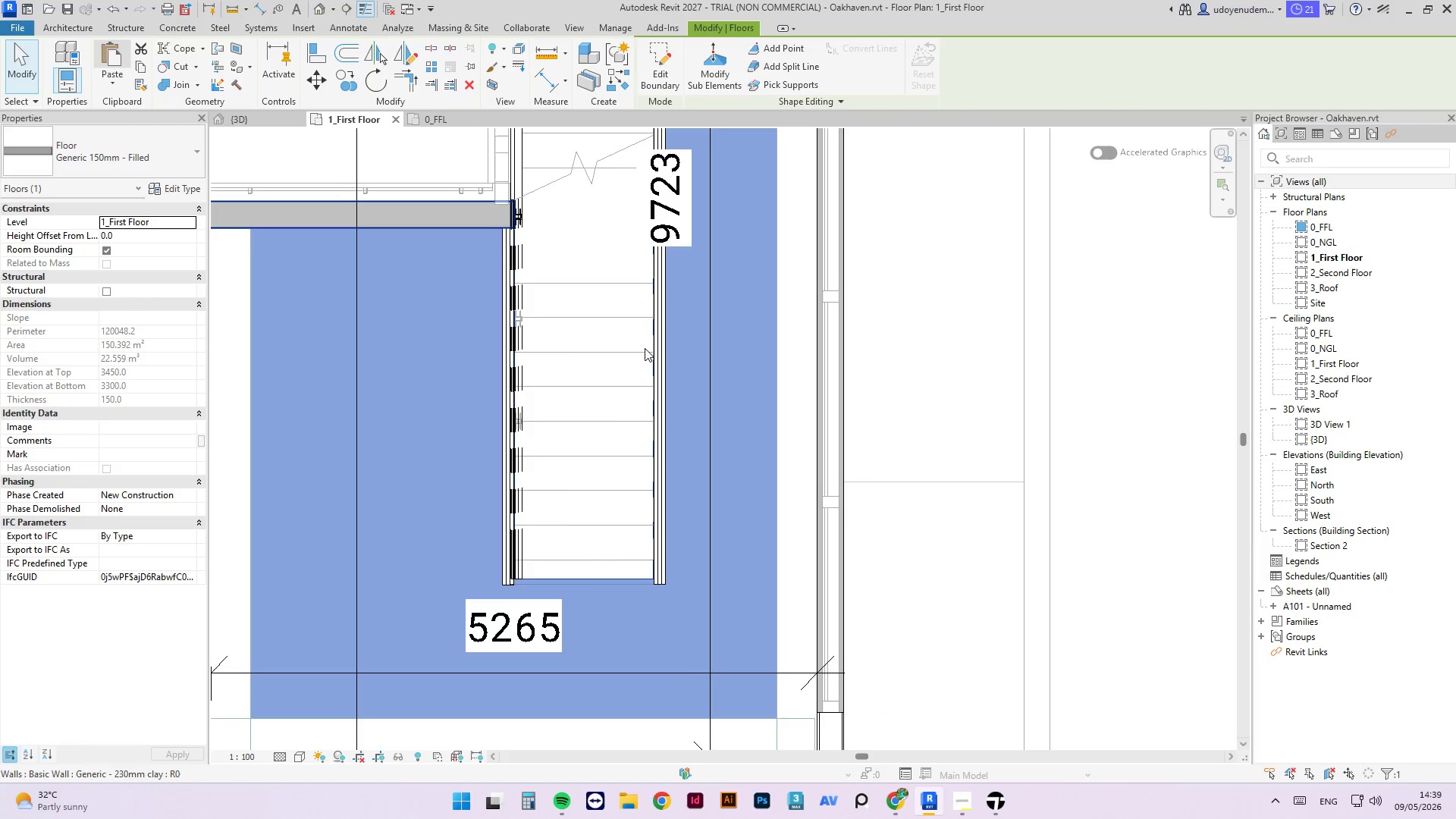 
left_click([591, 318])
 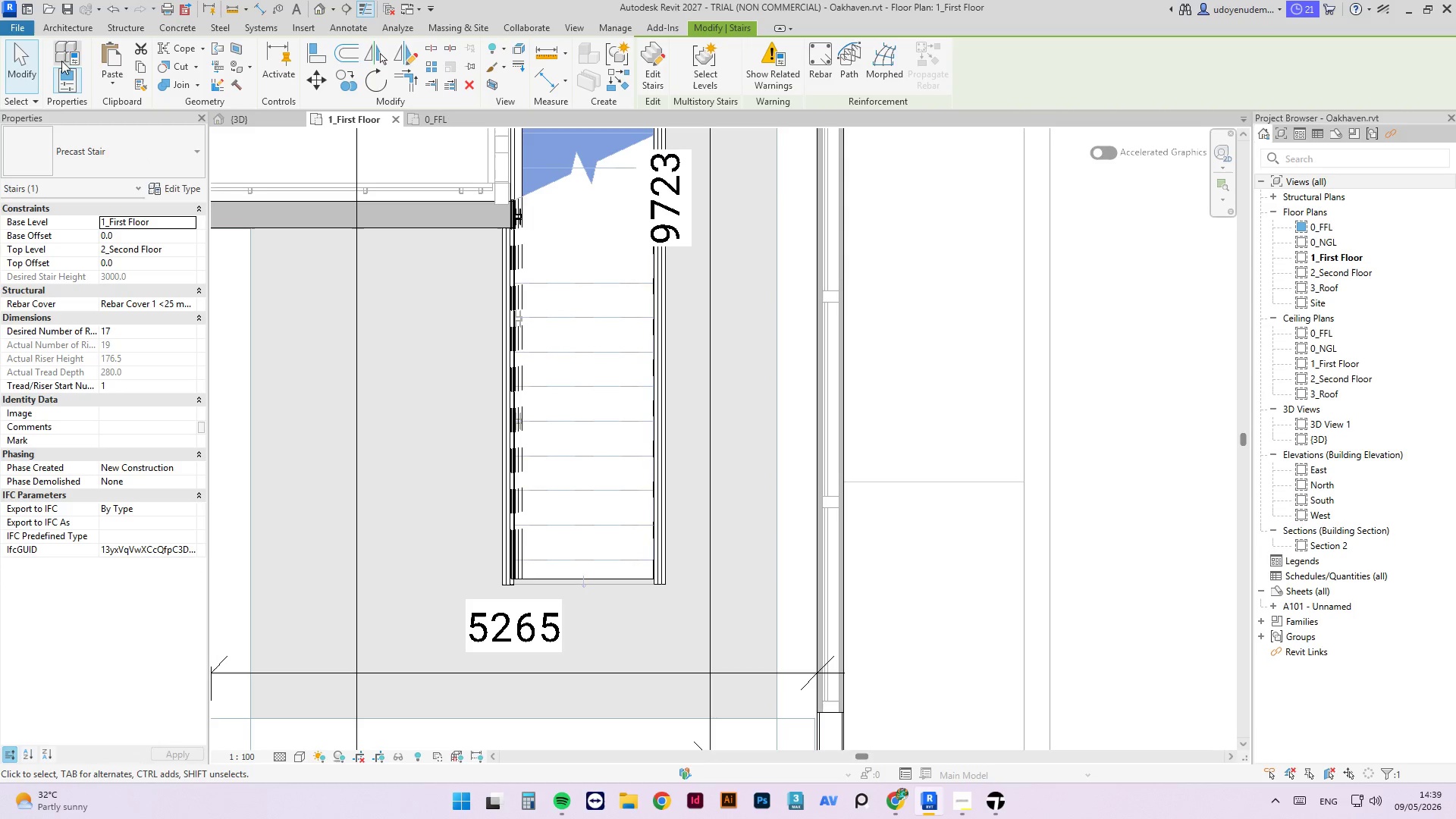 
left_click([83, 28])
 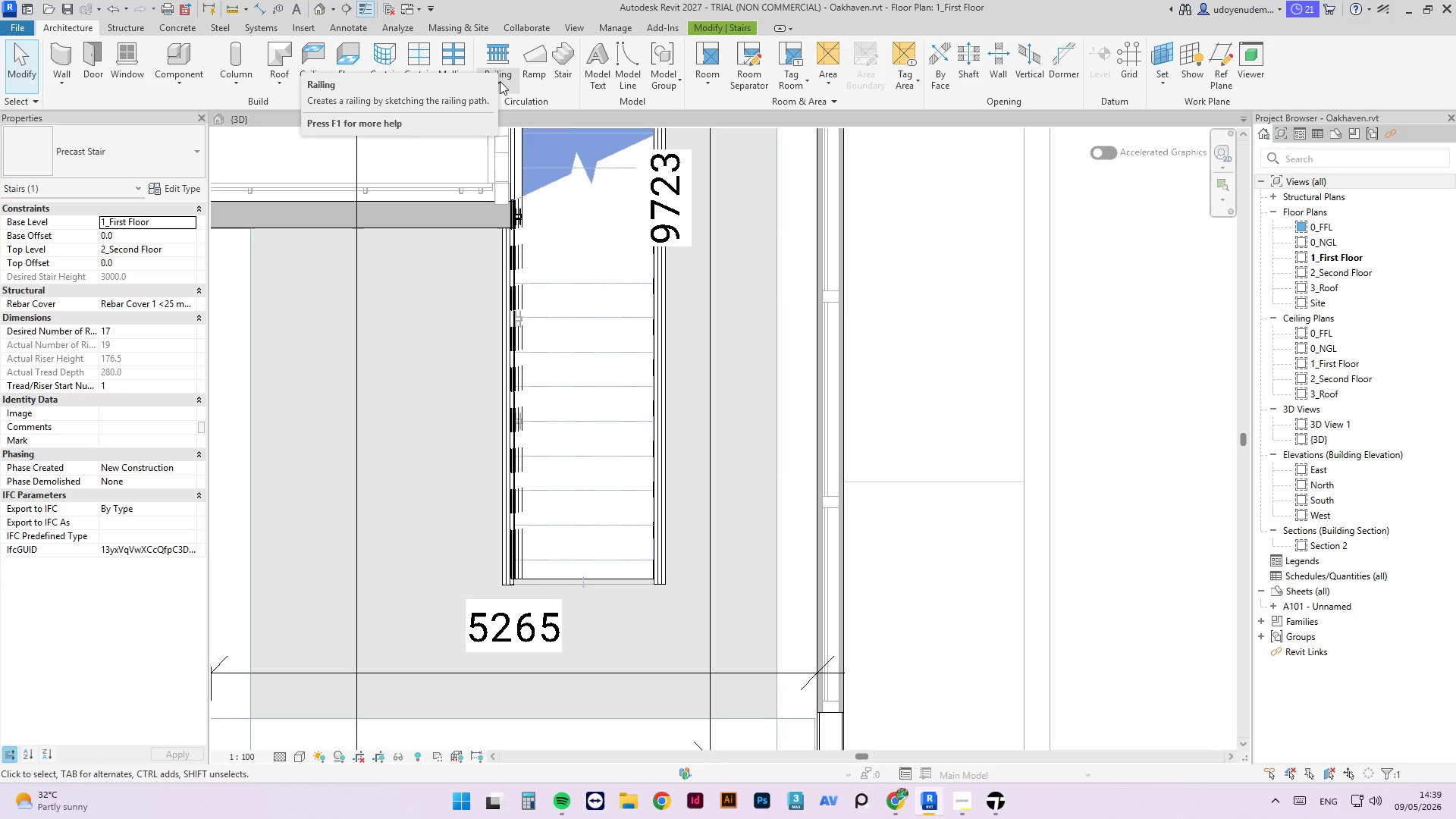 
wait(5.88)
 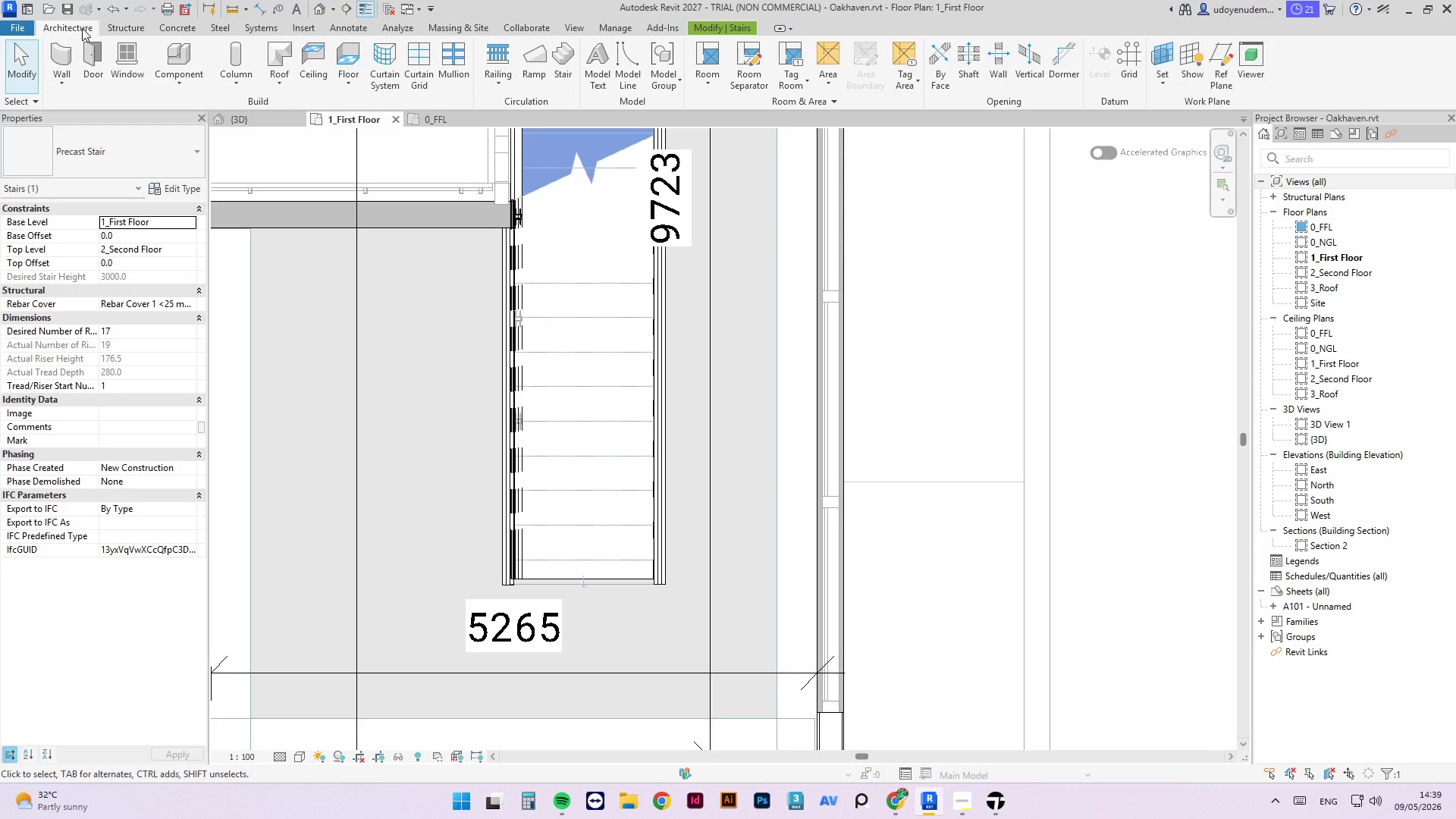 
left_click([493, 50])
 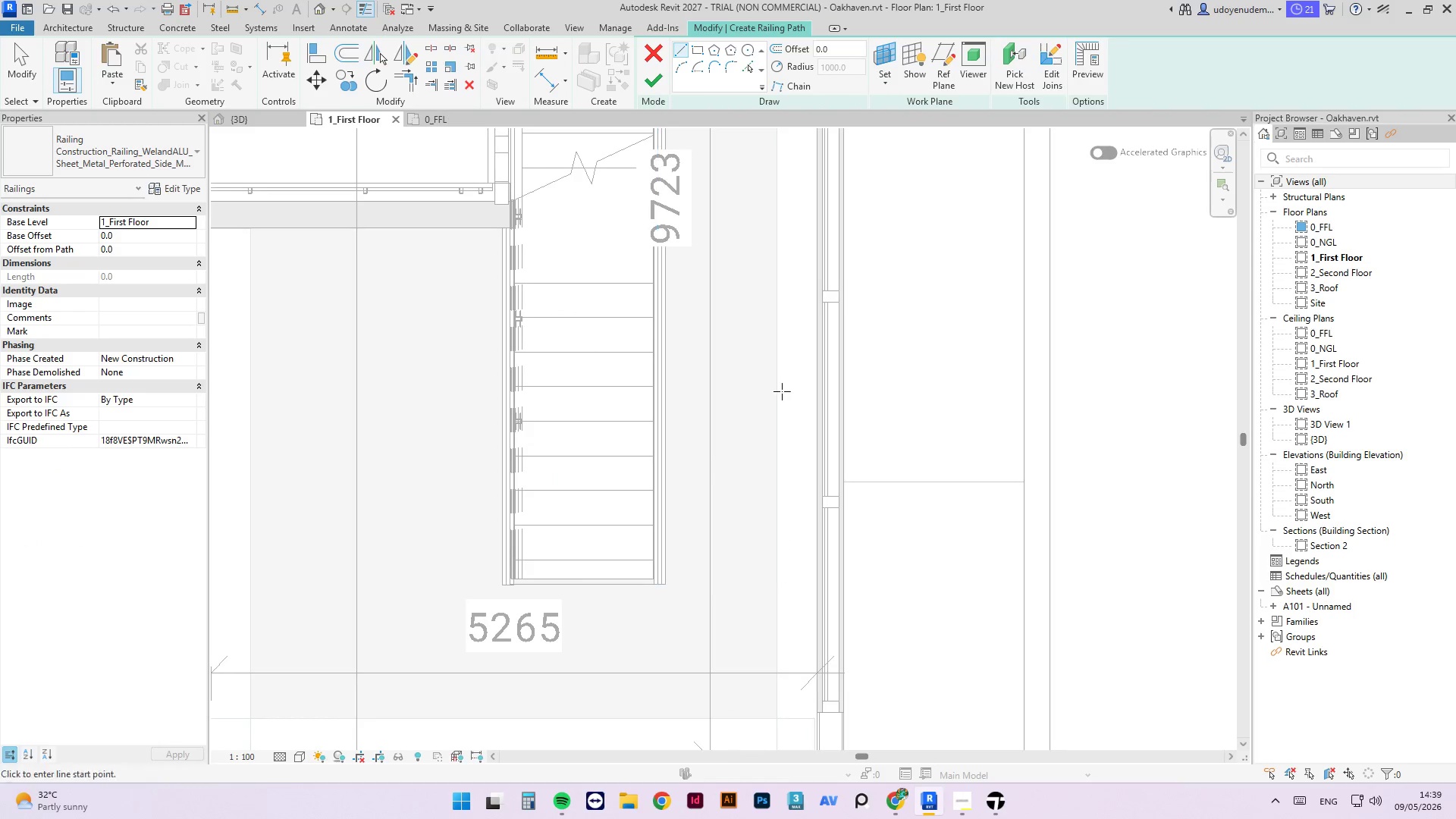 
scroll: coordinate [562, 539], scroll_direction: down, amount: 3.0
 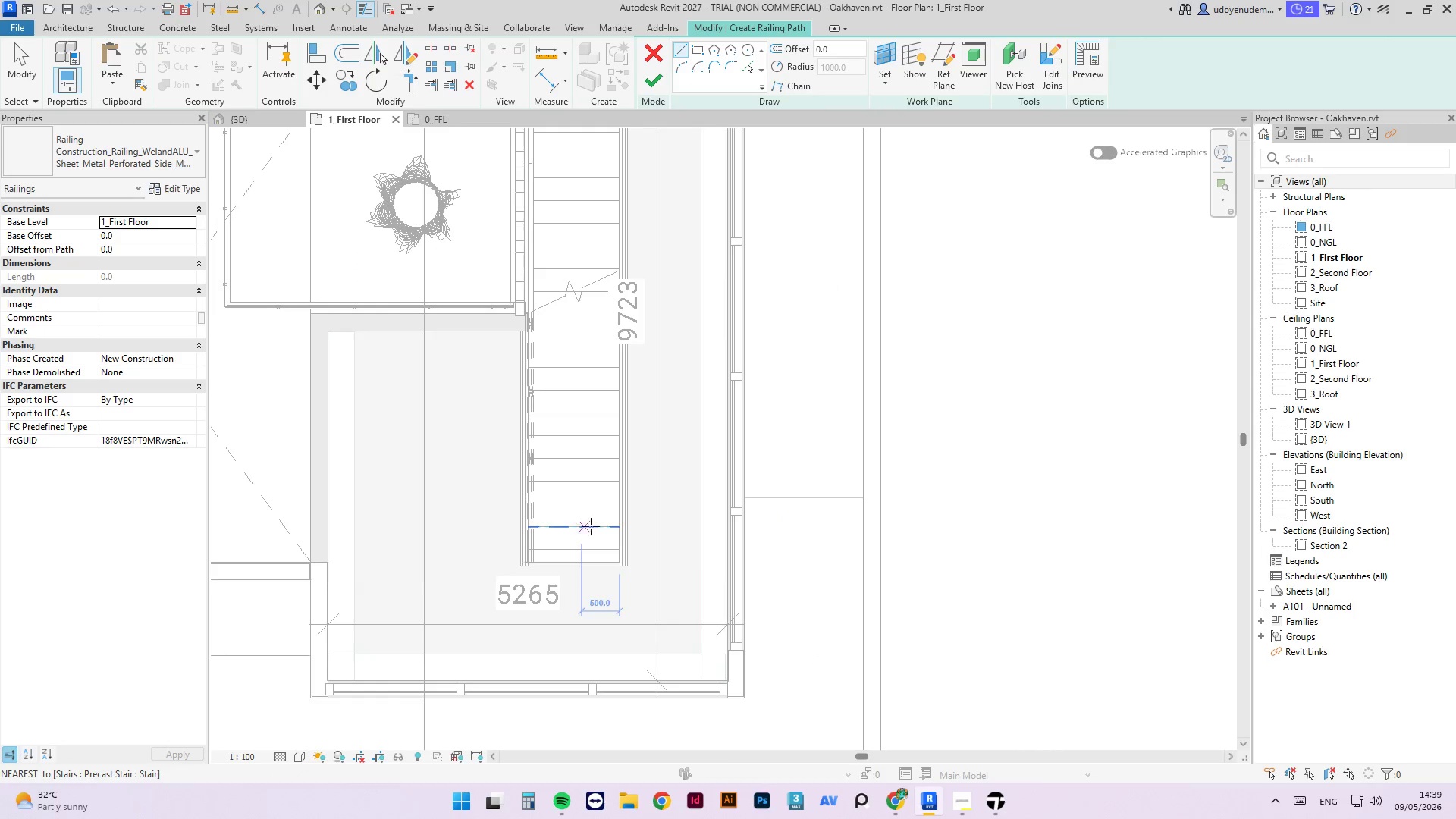 
scroll: coordinate [606, 569], scroll_direction: up, amount: 14.0
 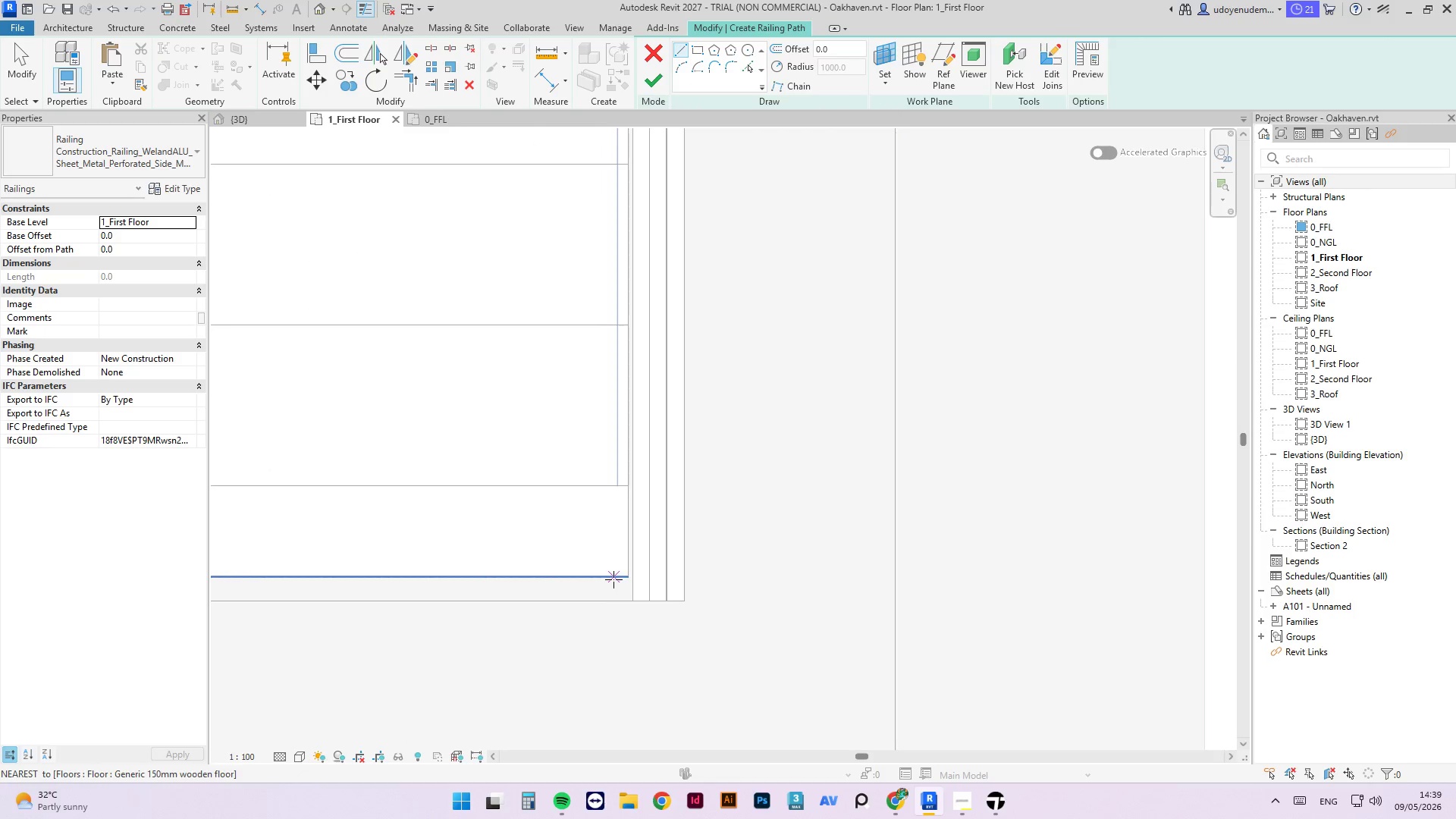 
left_click([613, 579])
 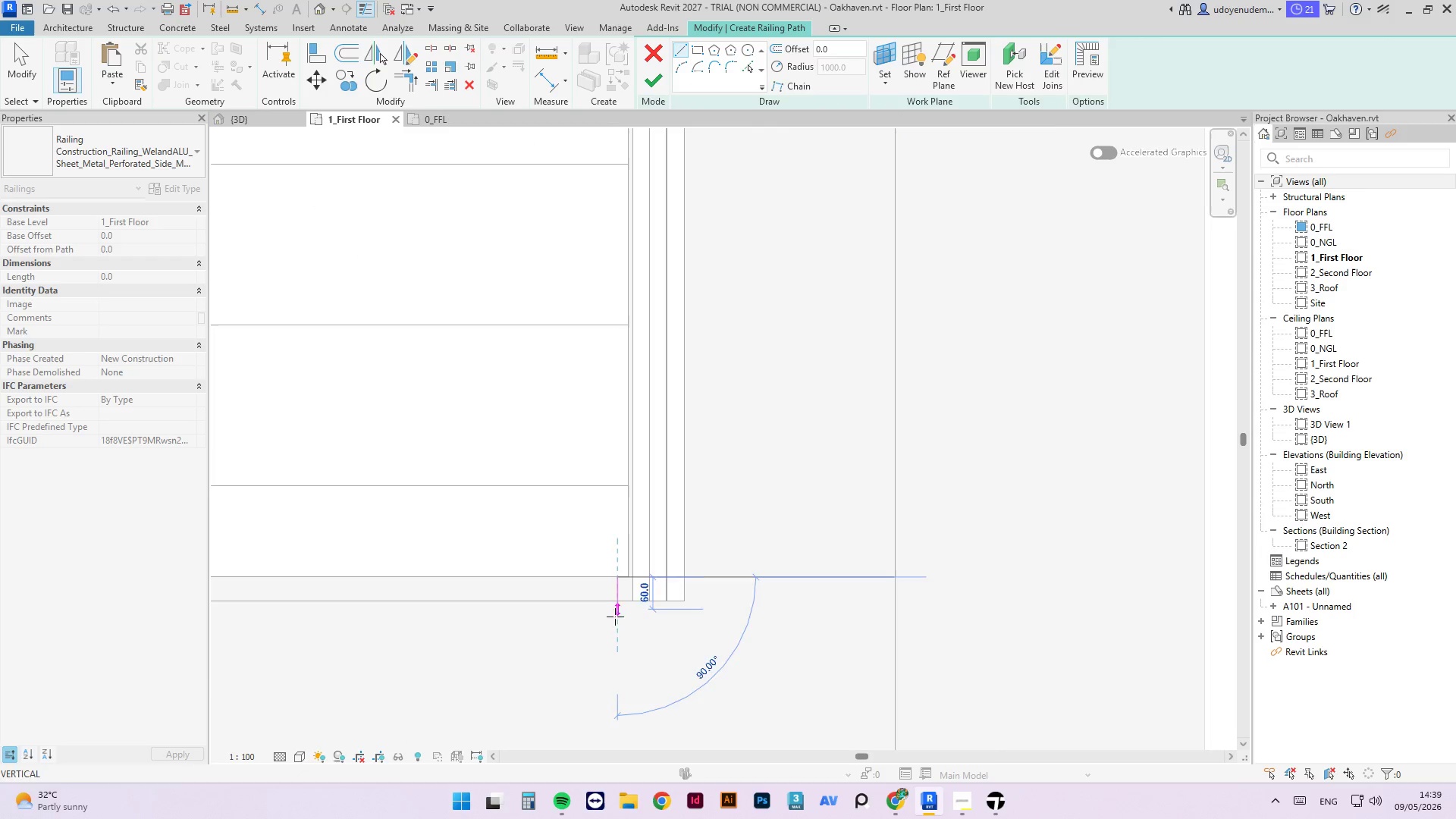 
scroll: coordinate [625, 604], scroll_direction: down, amount: 14.0
 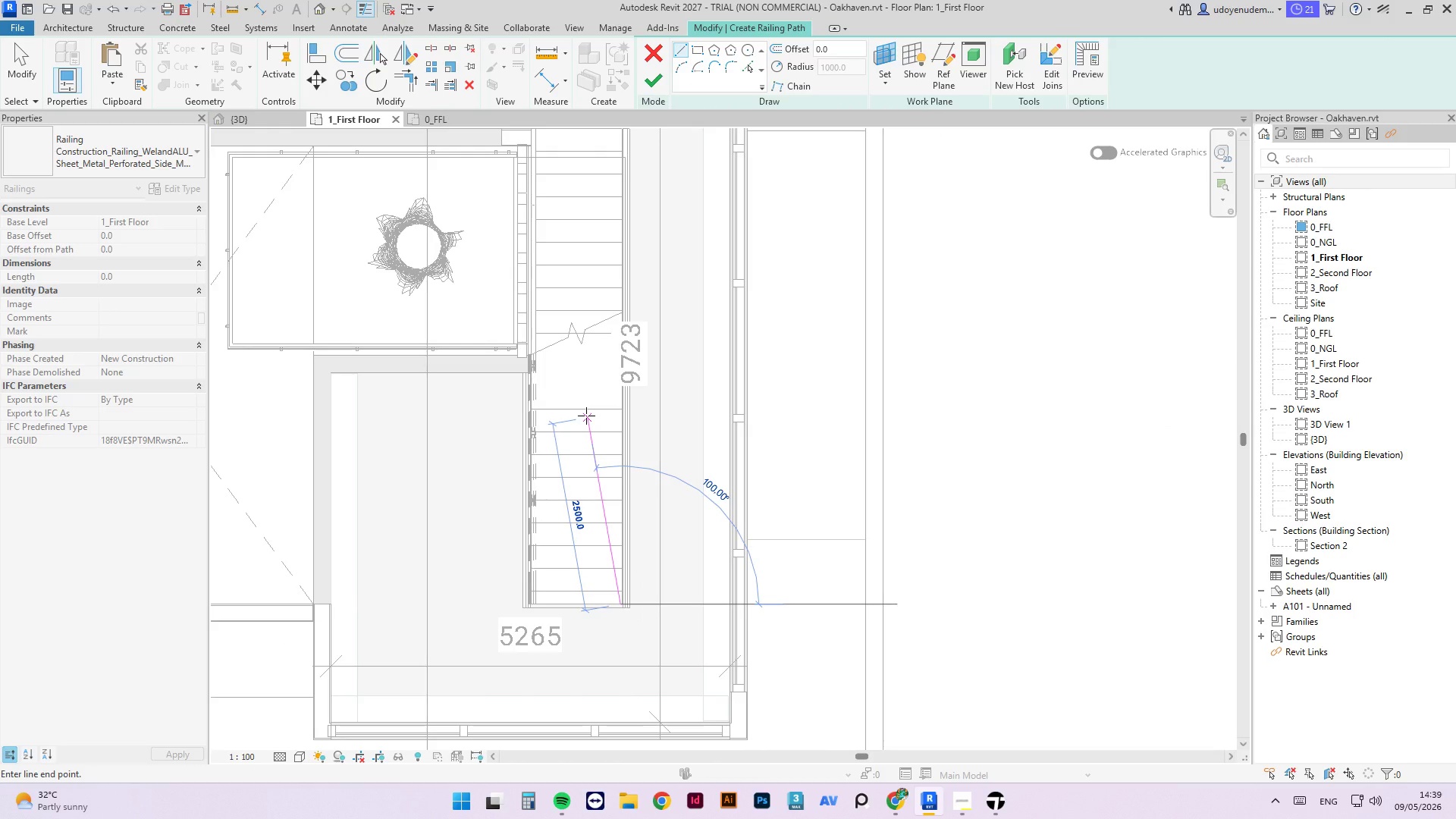 
key(Escape)
 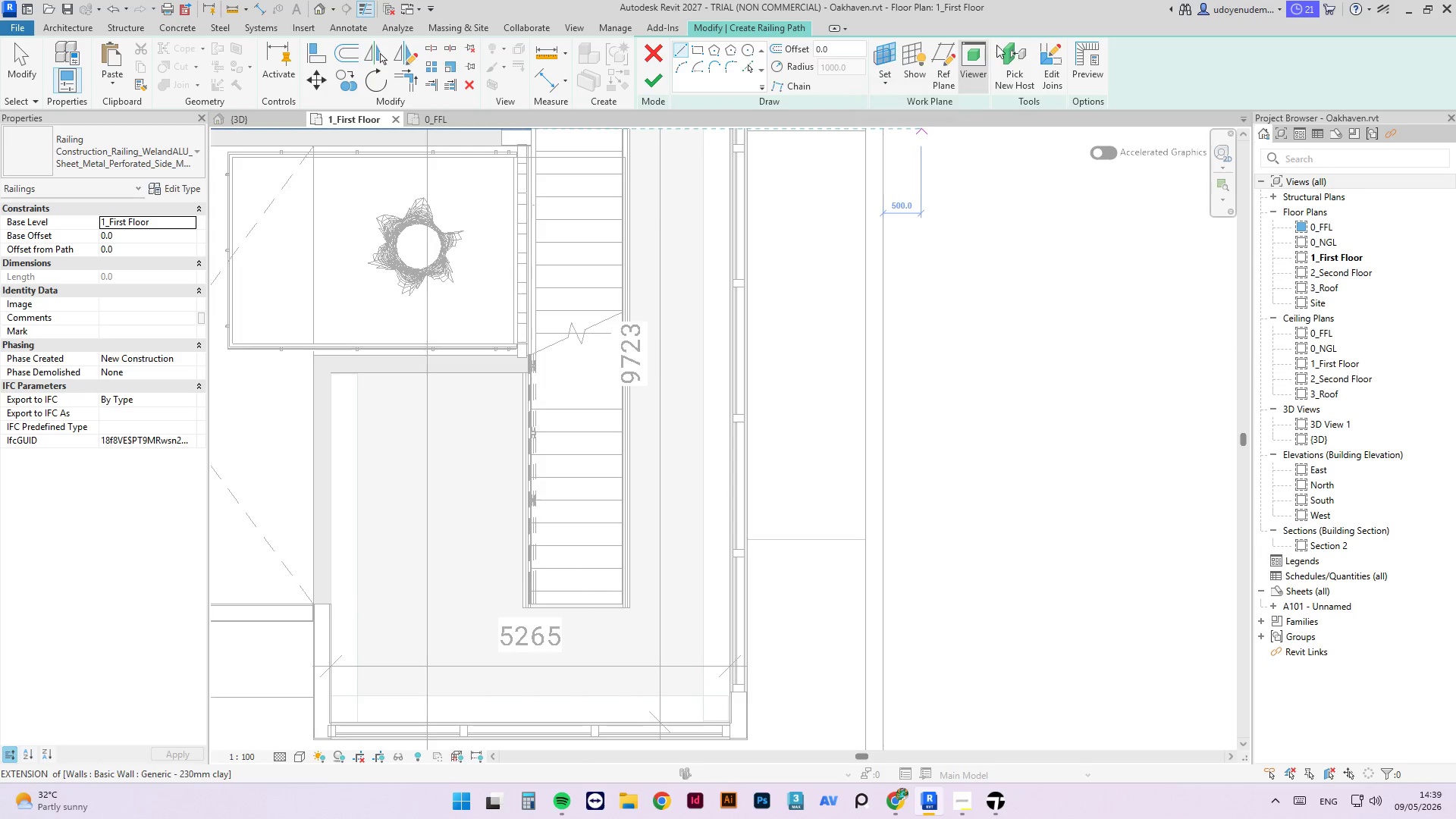 
left_click([1011, 51])
 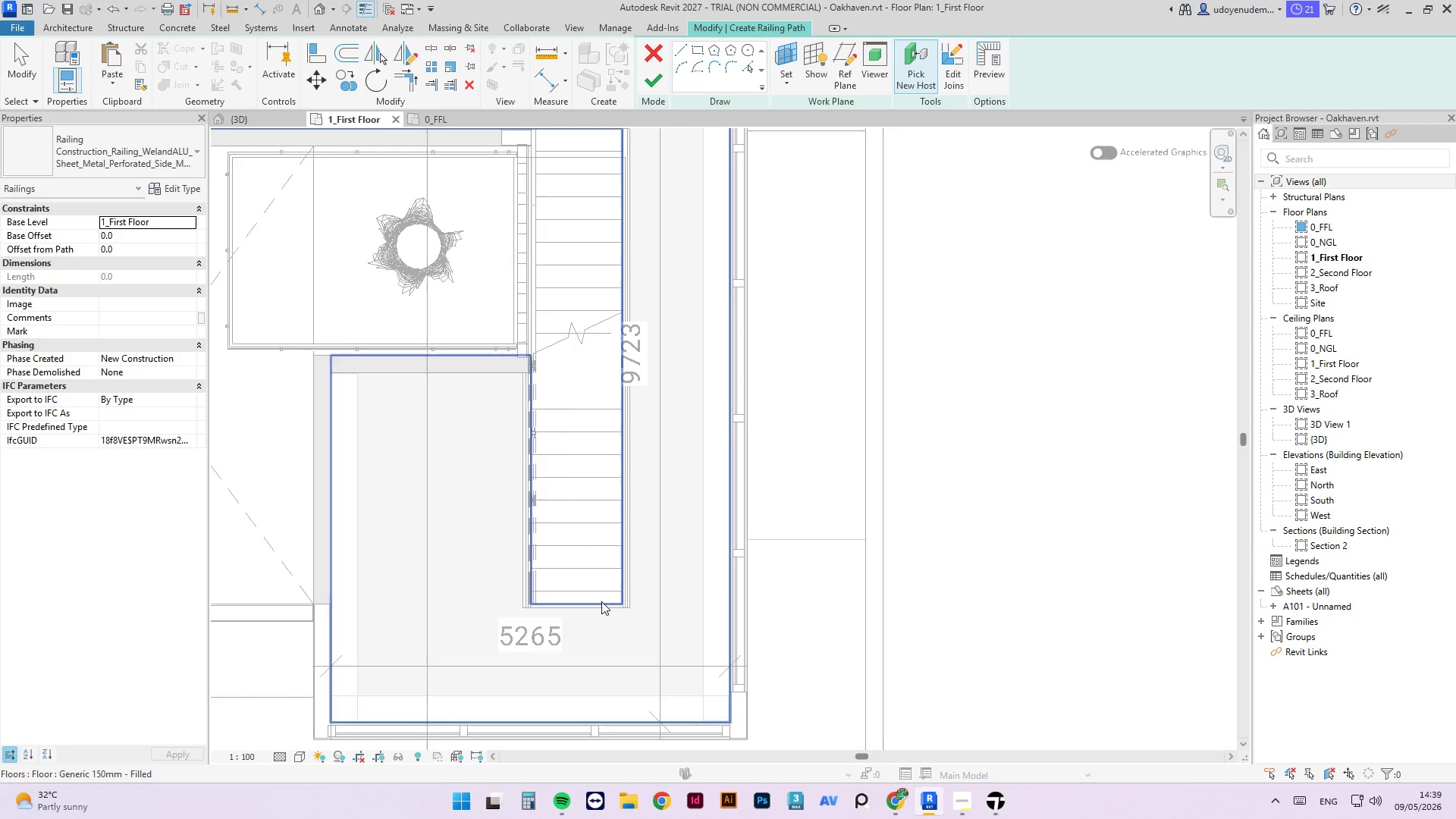 
left_click([601, 592])
 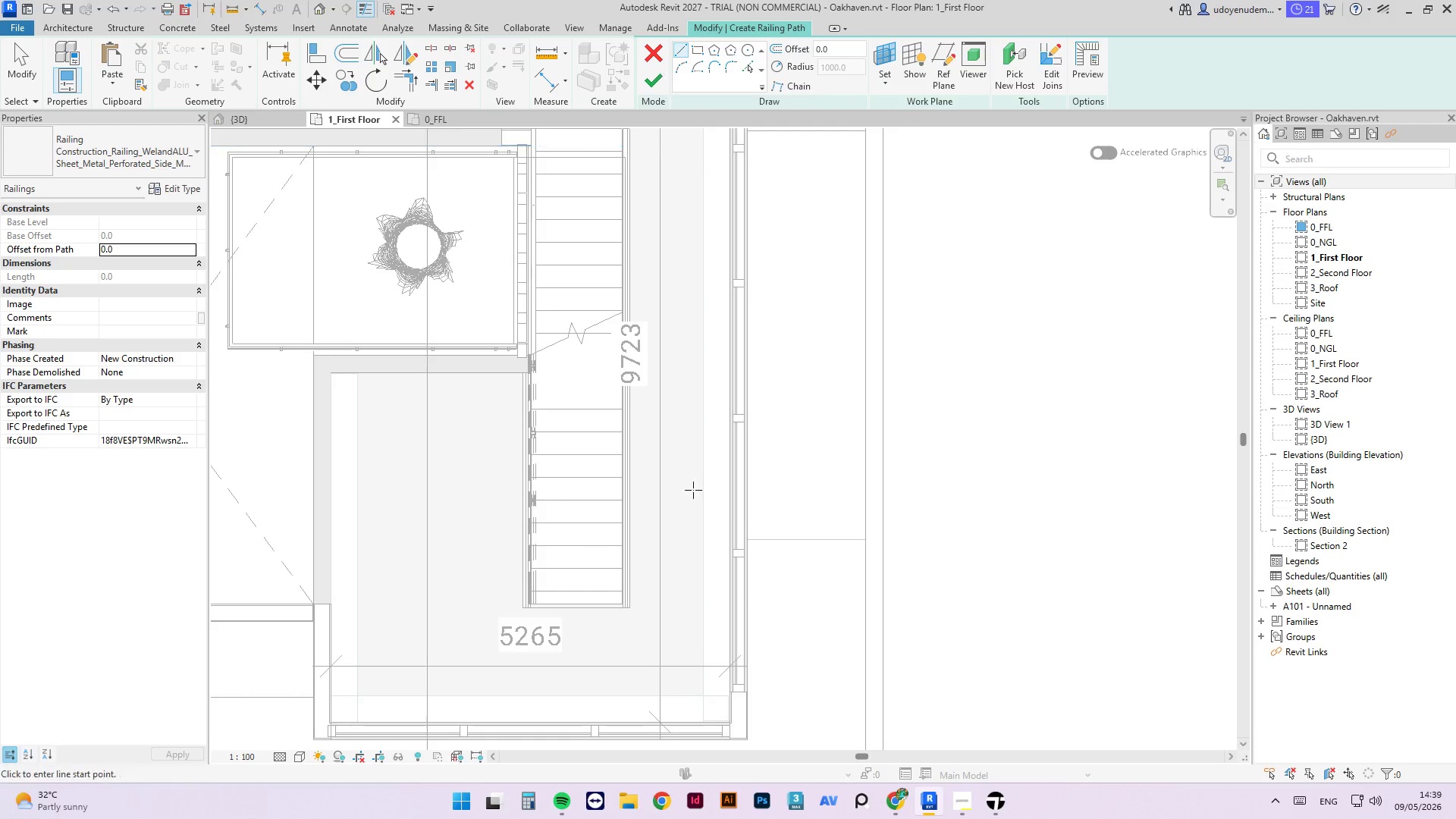 
scroll: coordinate [601, 533], scroll_direction: up, amount: 12.0
 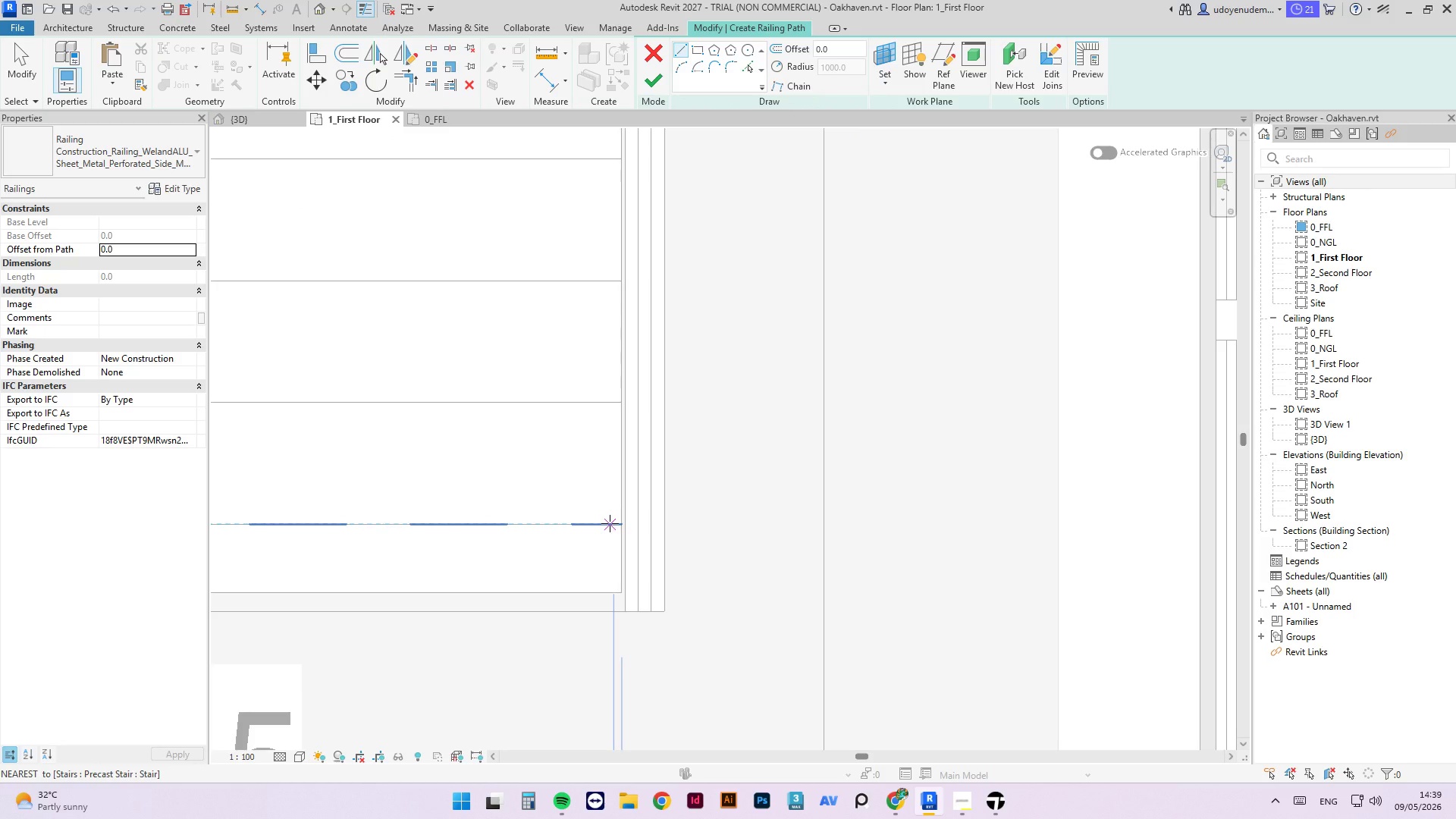 
left_click([610, 523])
 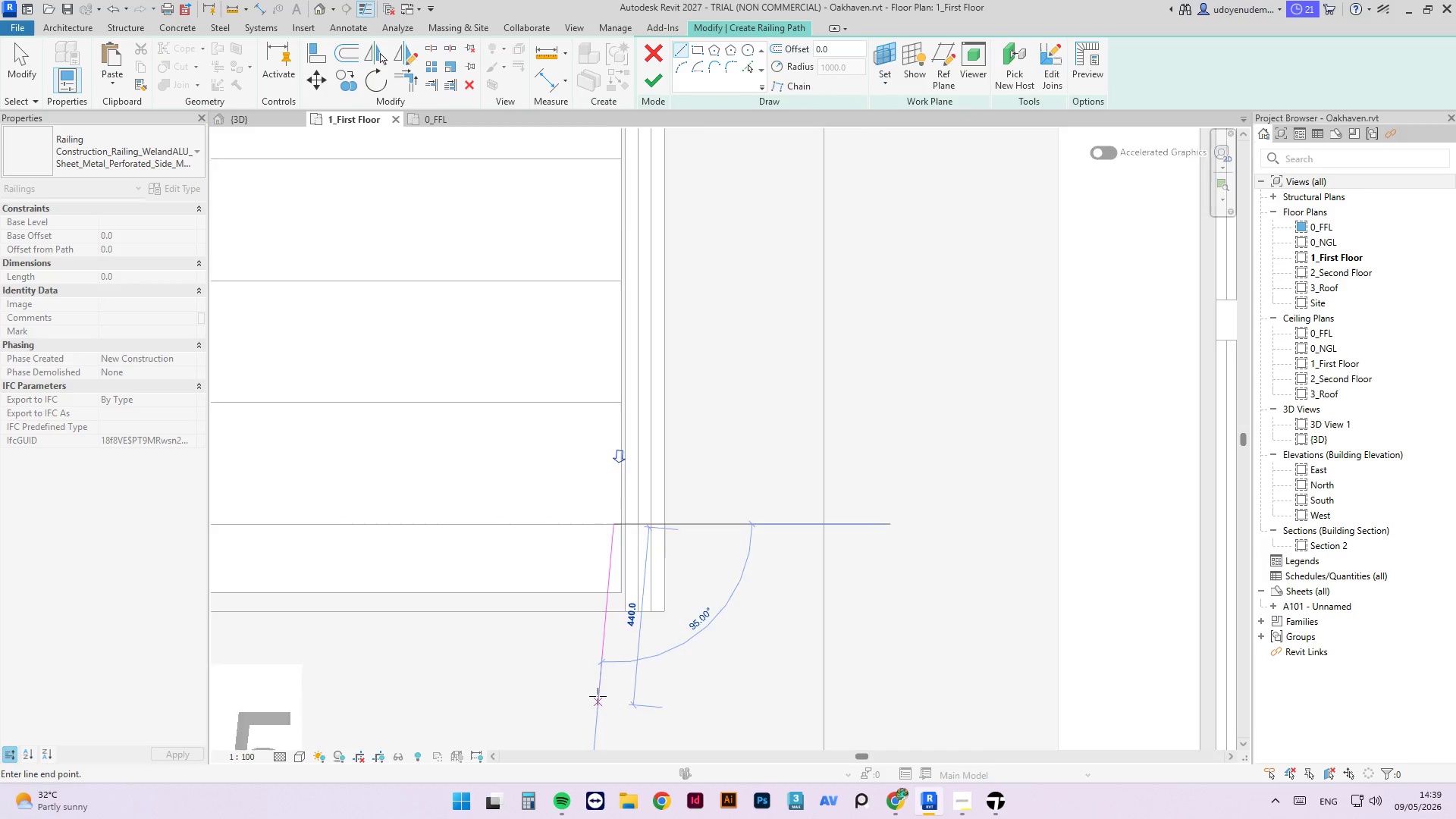 
scroll: coordinate [588, 322], scroll_direction: down, amount: 5.0
 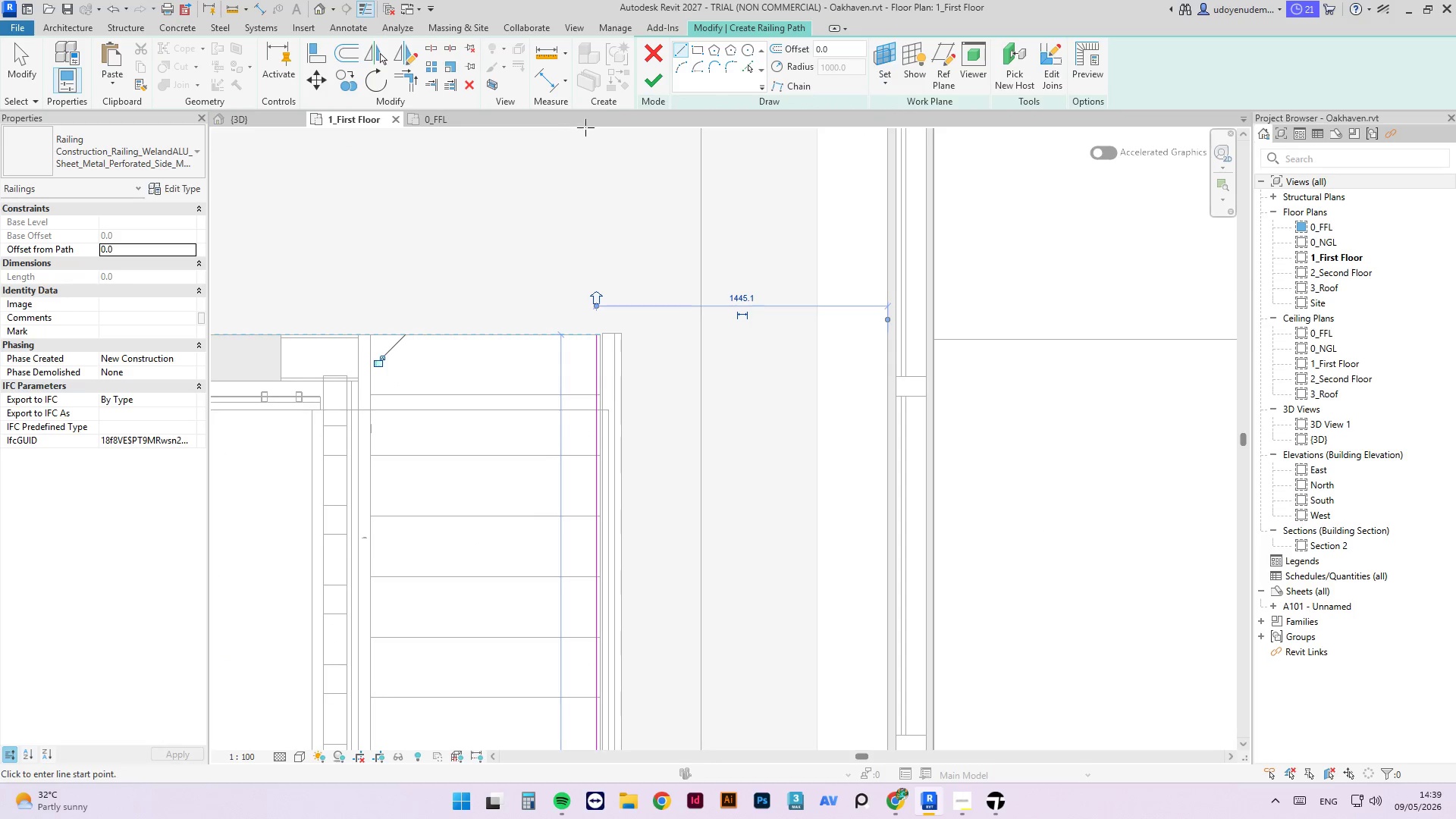 
left_click([646, 85])
 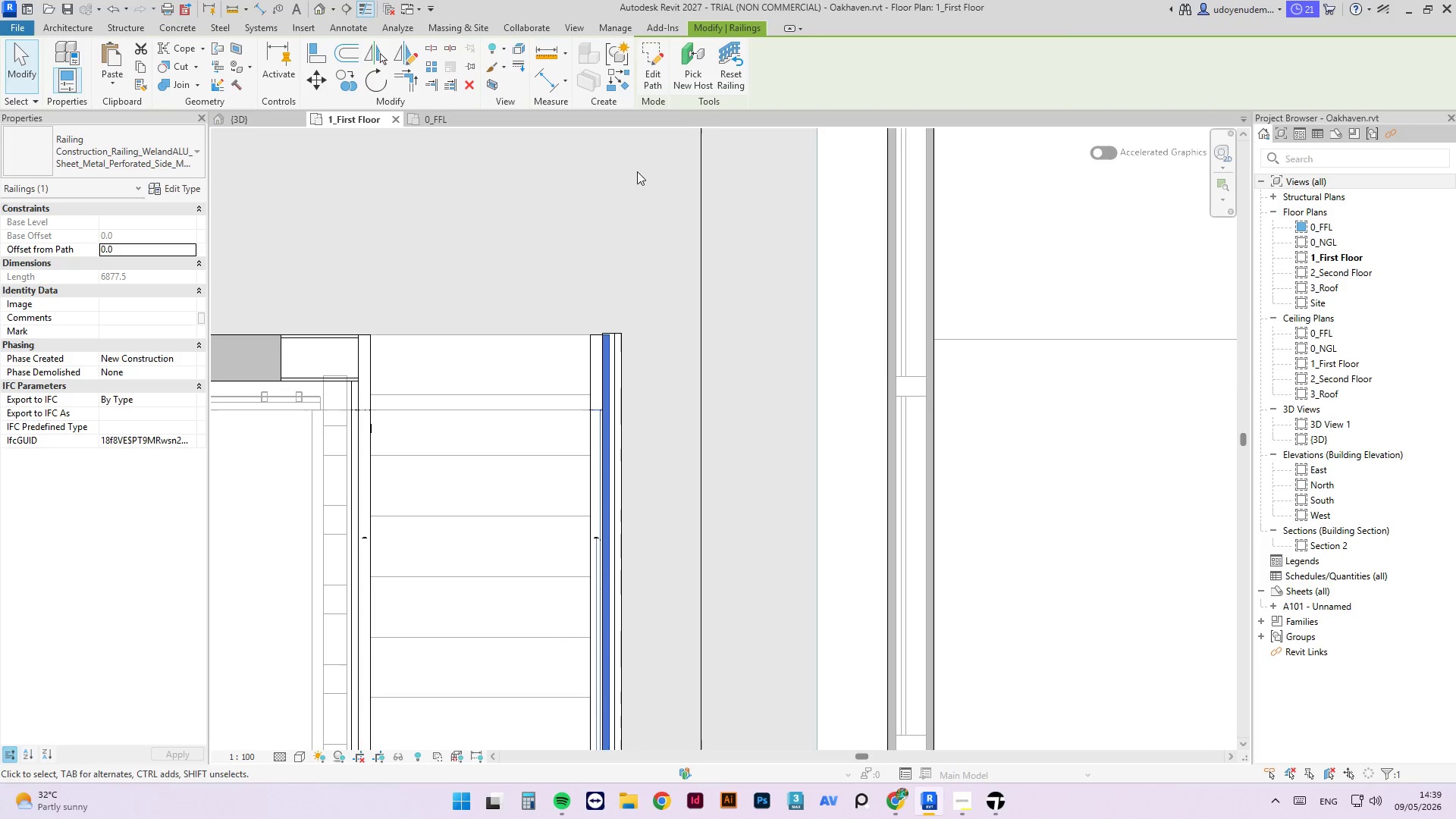 
scroll: coordinate [703, 230], scroll_direction: down, amount: 3.0
 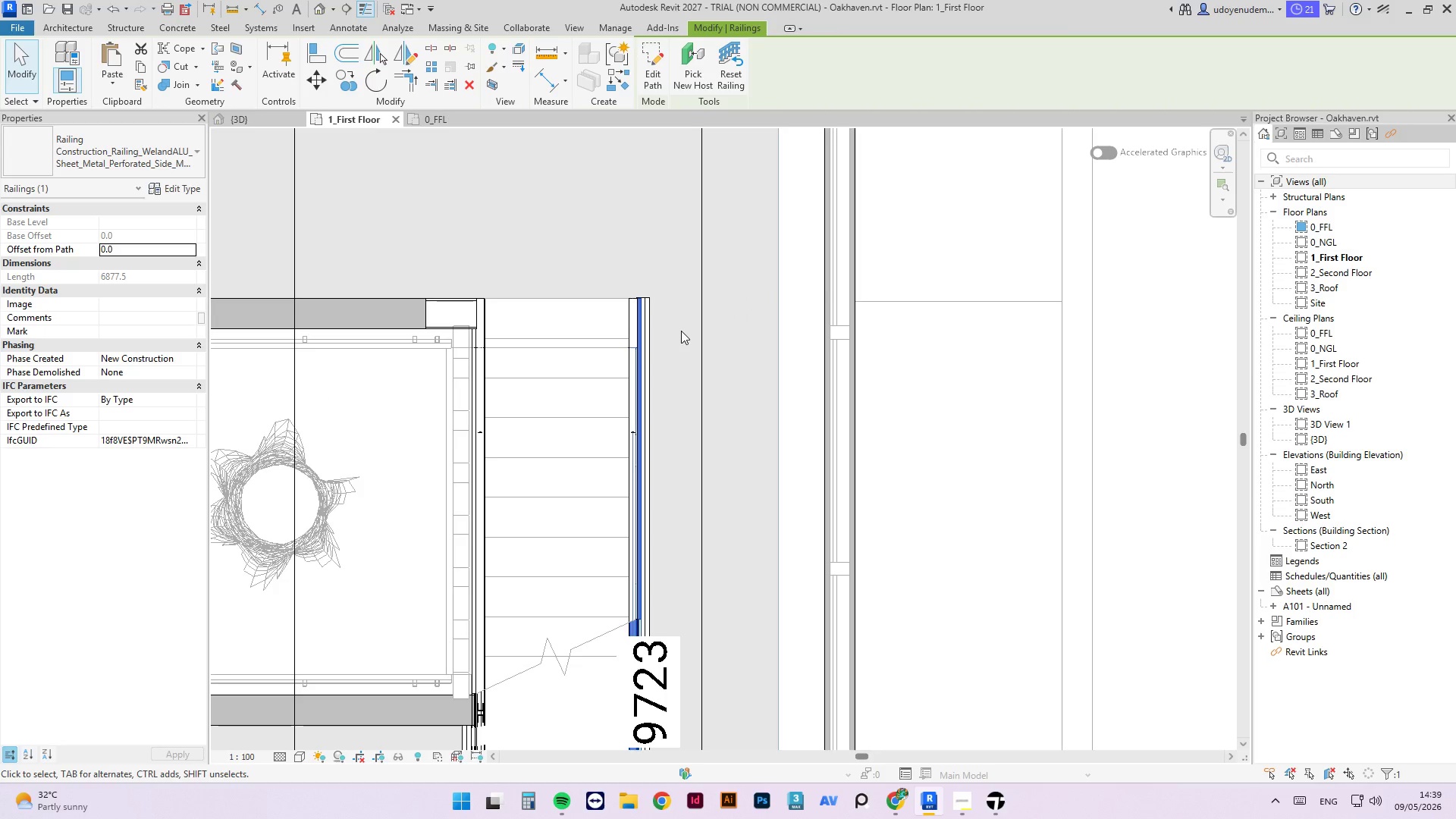 
key(Space)
 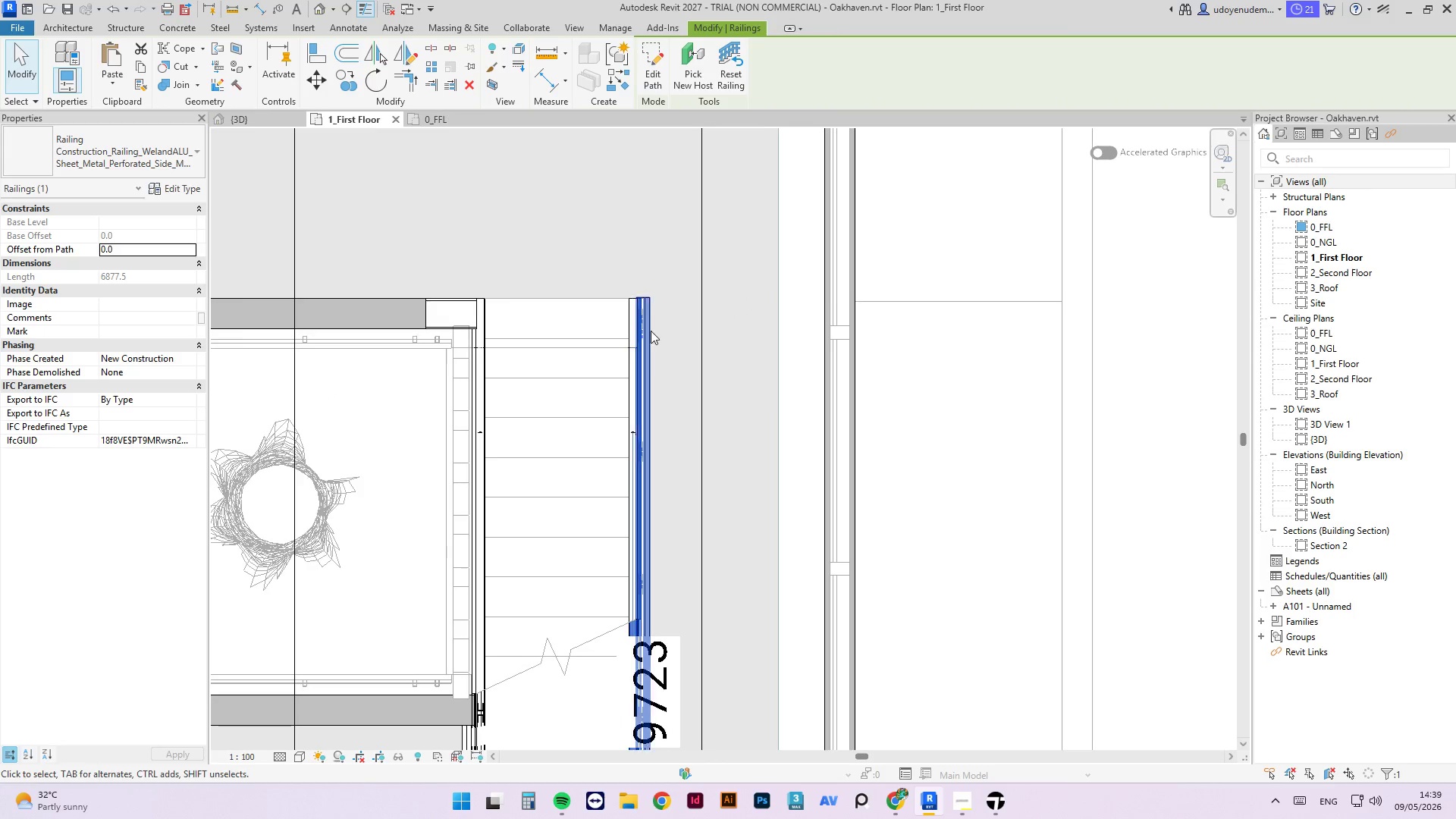 
key(Space)
 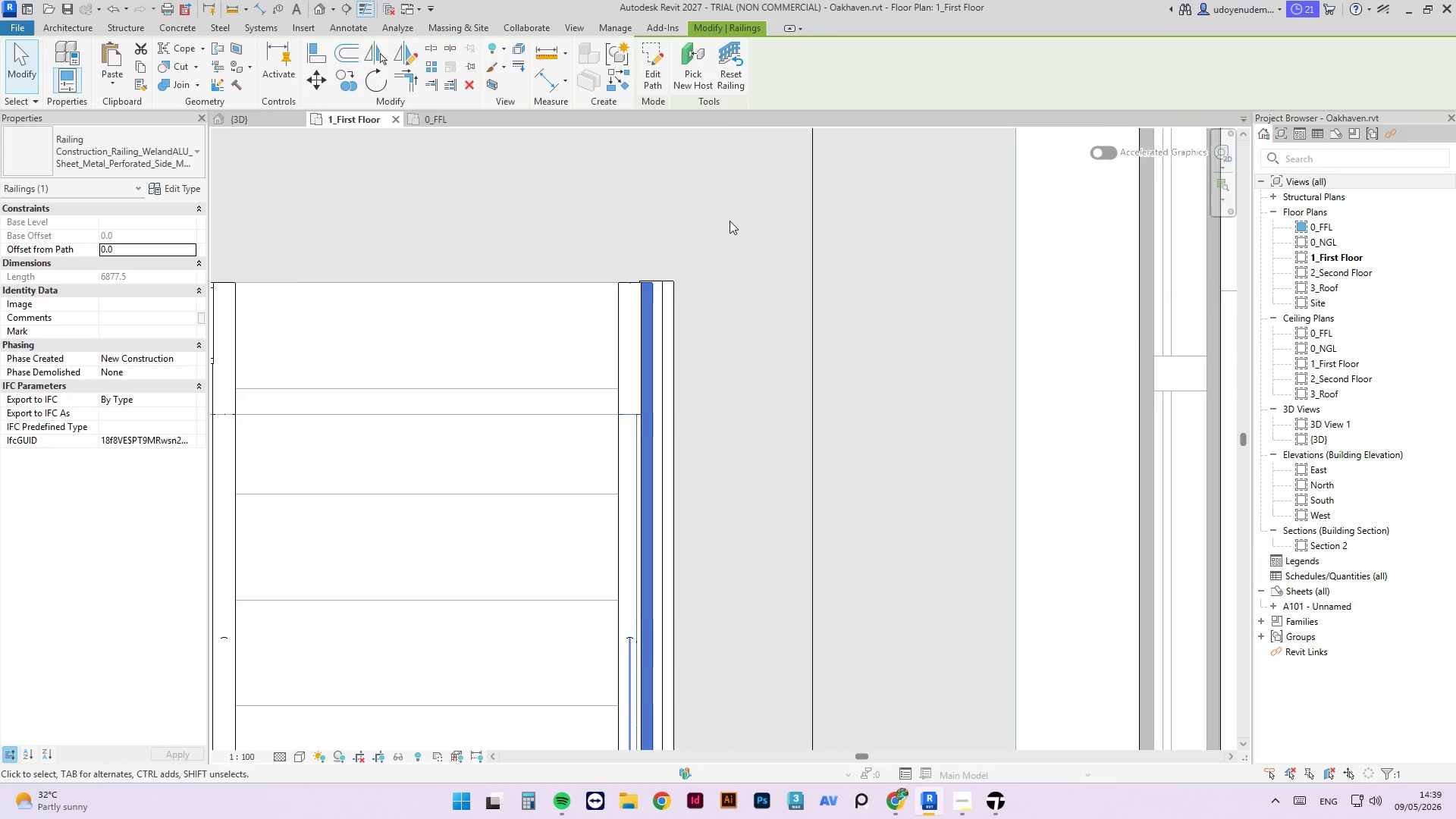 
scroll: coordinate [619, 290], scroll_direction: up, amount: 7.0
 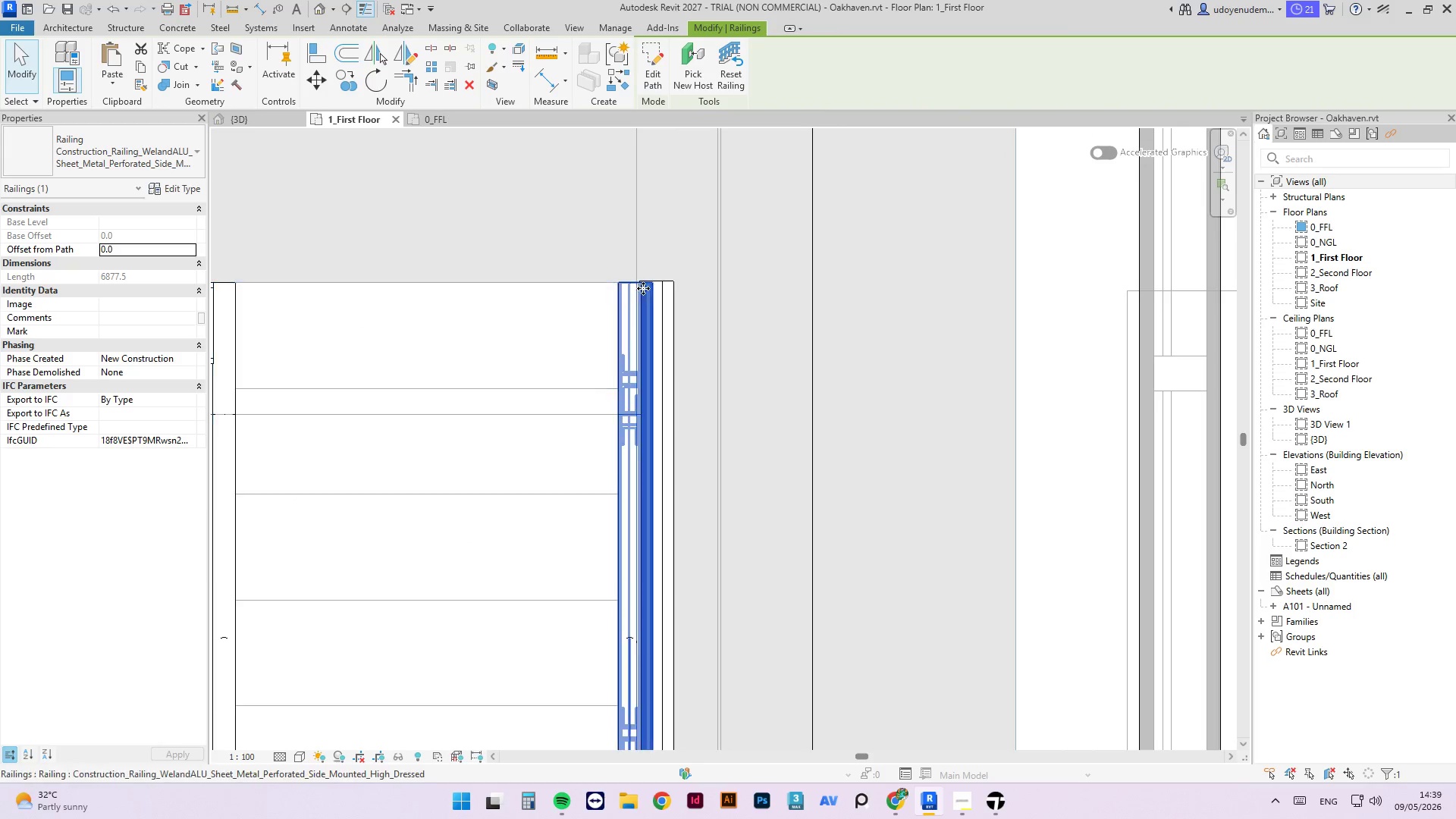 
scroll: coordinate [765, 242], scroll_direction: down, amount: 3.0
 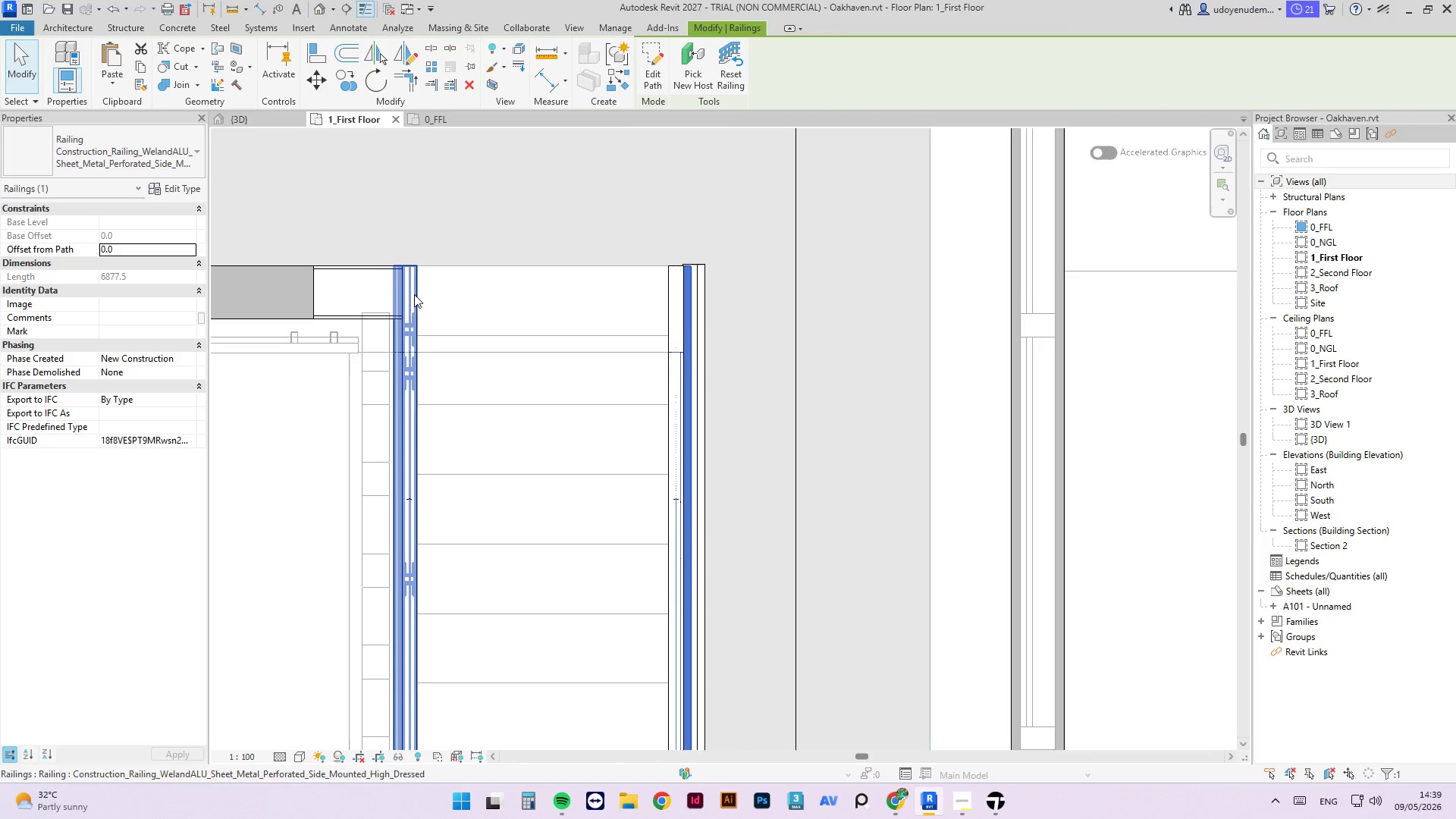 
left_click([413, 294])
 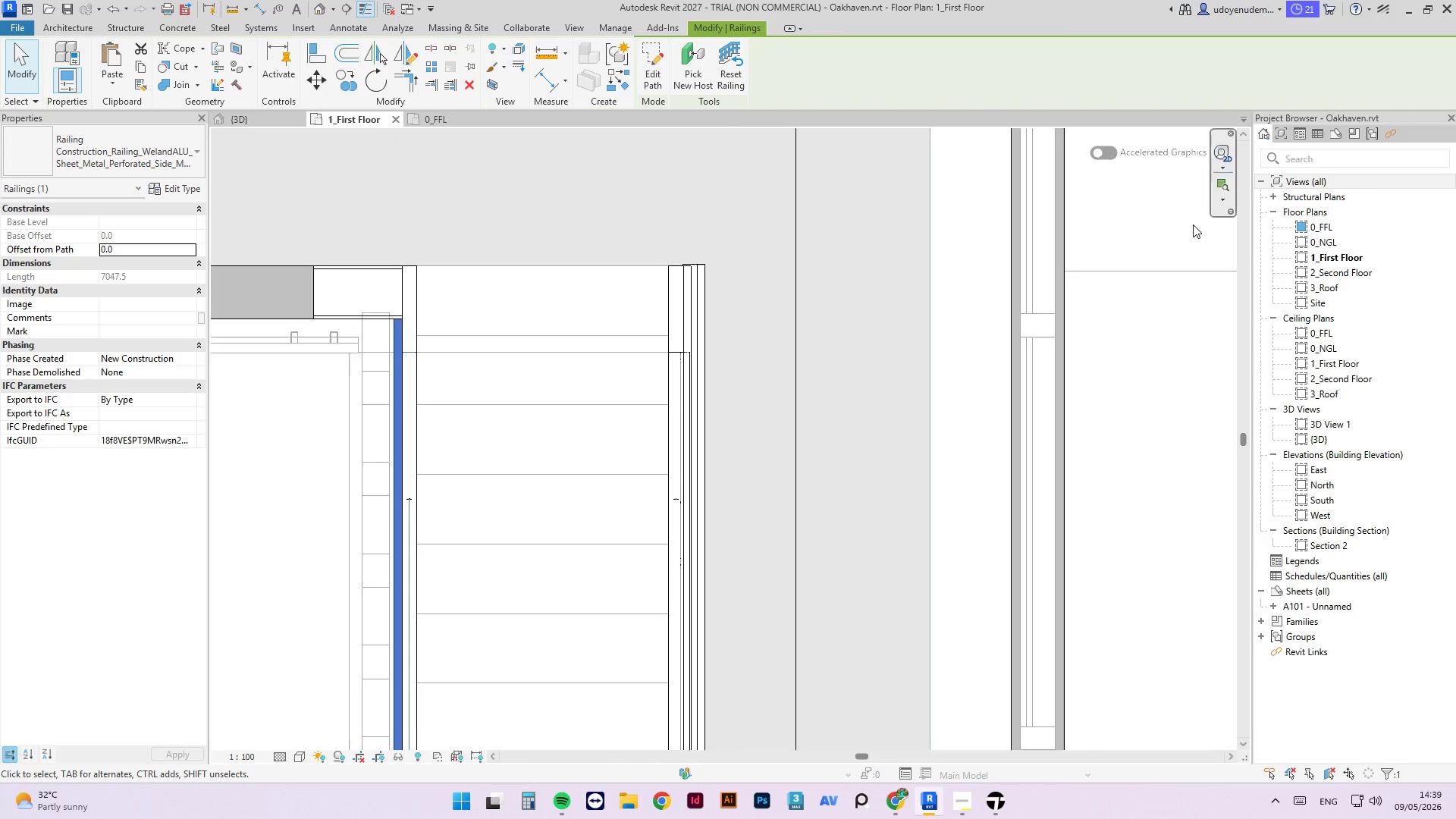 
double_click([1350, 268])
 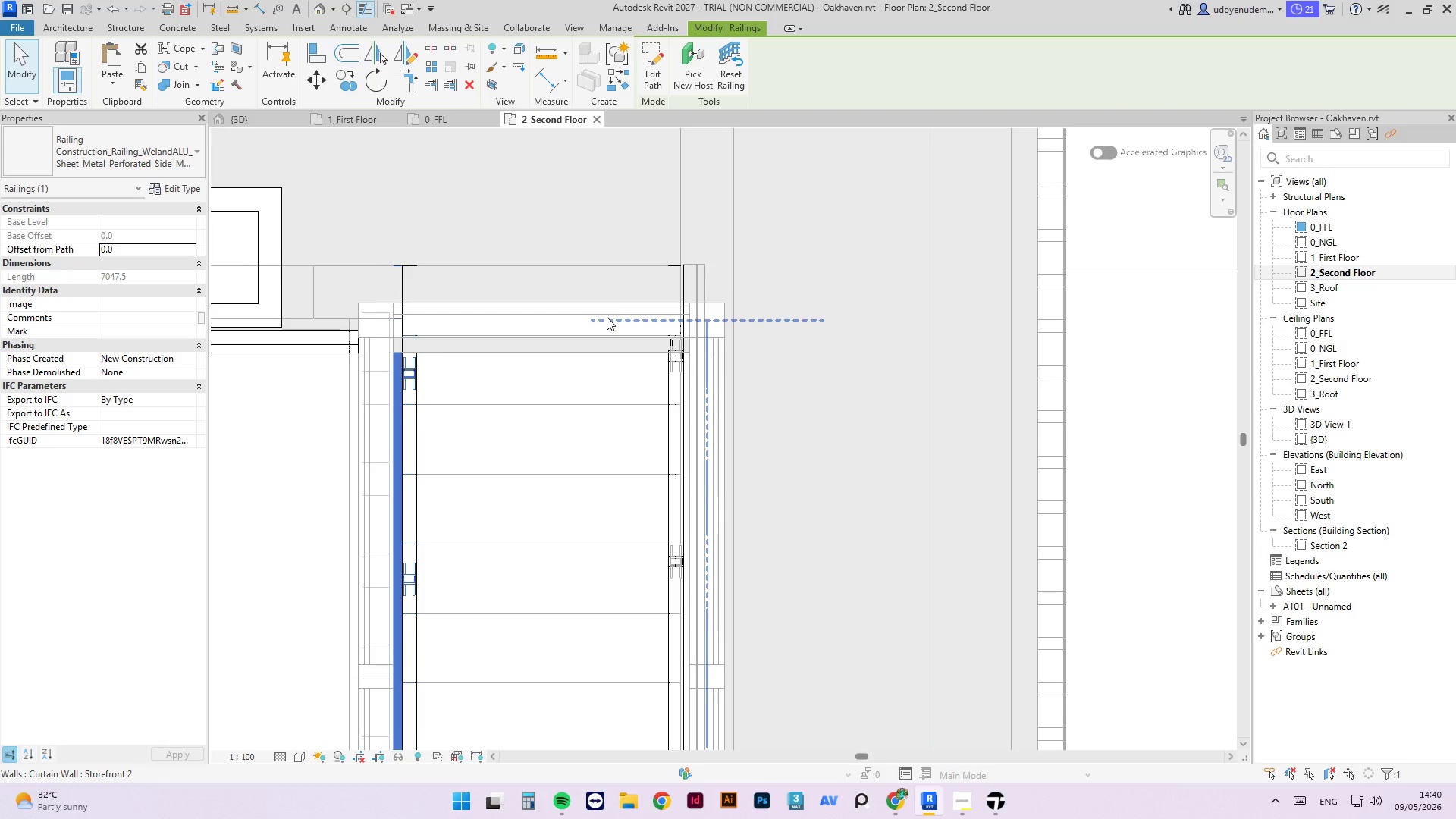 
scroll: coordinate [666, 196], scroll_direction: down, amount: 6.0
 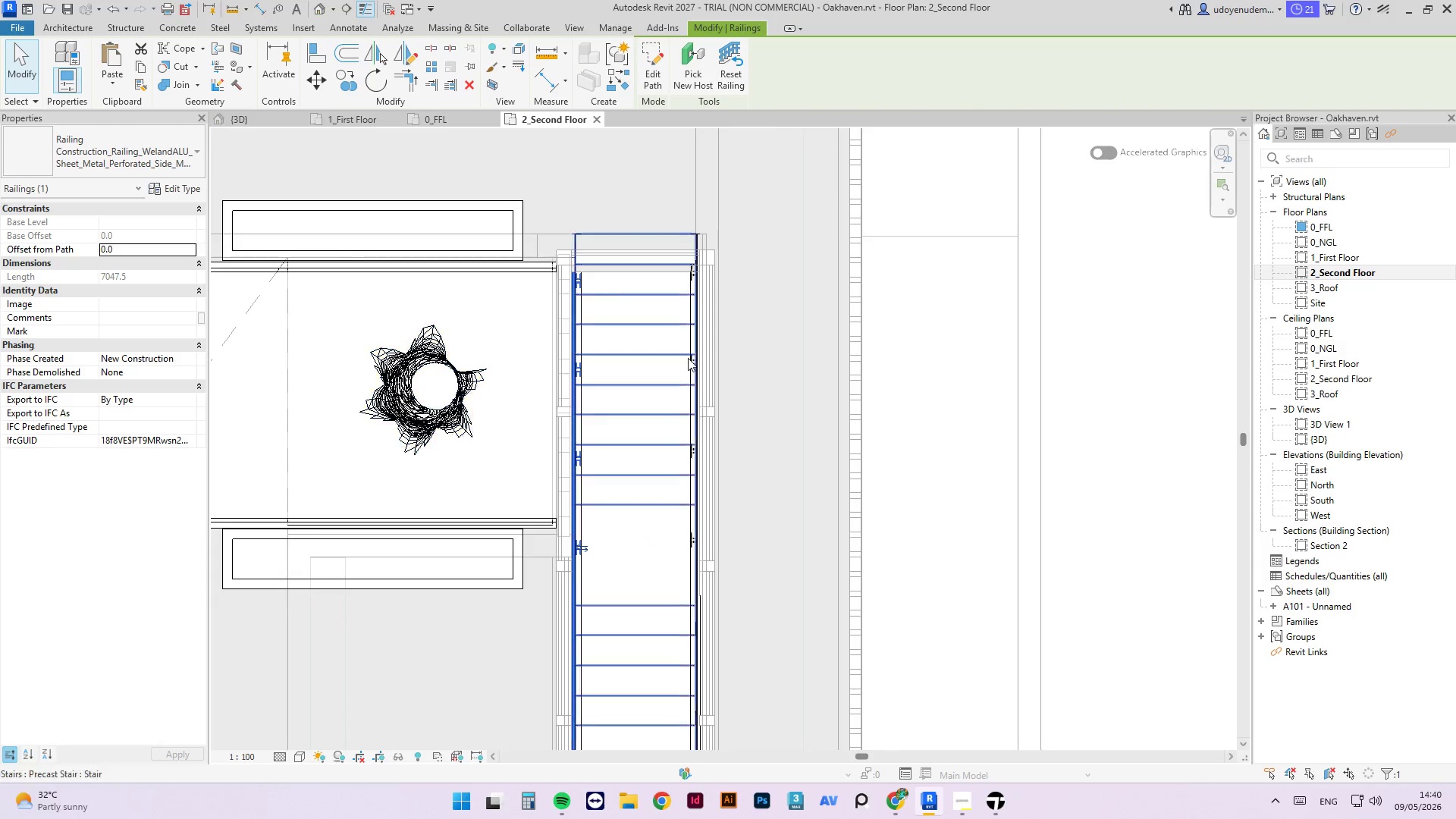 
left_click([367, 113])
 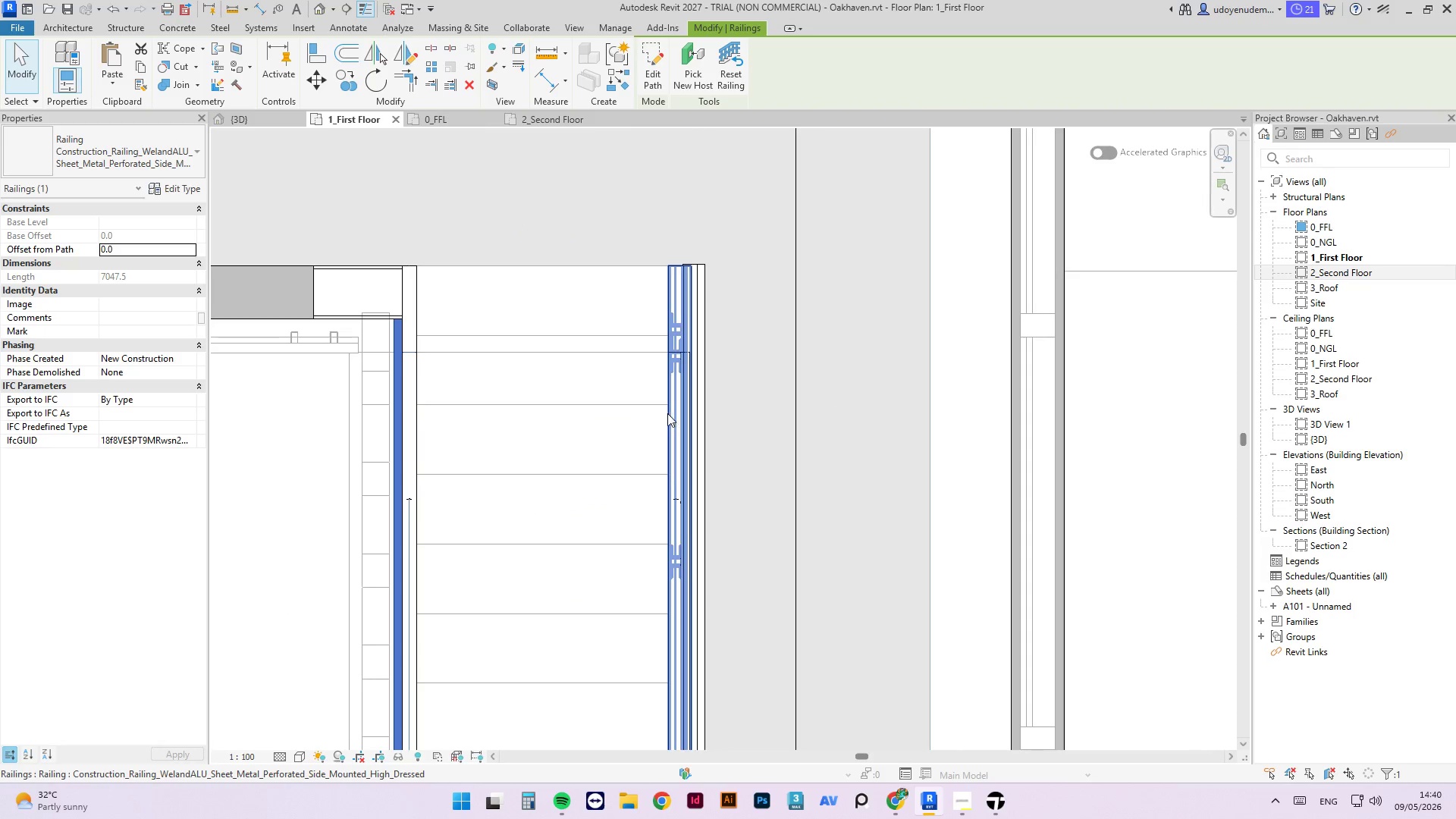 
left_click([670, 413])
 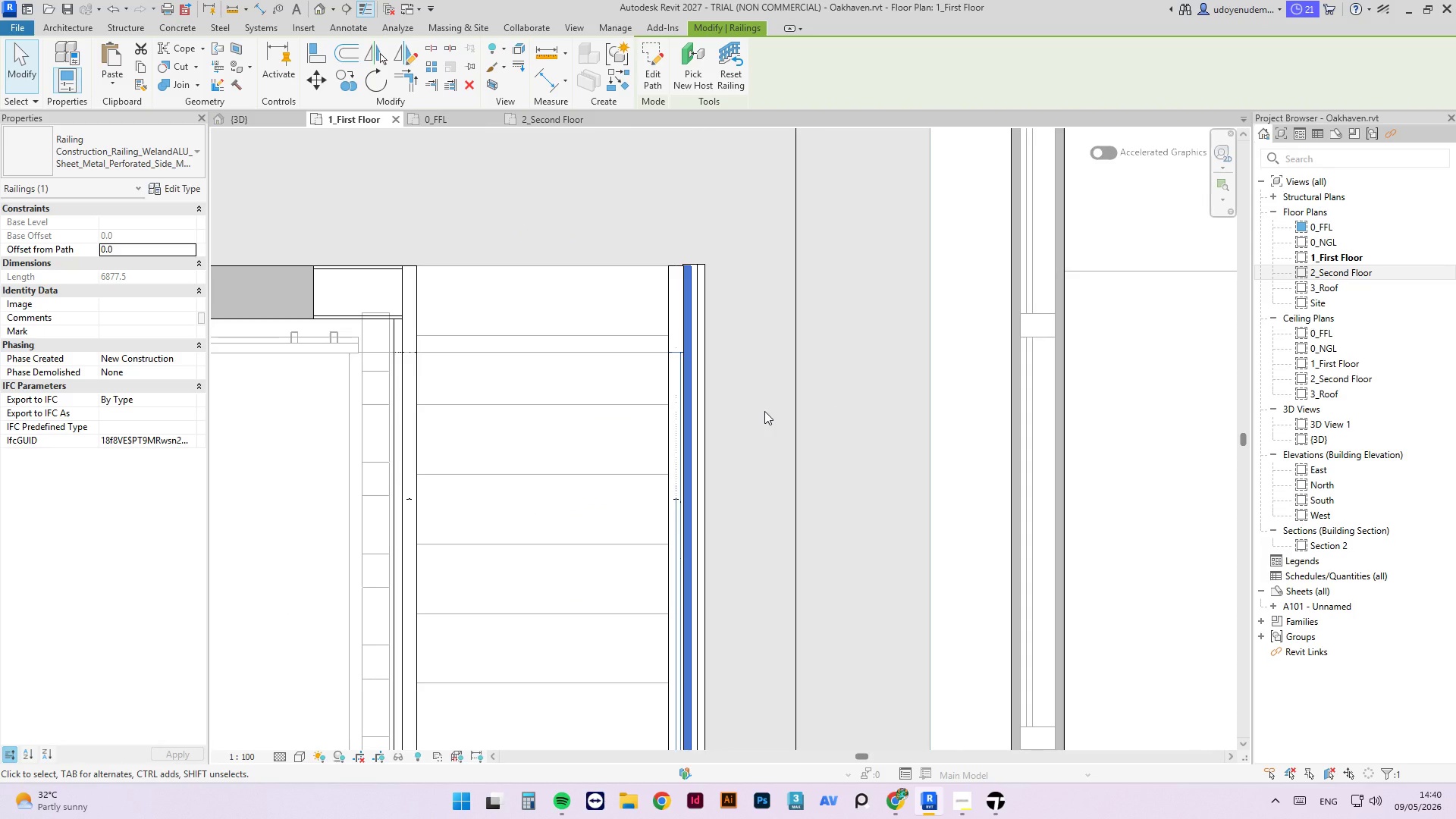 
scroll: coordinate [726, 457], scroll_direction: down, amount: 11.0
 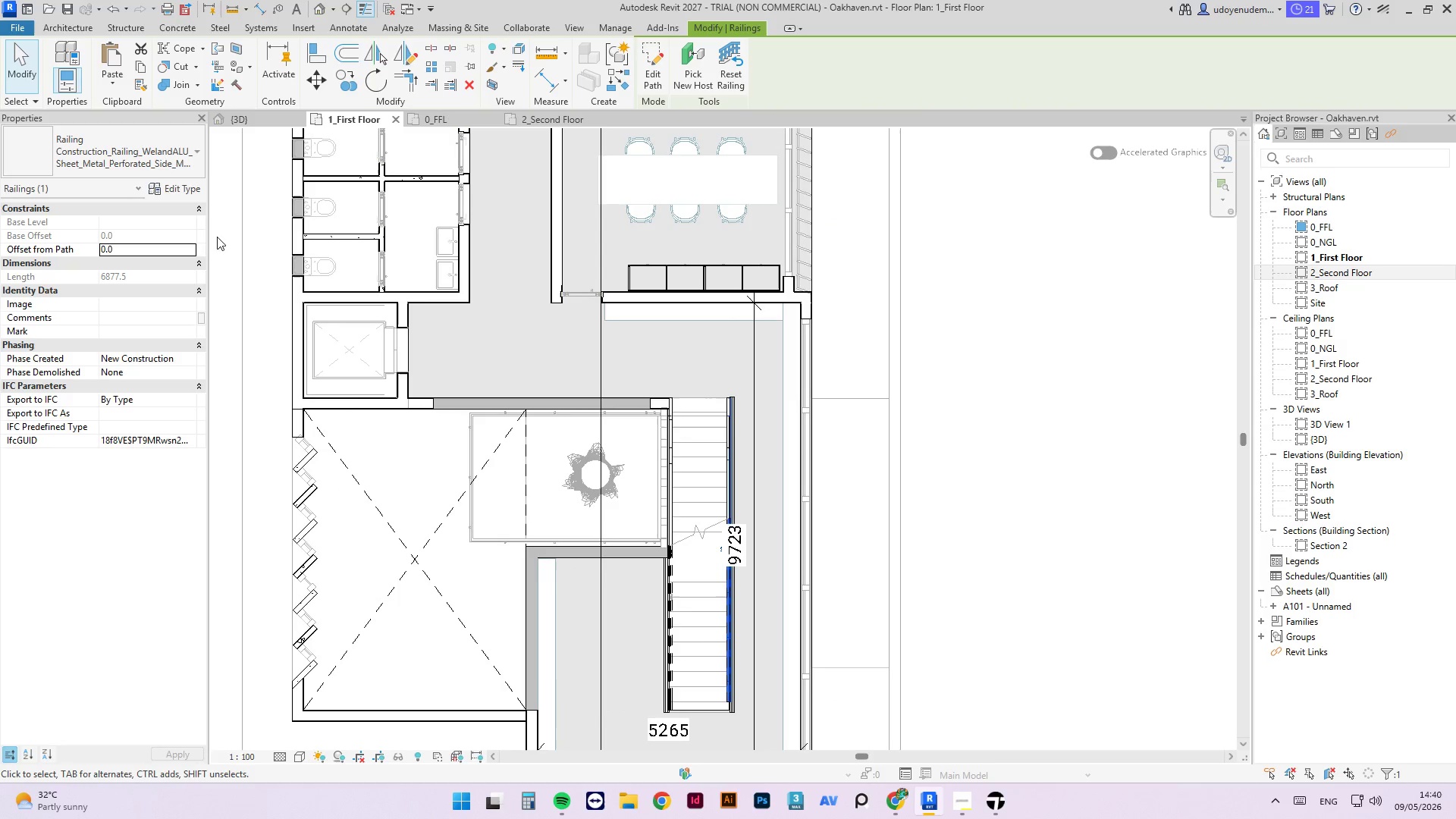 
mouse_move([301, 124])
 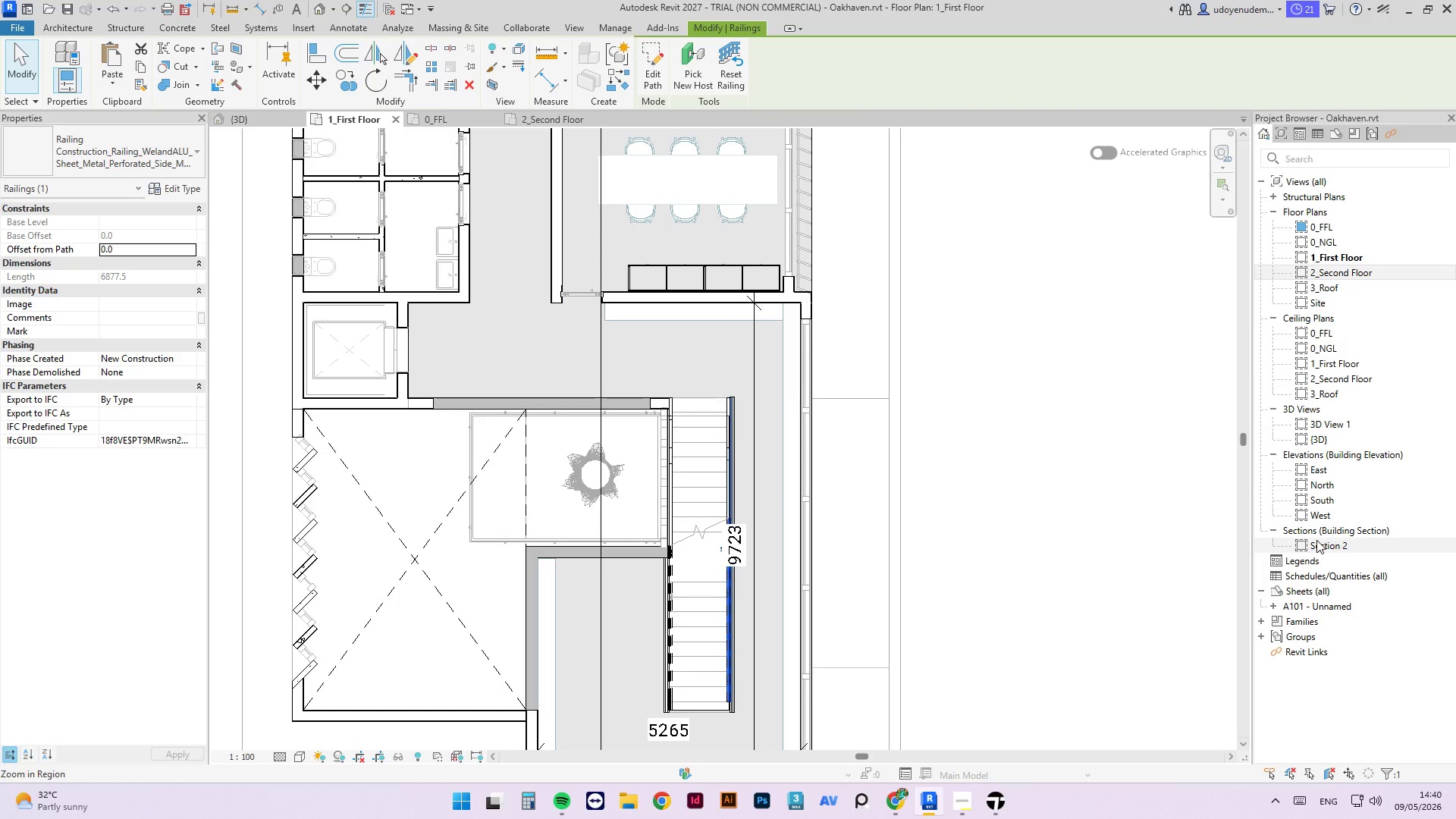 
double_click([1316, 547])
 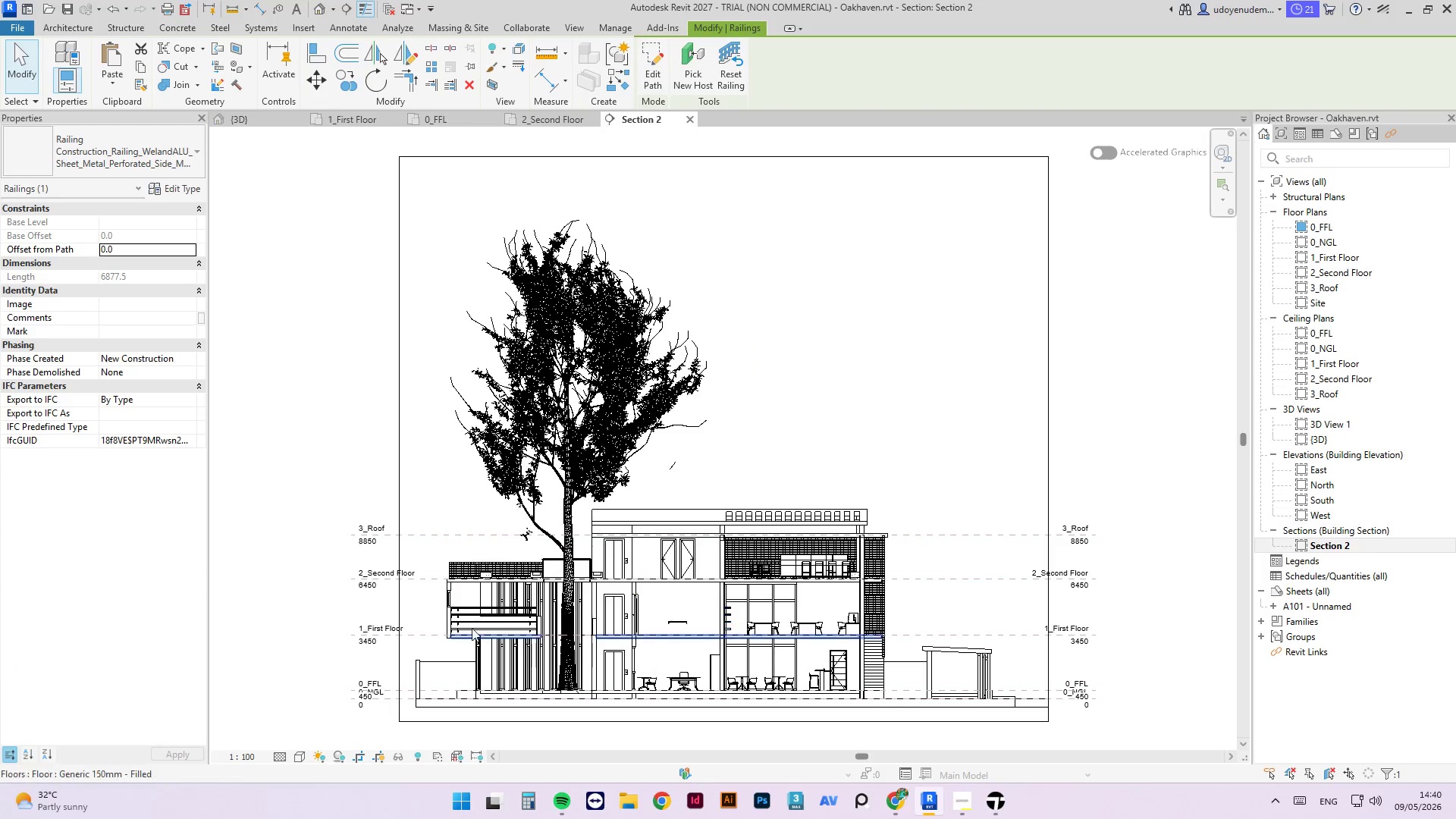 
scroll: coordinate [460, 607], scroll_direction: up, amount: 11.0
 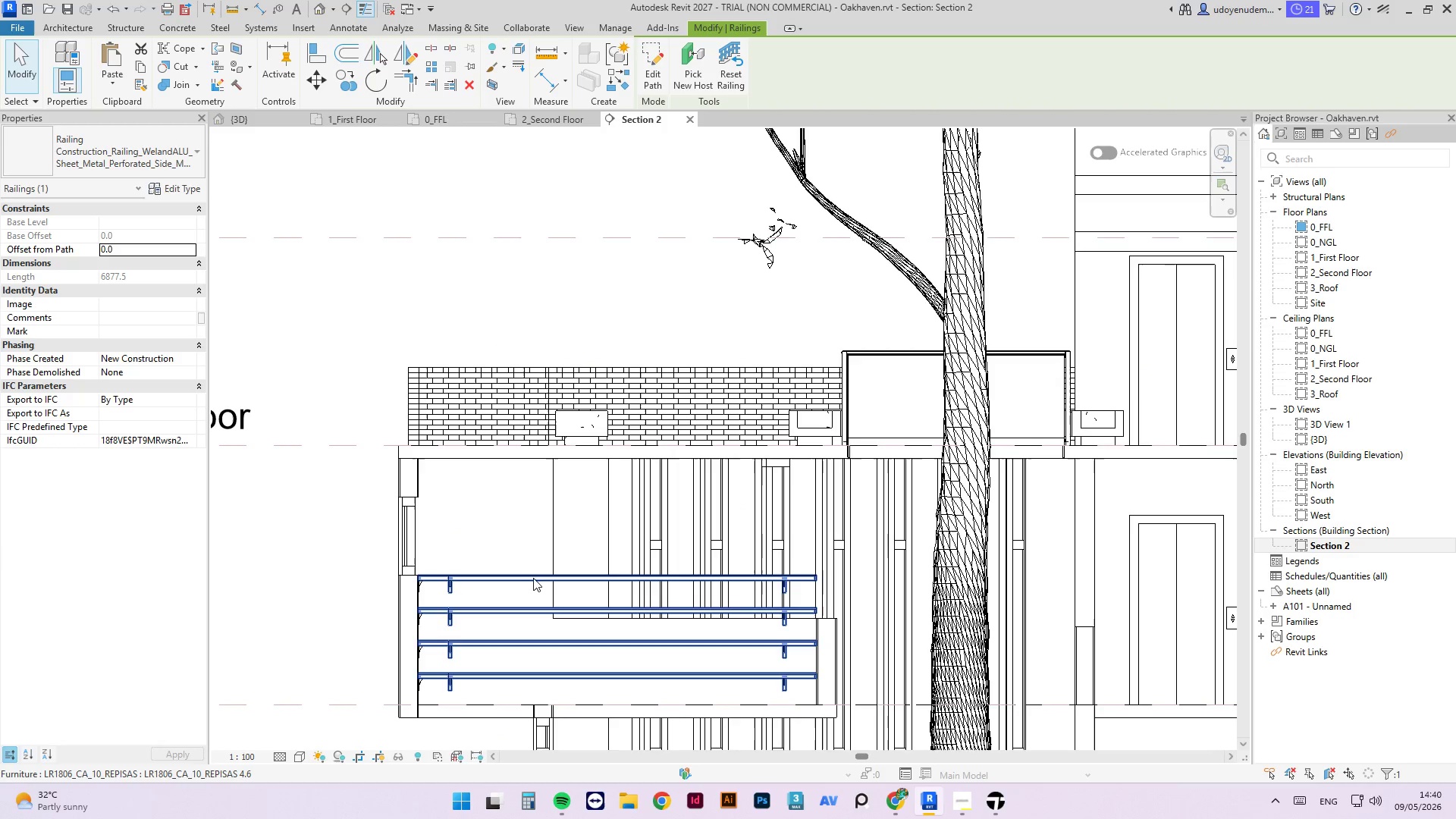 
left_click([531, 579])
 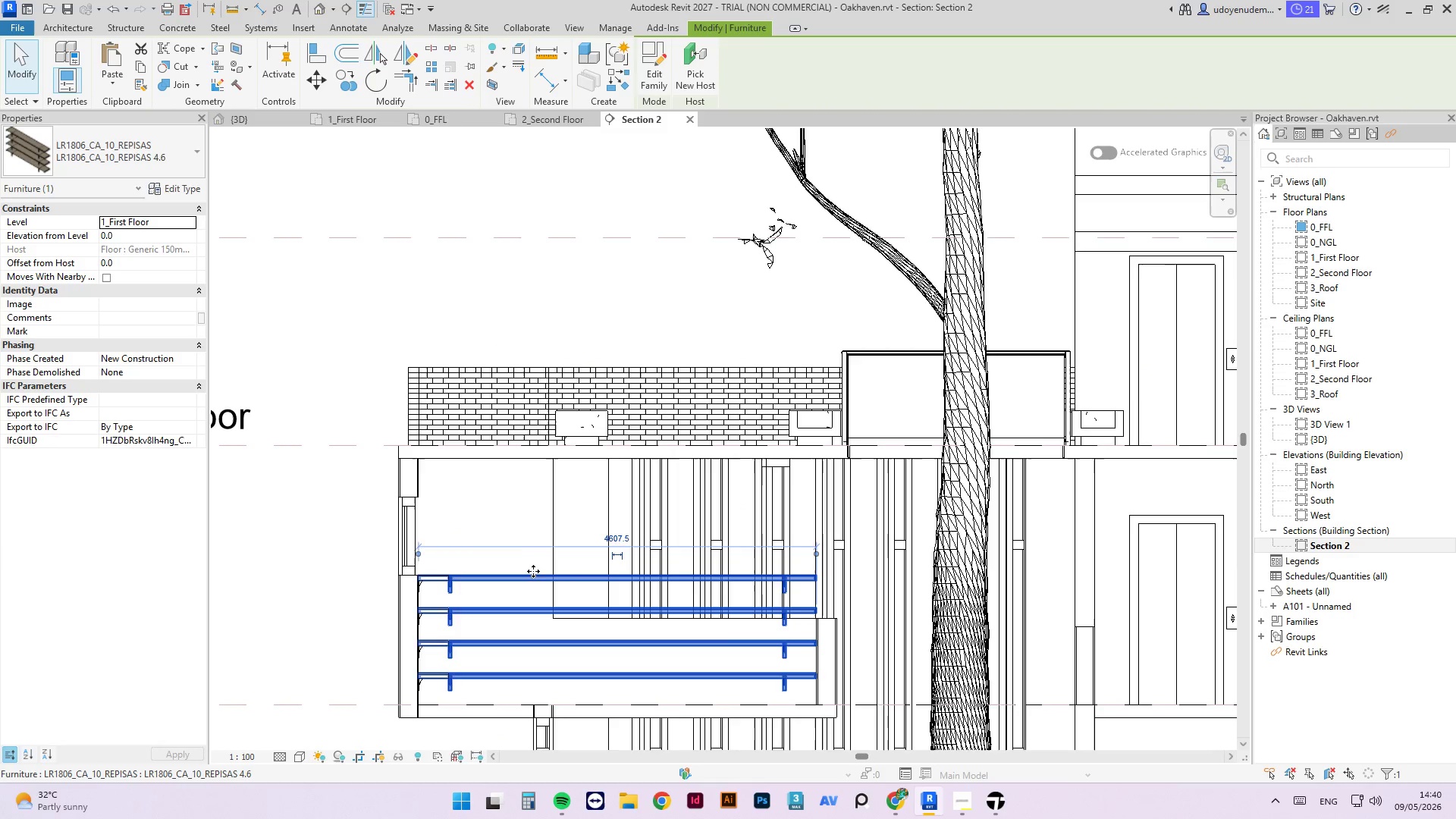 
key(Delete)
 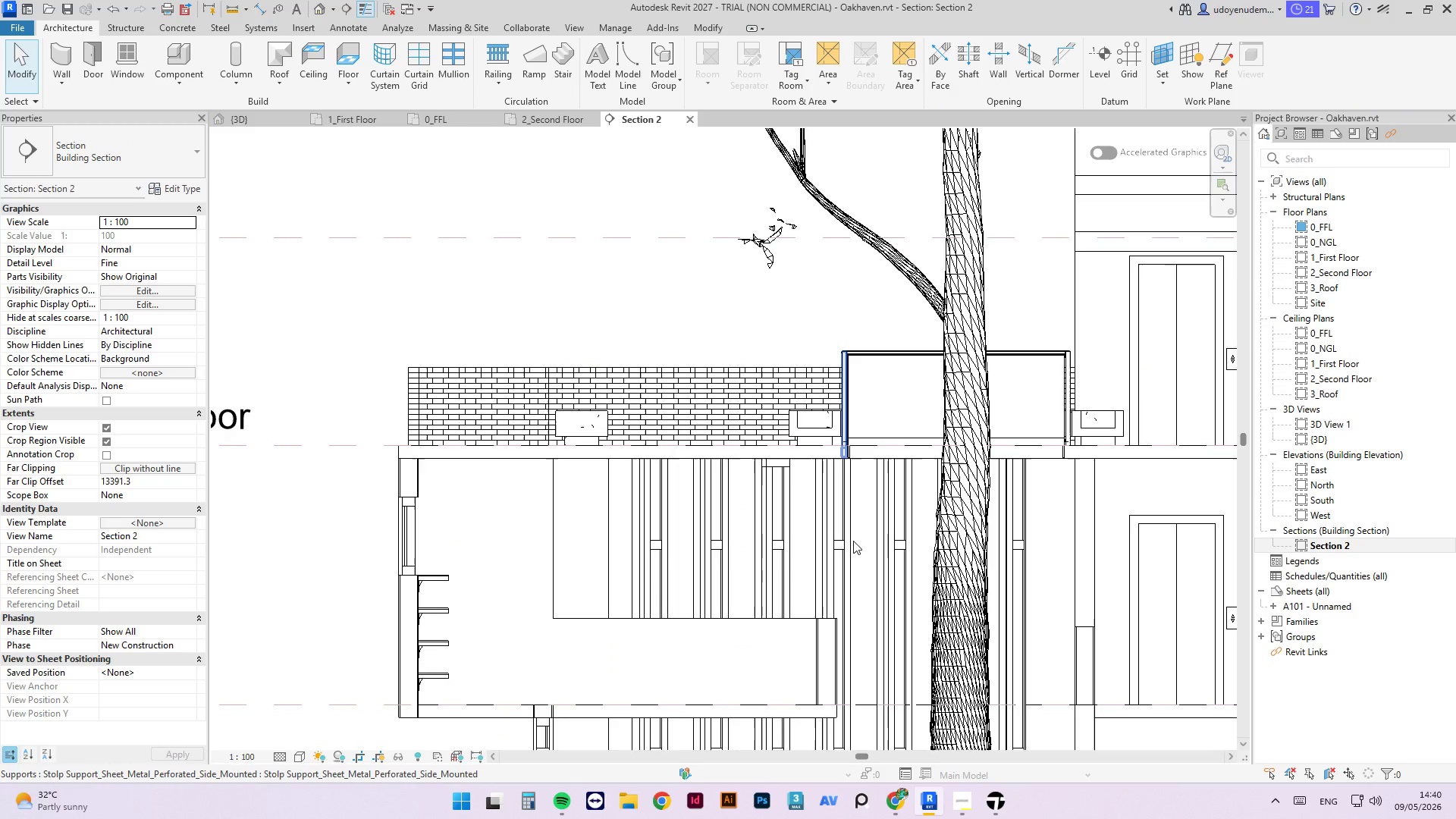 
wait(5.27)
 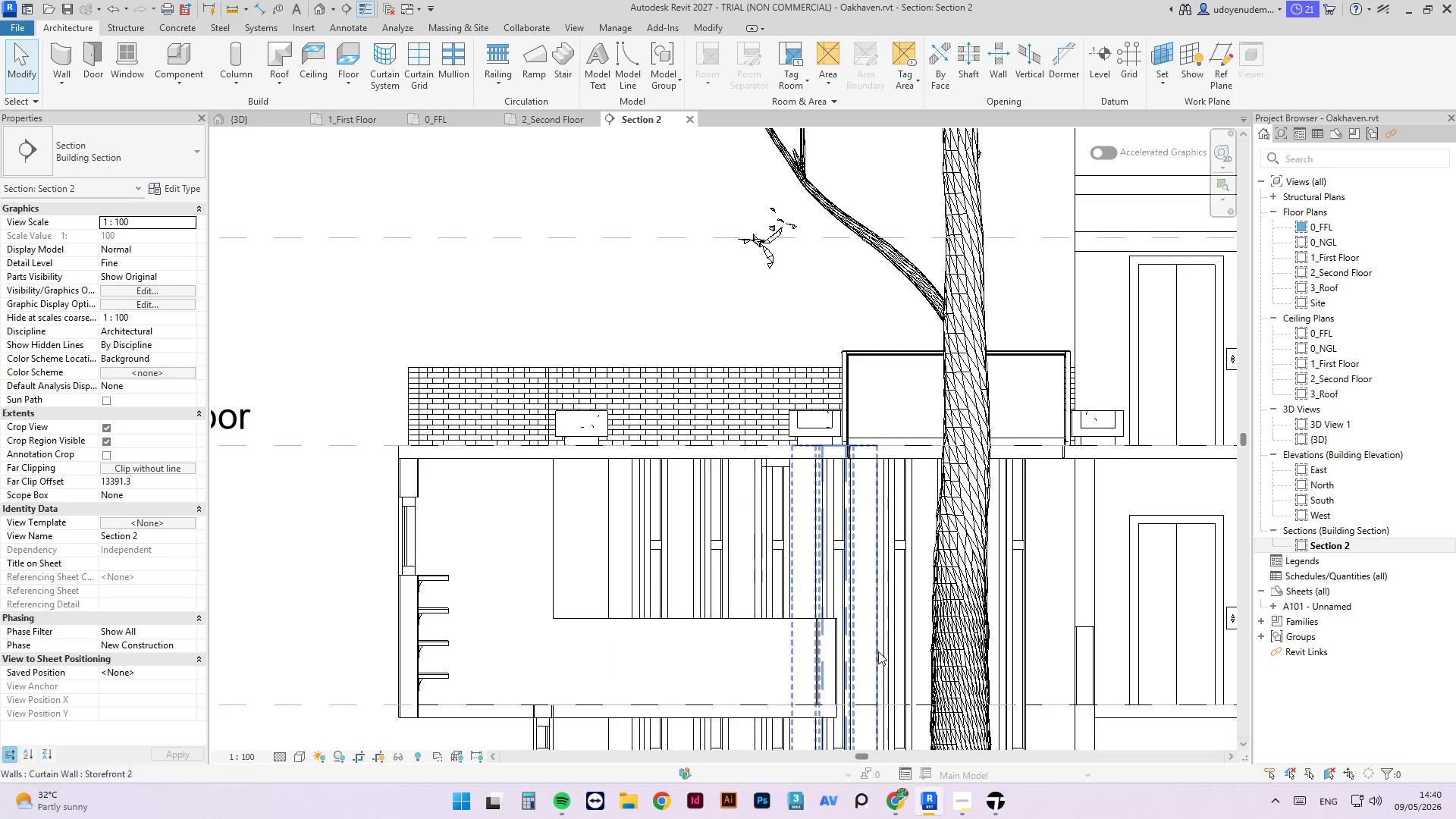 
scroll: coordinate [503, 472], scroll_direction: down, amount: 6.0
 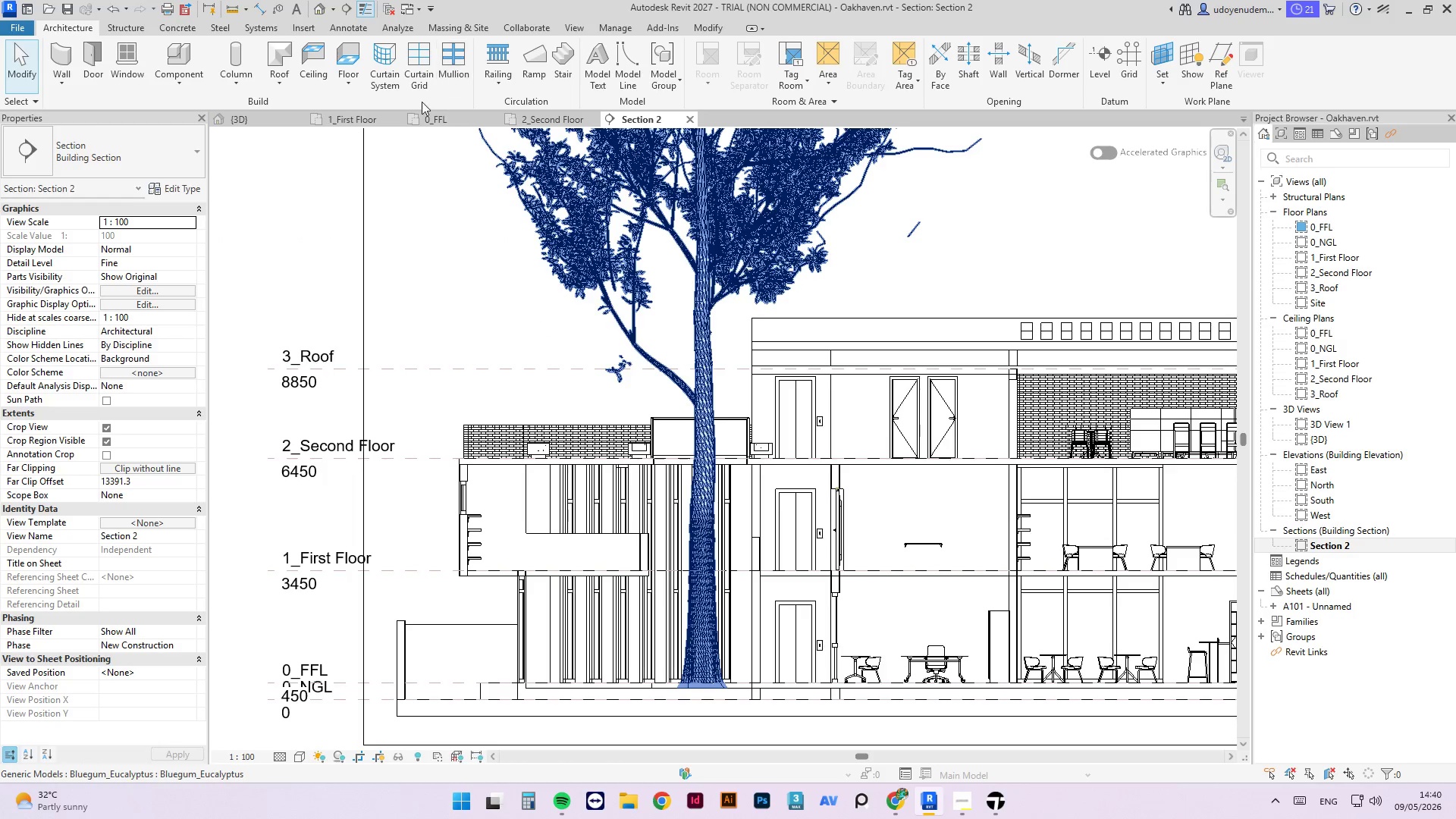 
left_click([378, 115])
 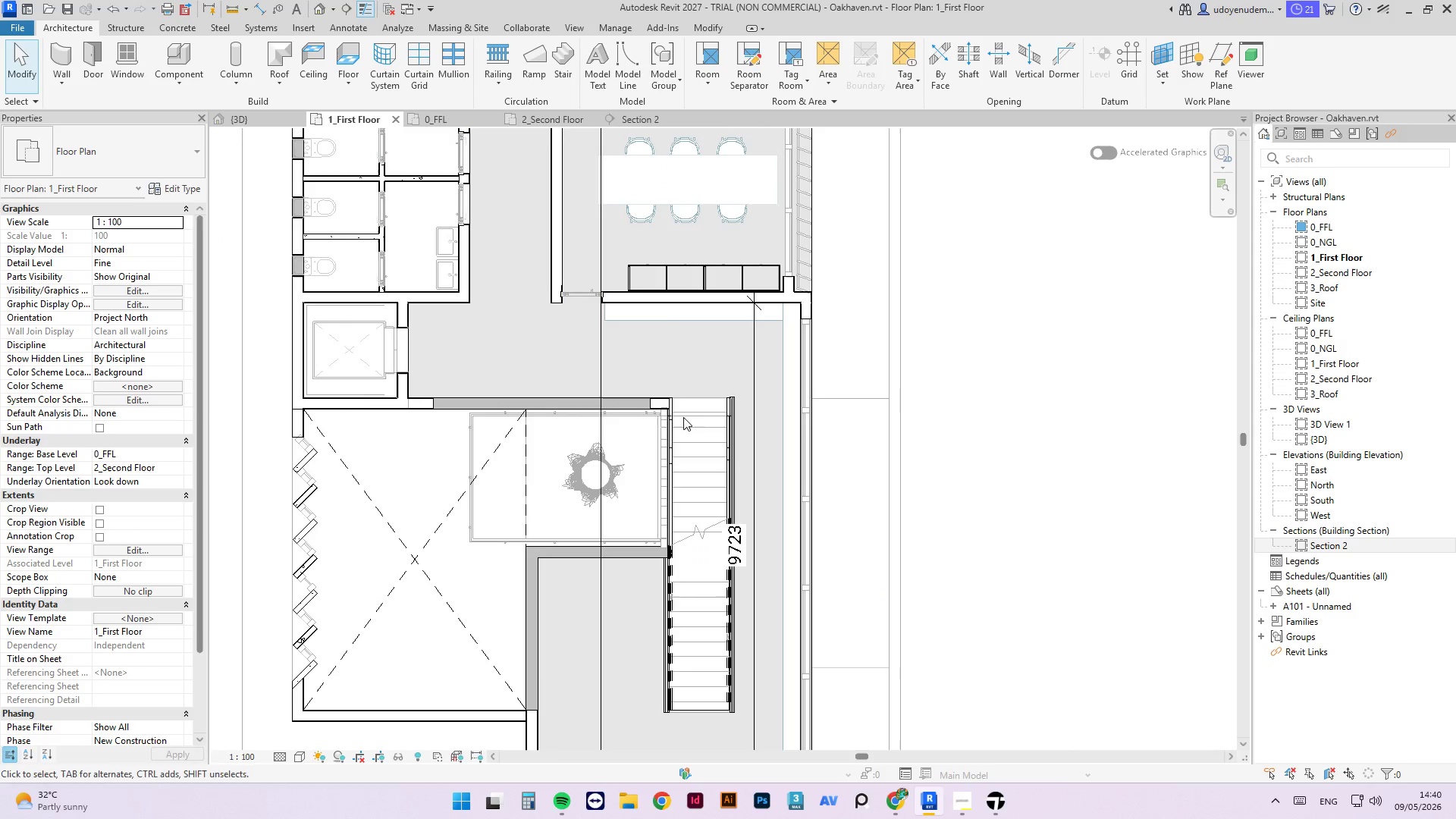 
scroll: coordinate [604, 430], scroll_direction: down, amount: 4.0
 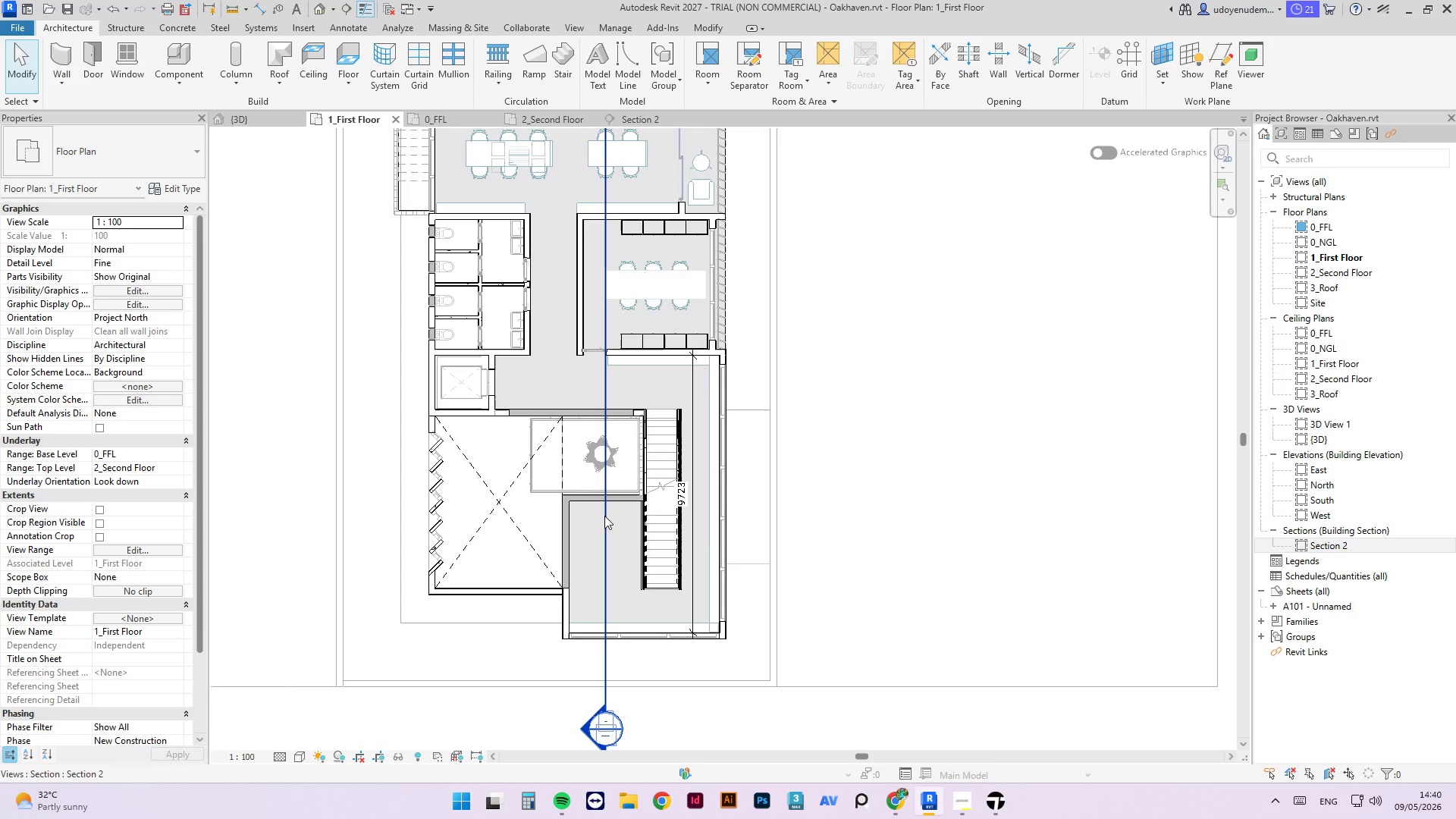 
left_click([604, 516])
 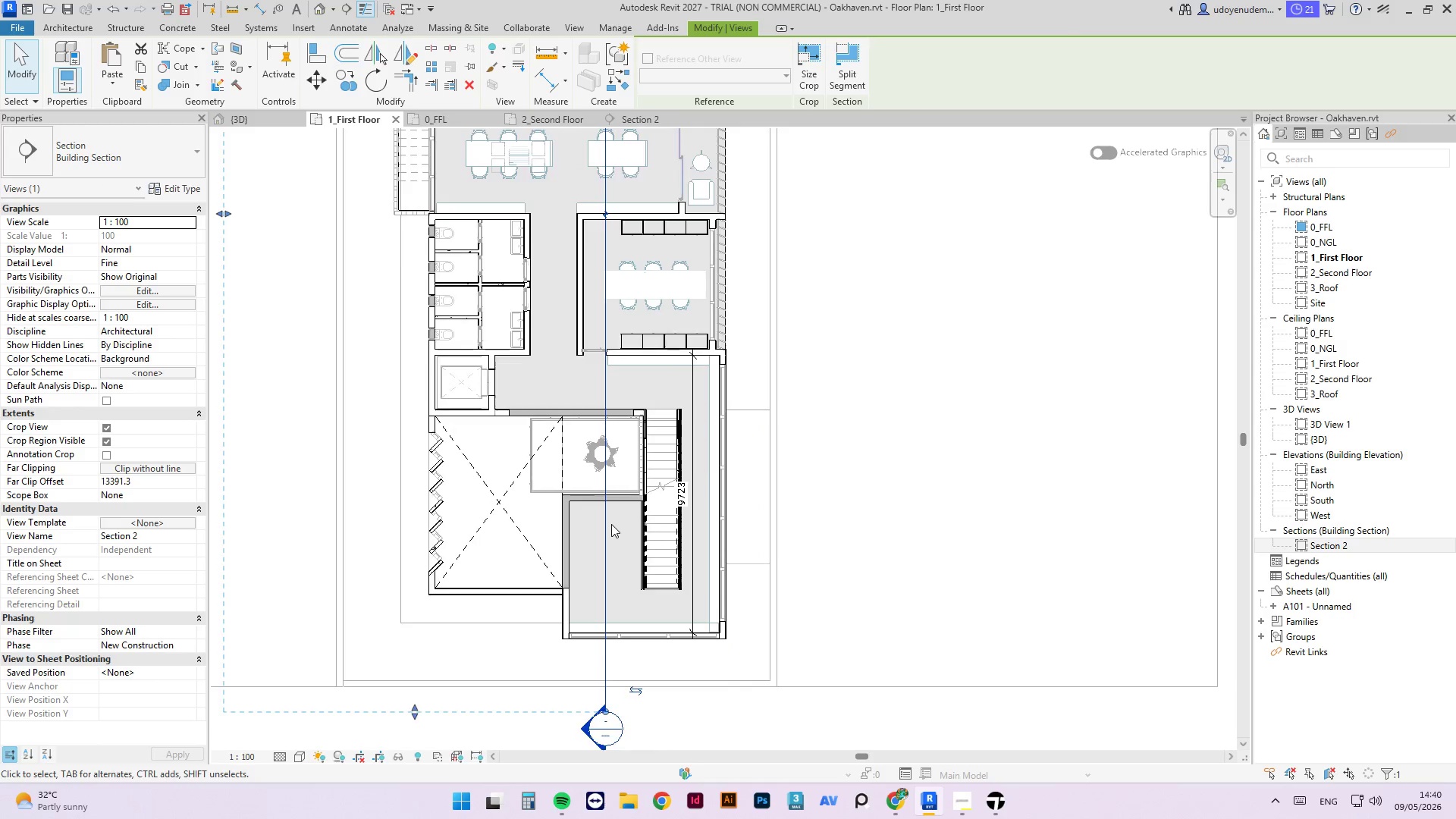 
scroll: coordinate [611, 524], scroll_direction: up, amount: 2.0
 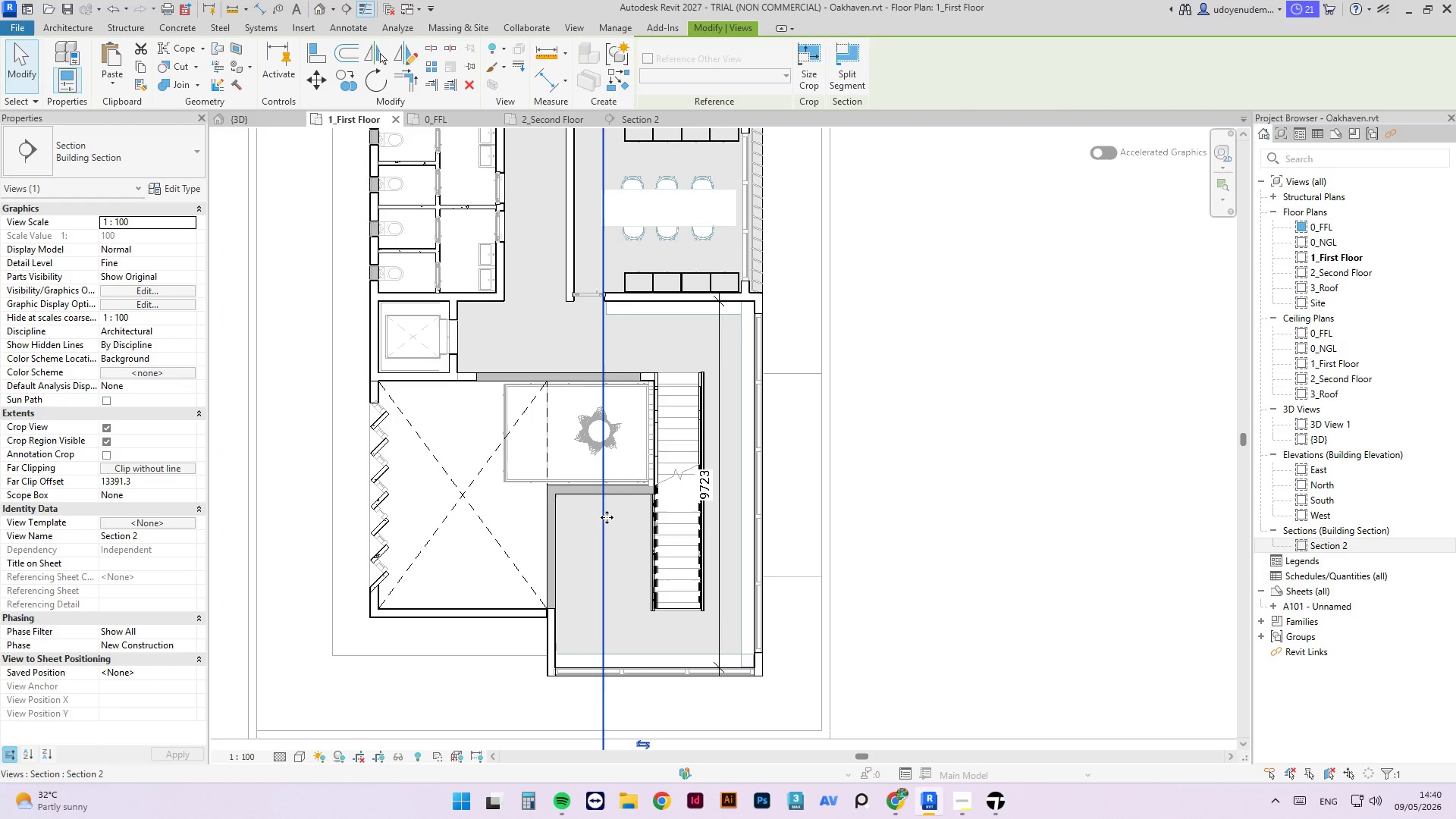 
left_click_drag(start_coordinate=[607, 517], to_coordinate=[678, 519])
 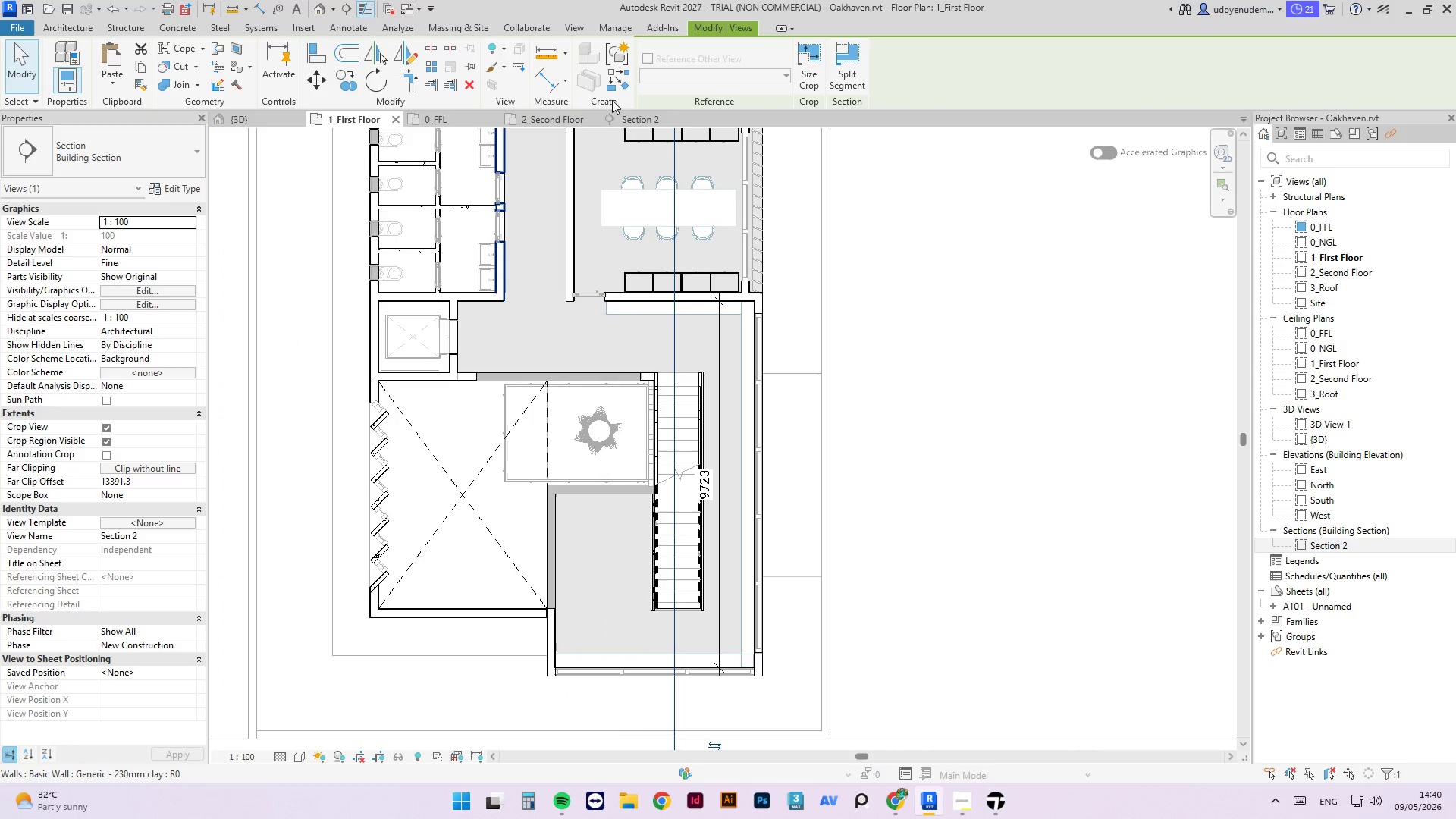 
left_click([636, 119])
 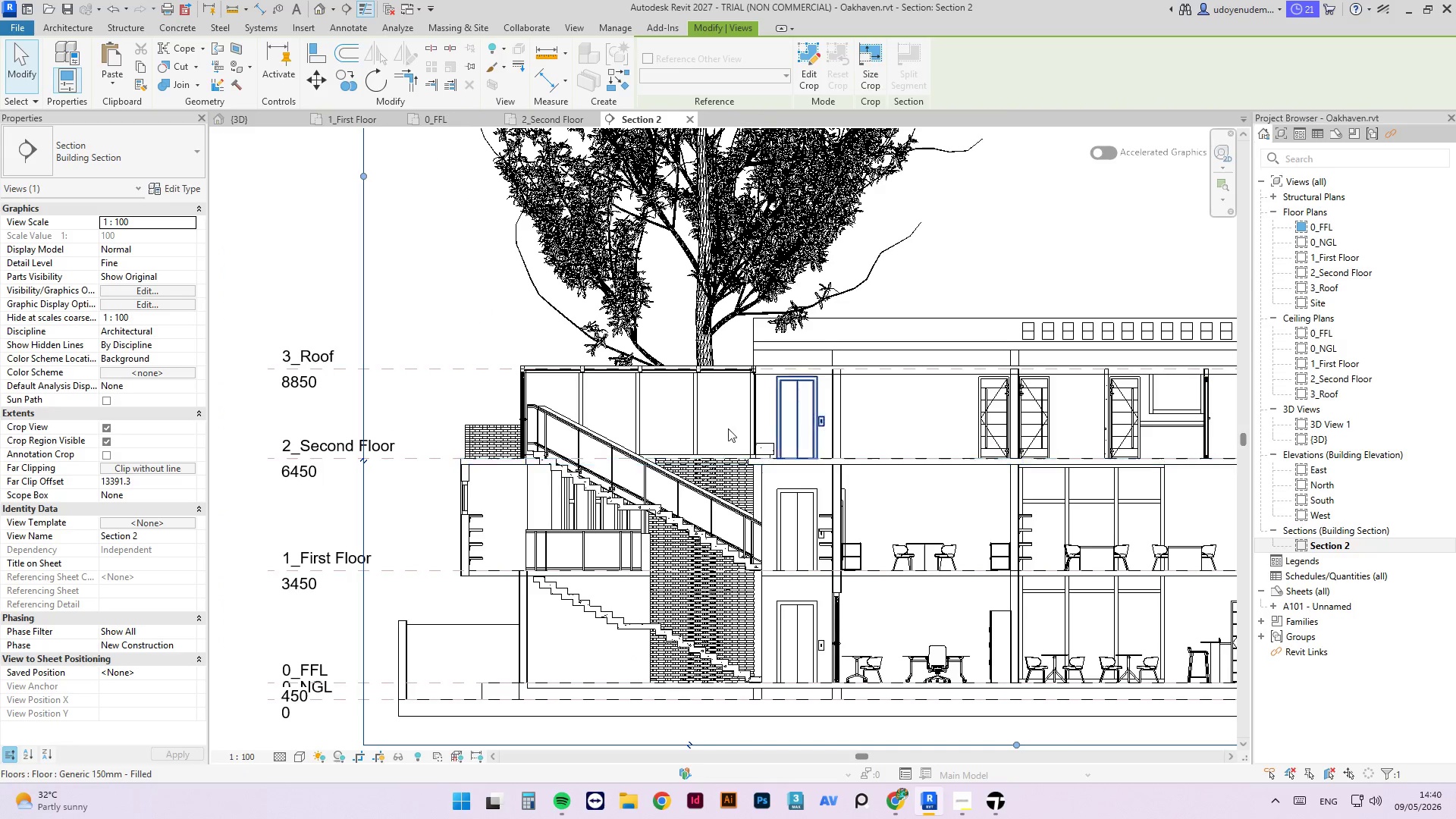 
scroll: coordinate [584, 422], scroll_direction: up, amount: 6.0
 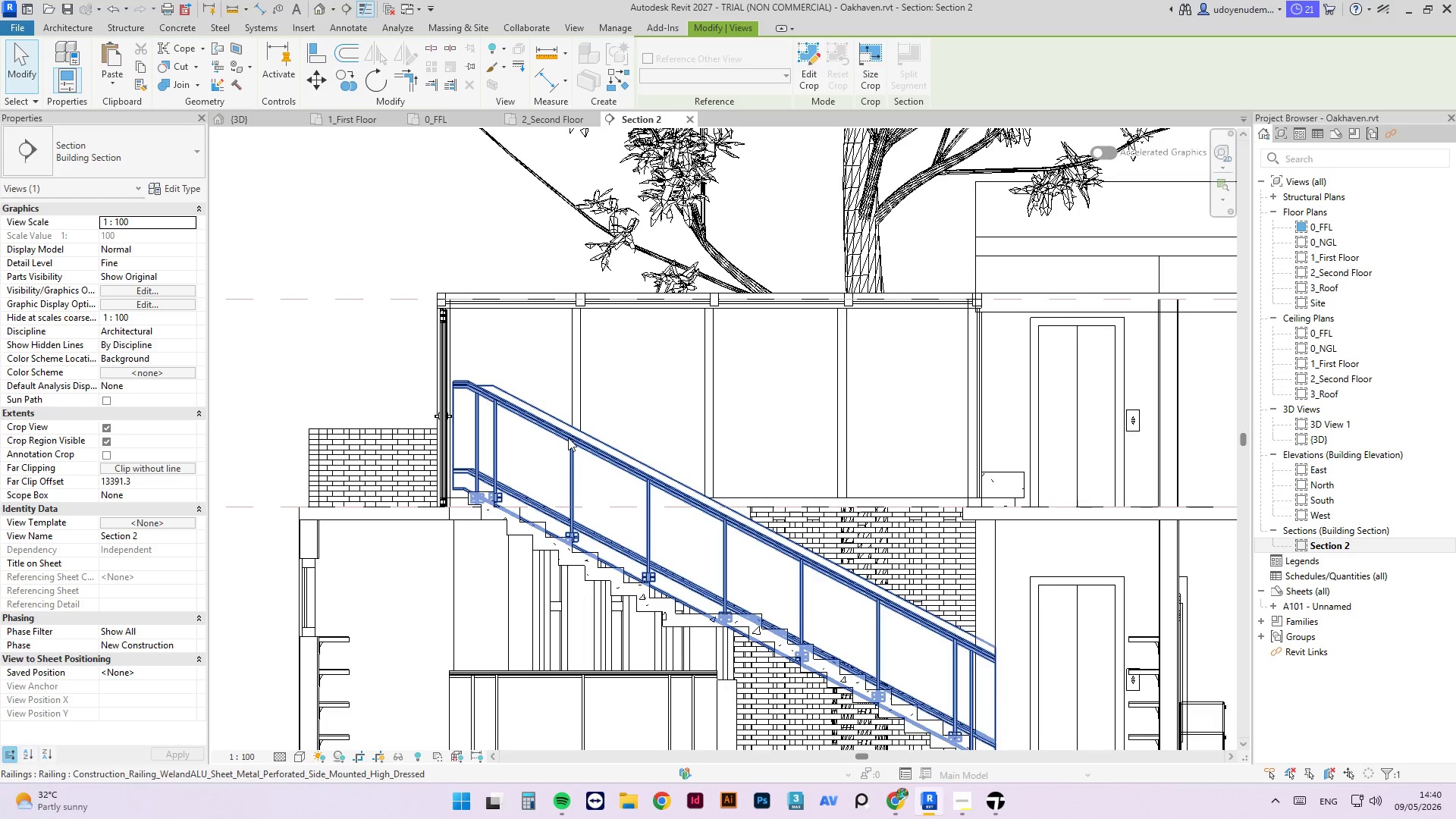 
left_click([568, 438])
 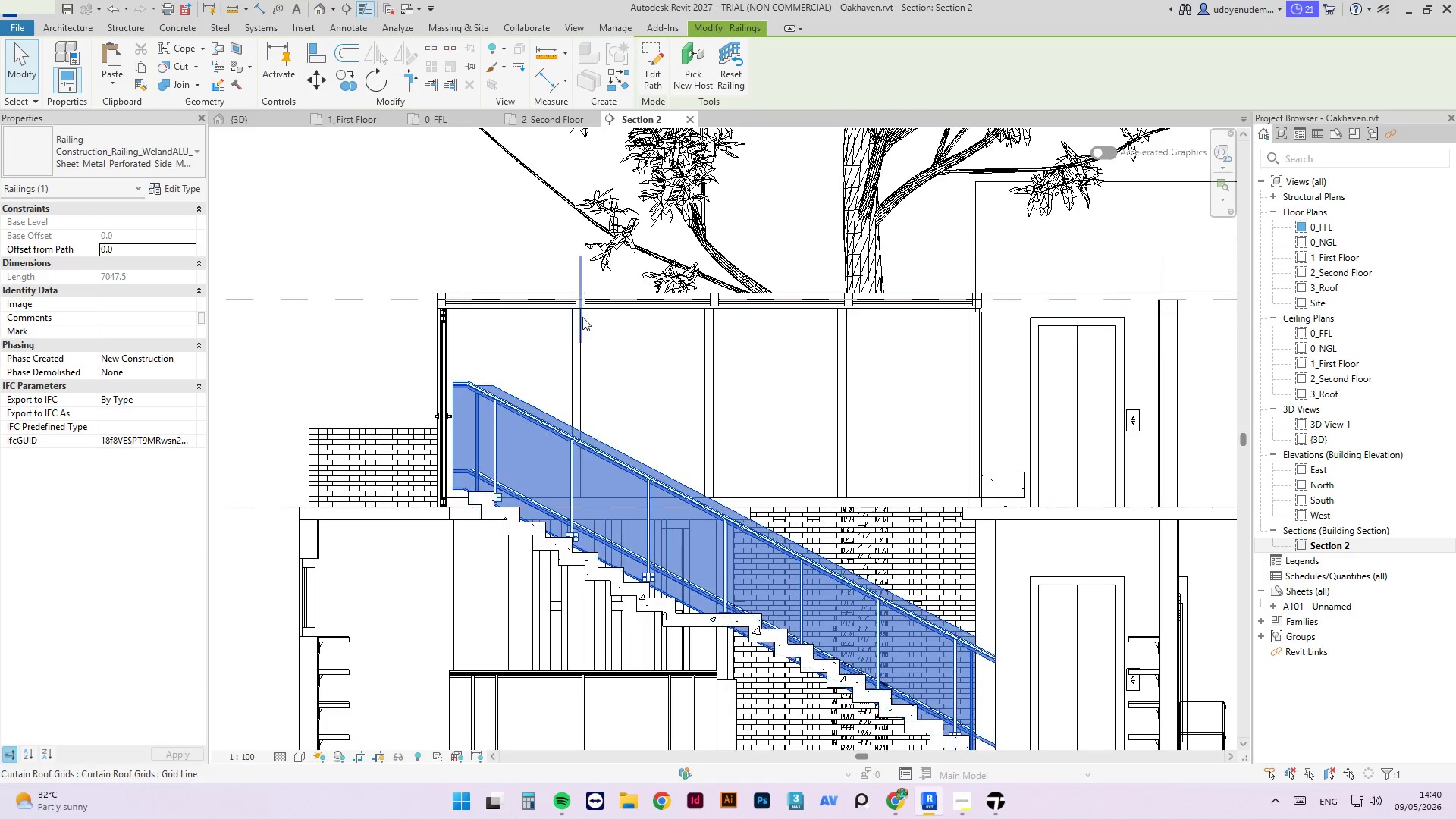 
scroll: coordinate [734, 371], scroll_direction: down, amount: 5.0
 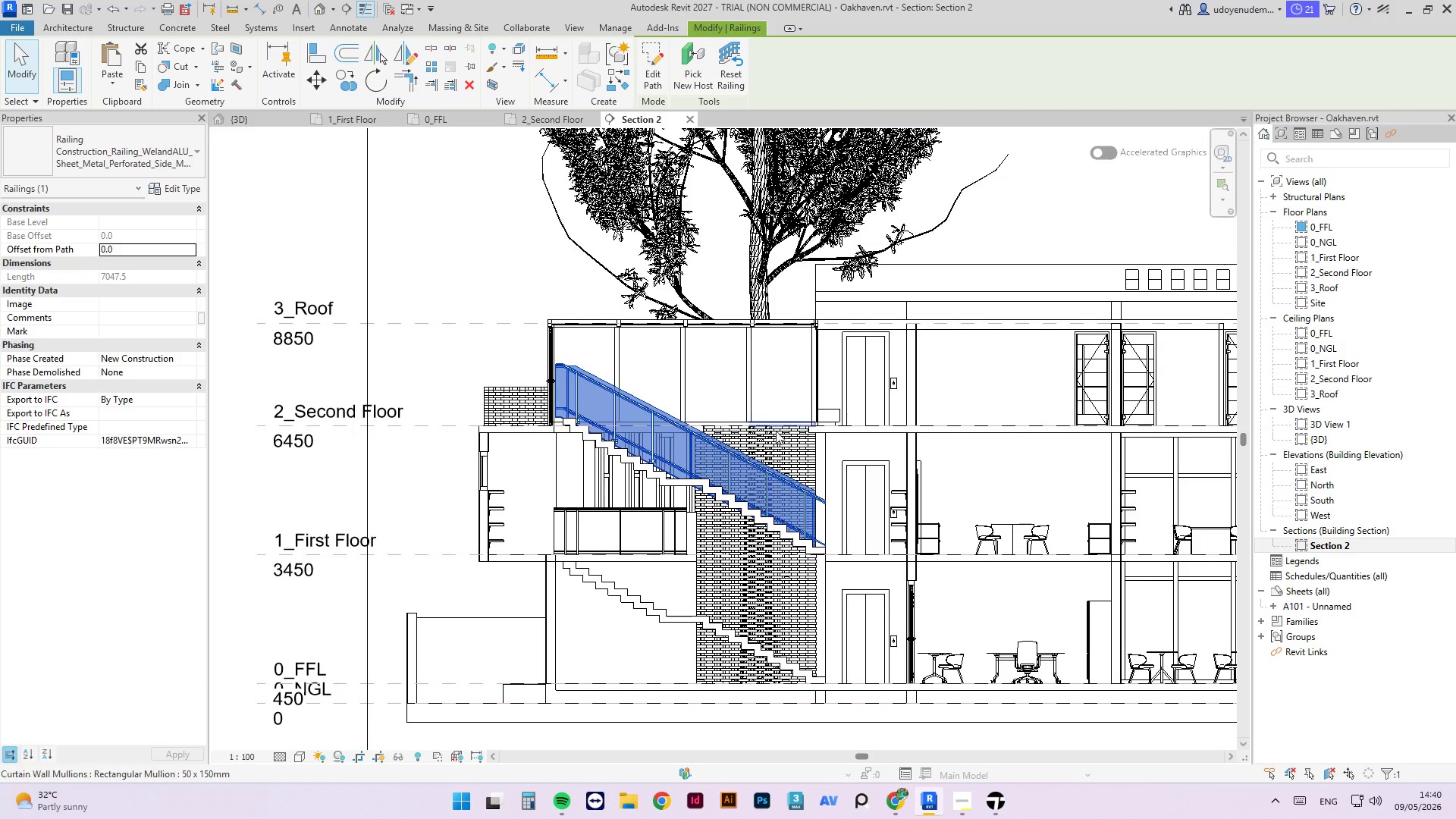 
scroll: coordinate [875, 557], scroll_direction: up, amount: 3.0
 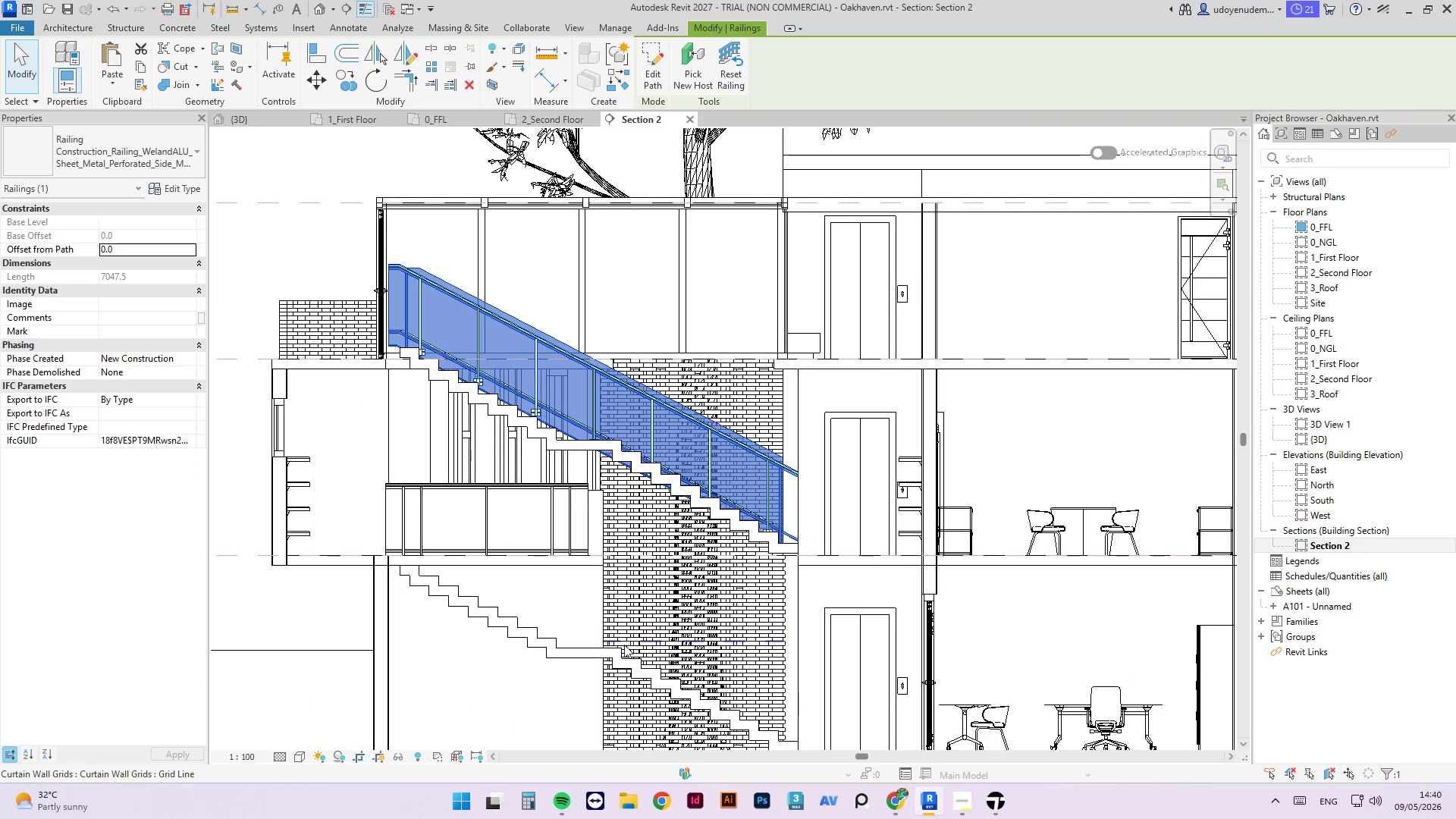 
left_click([617, 658])
 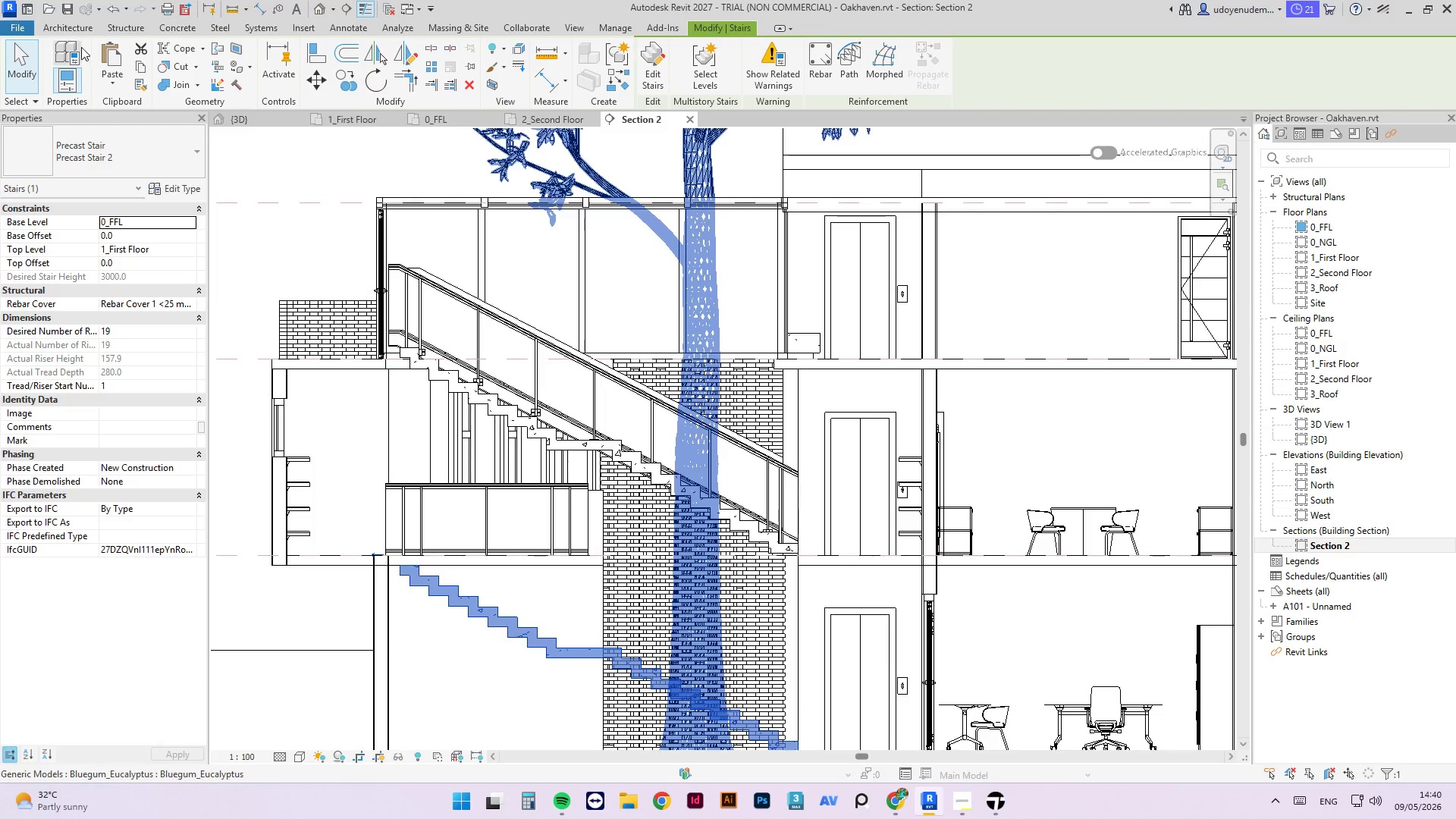 
left_click([65, 31])
 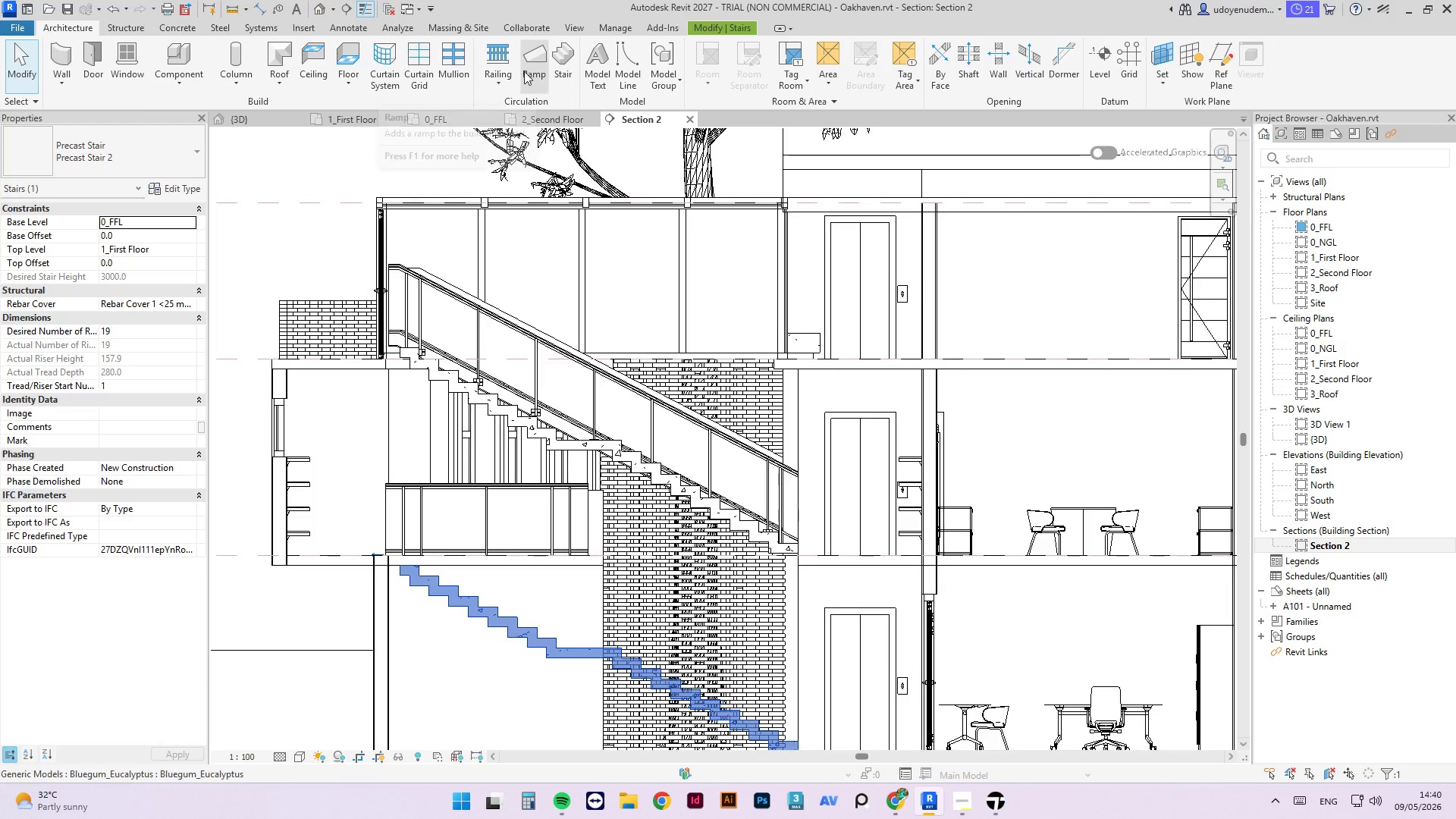 
left_click([513, 57])
 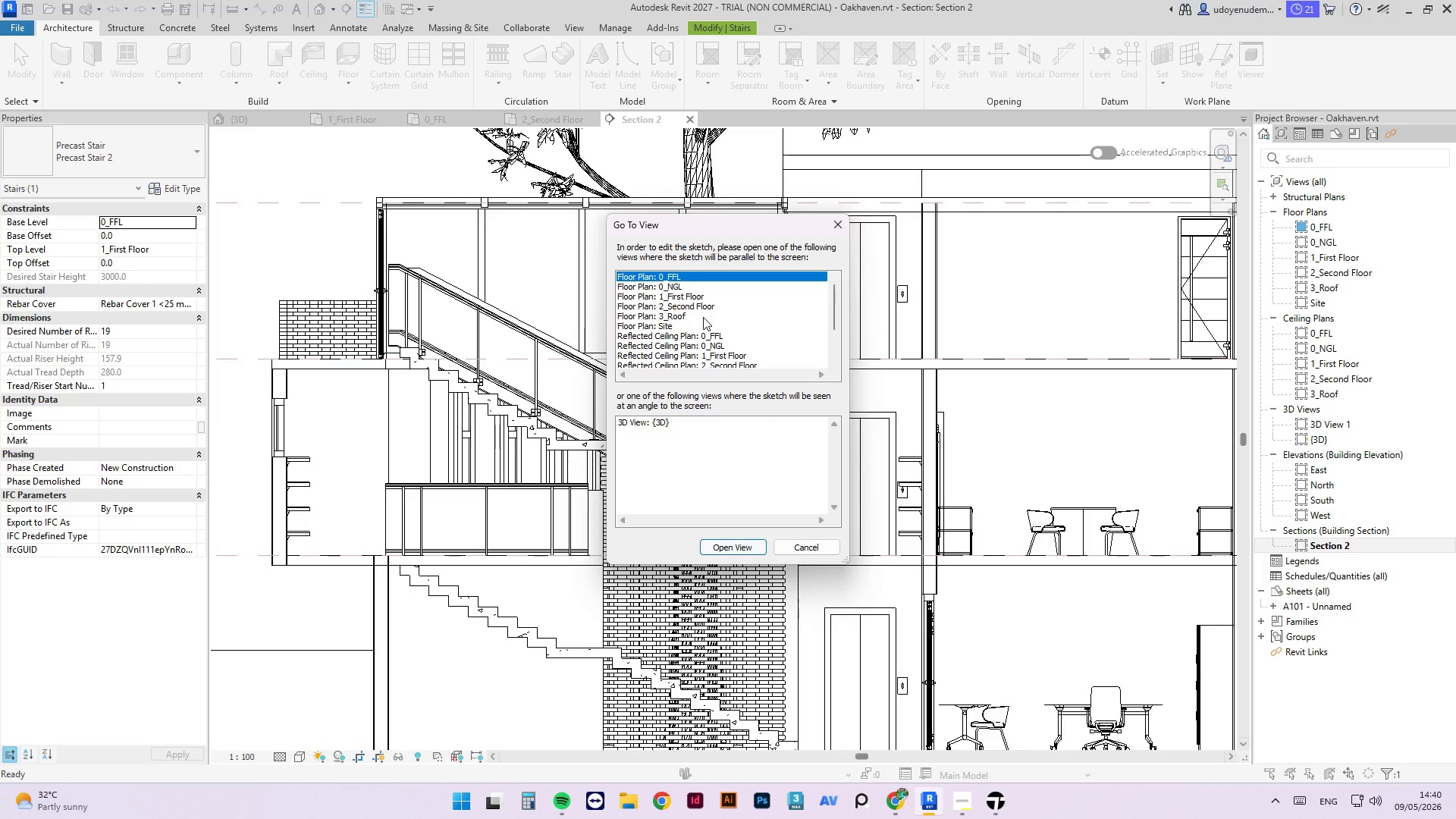 
wait(6.78)
 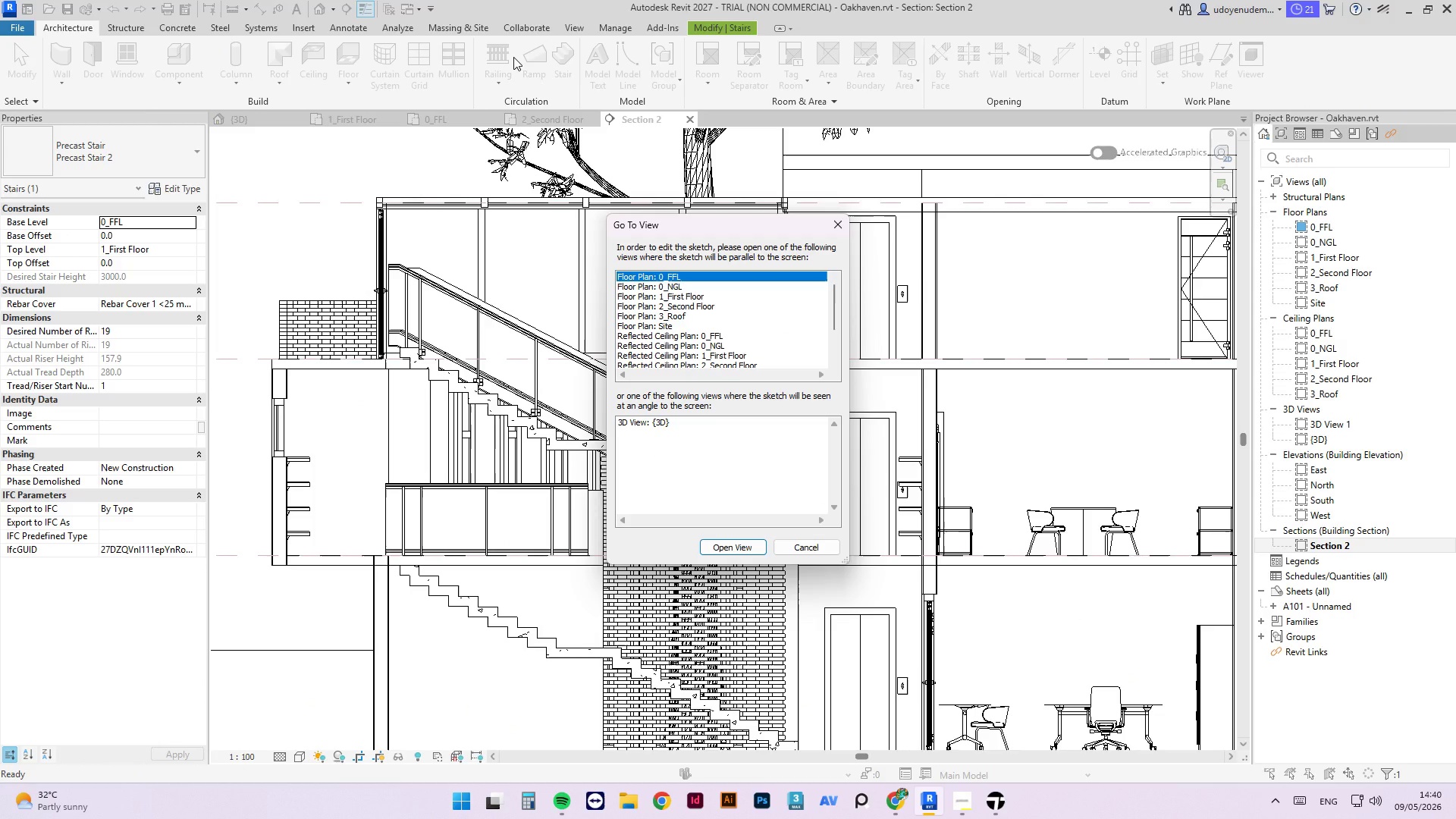 
left_click([739, 545])
 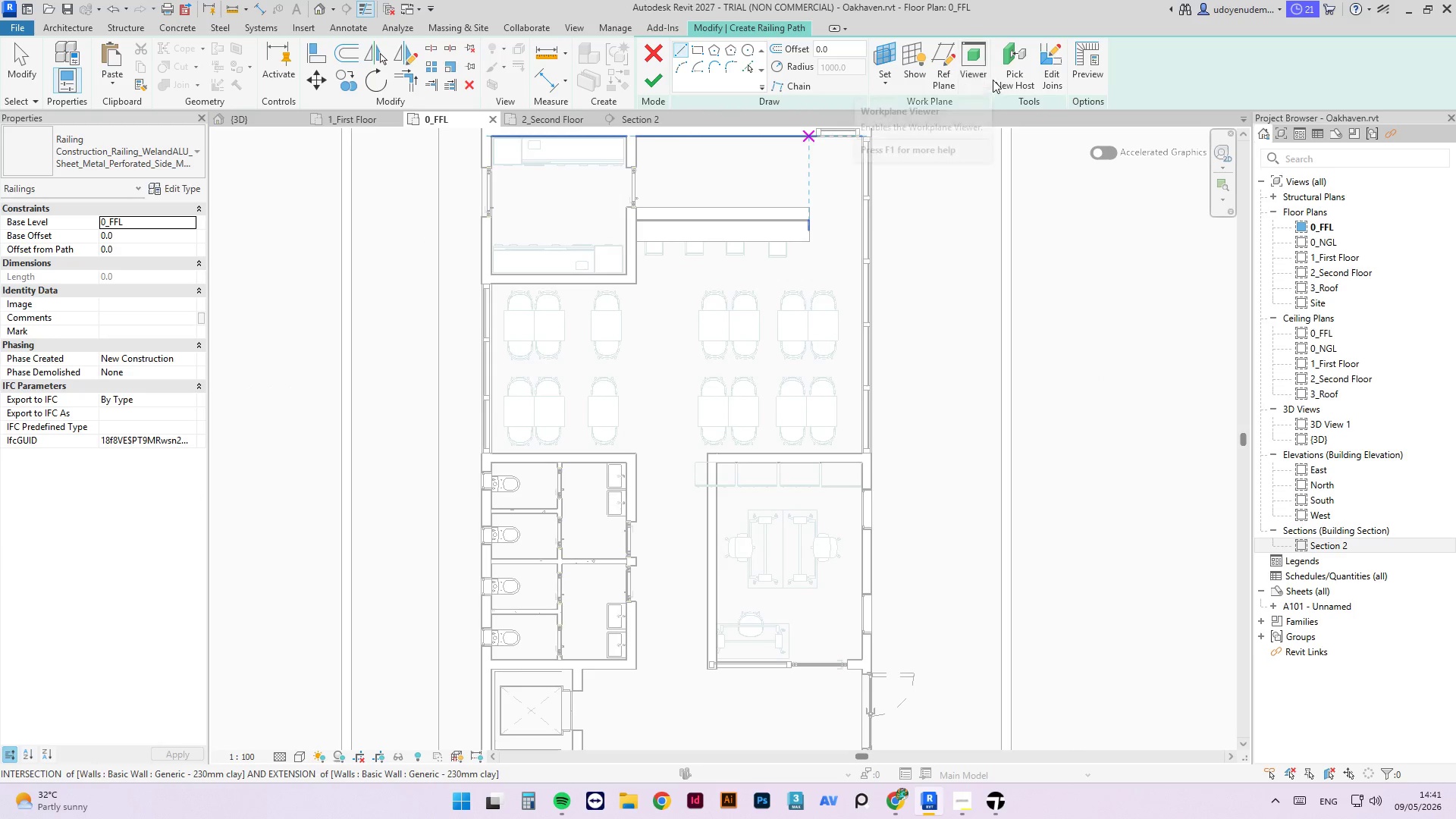 
left_click([1001, 64])
 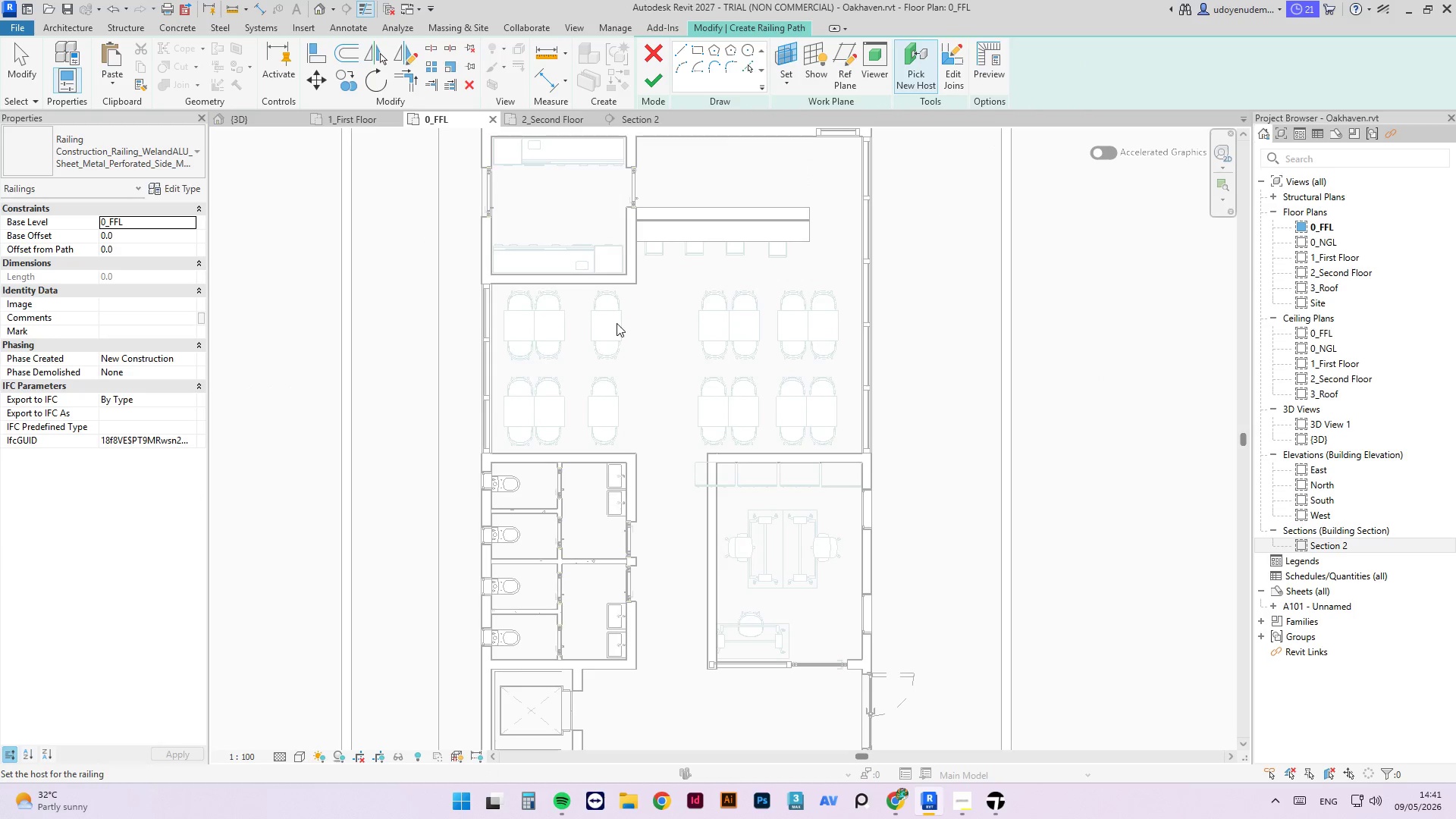 
scroll: coordinate [718, 217], scroll_direction: down, amount: 3.0
 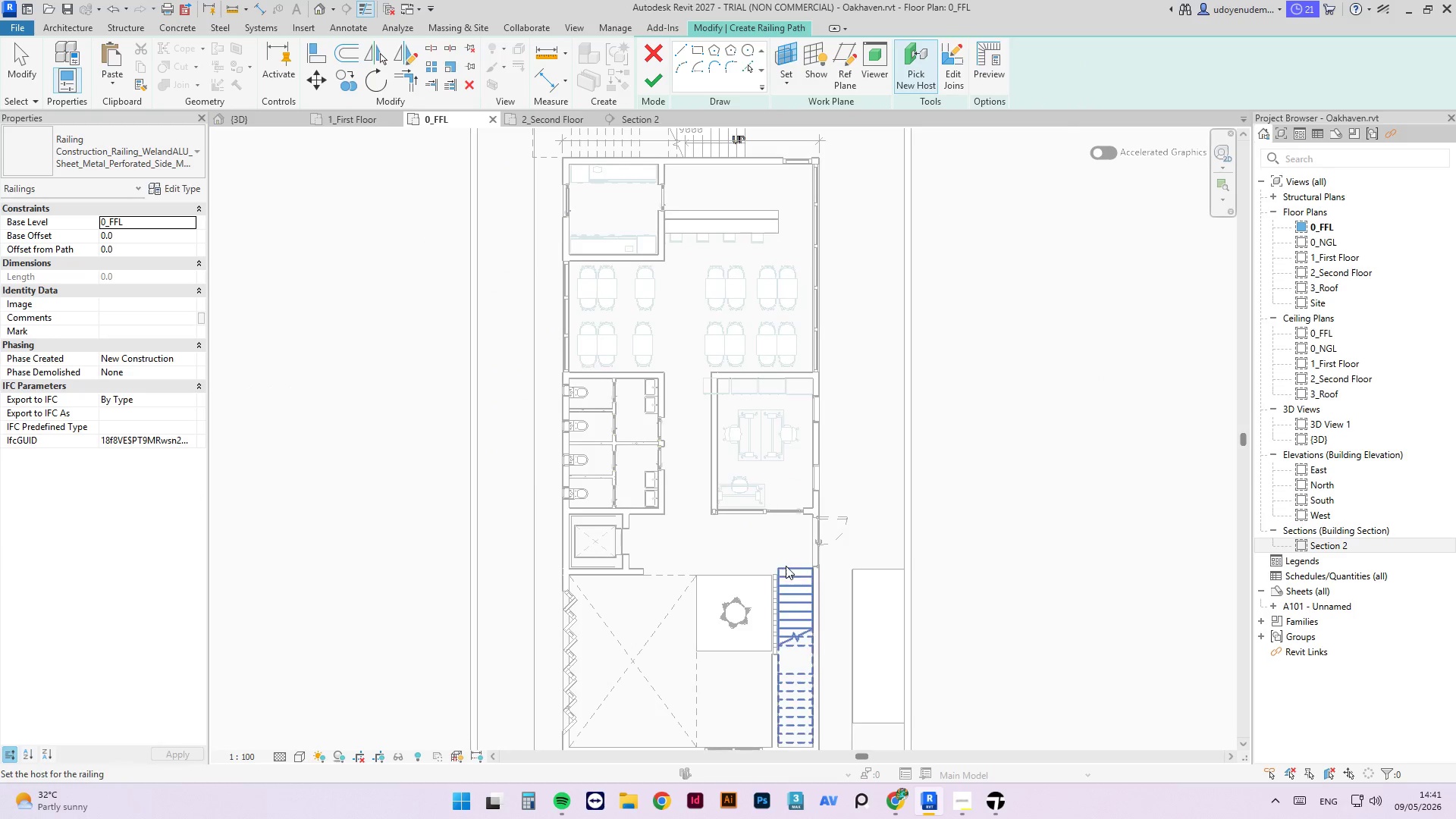 
left_click([787, 570])
 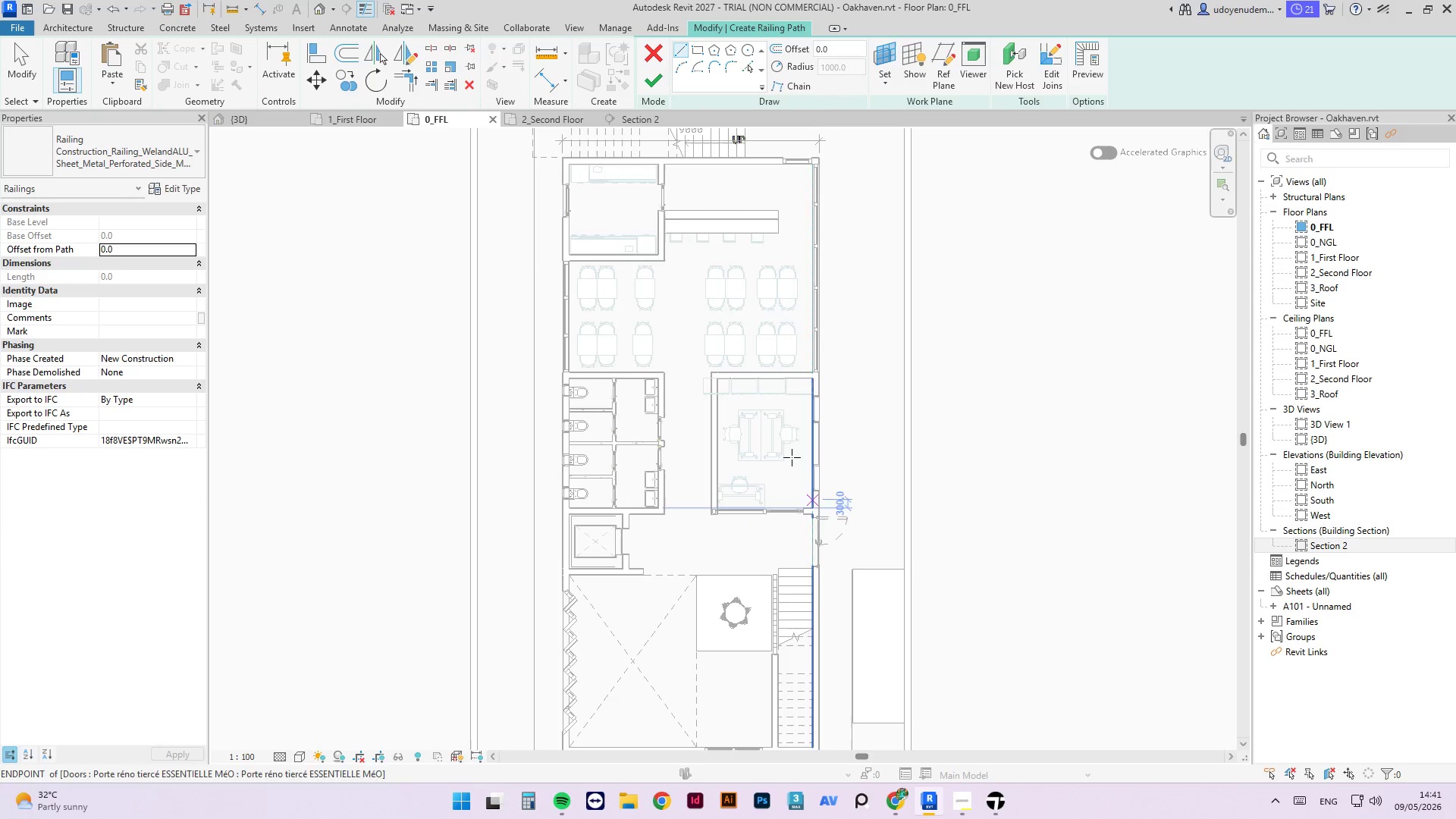 
scroll: coordinate [786, 311], scroll_direction: up, amount: 16.0
 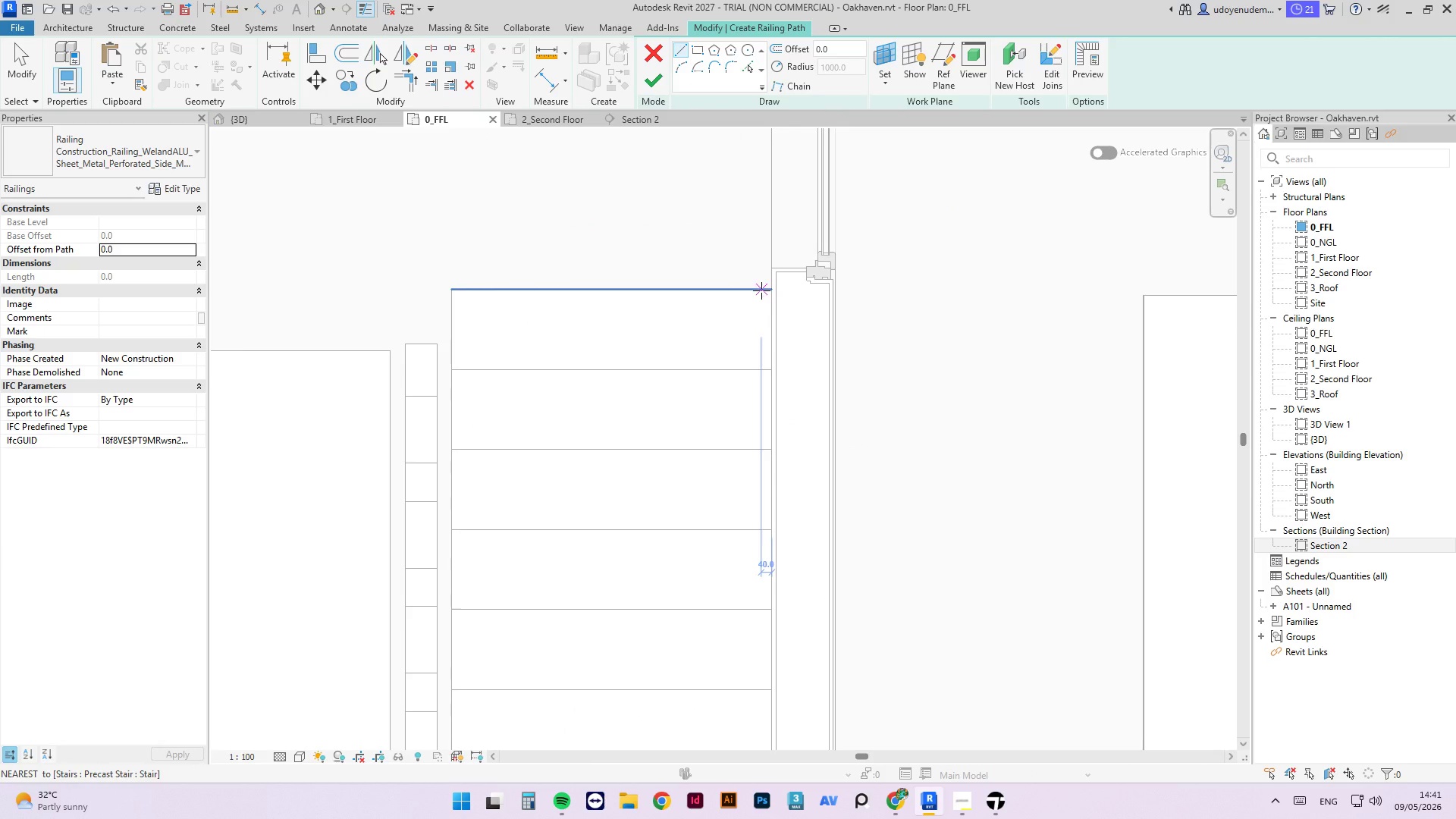 
left_click([761, 290])
 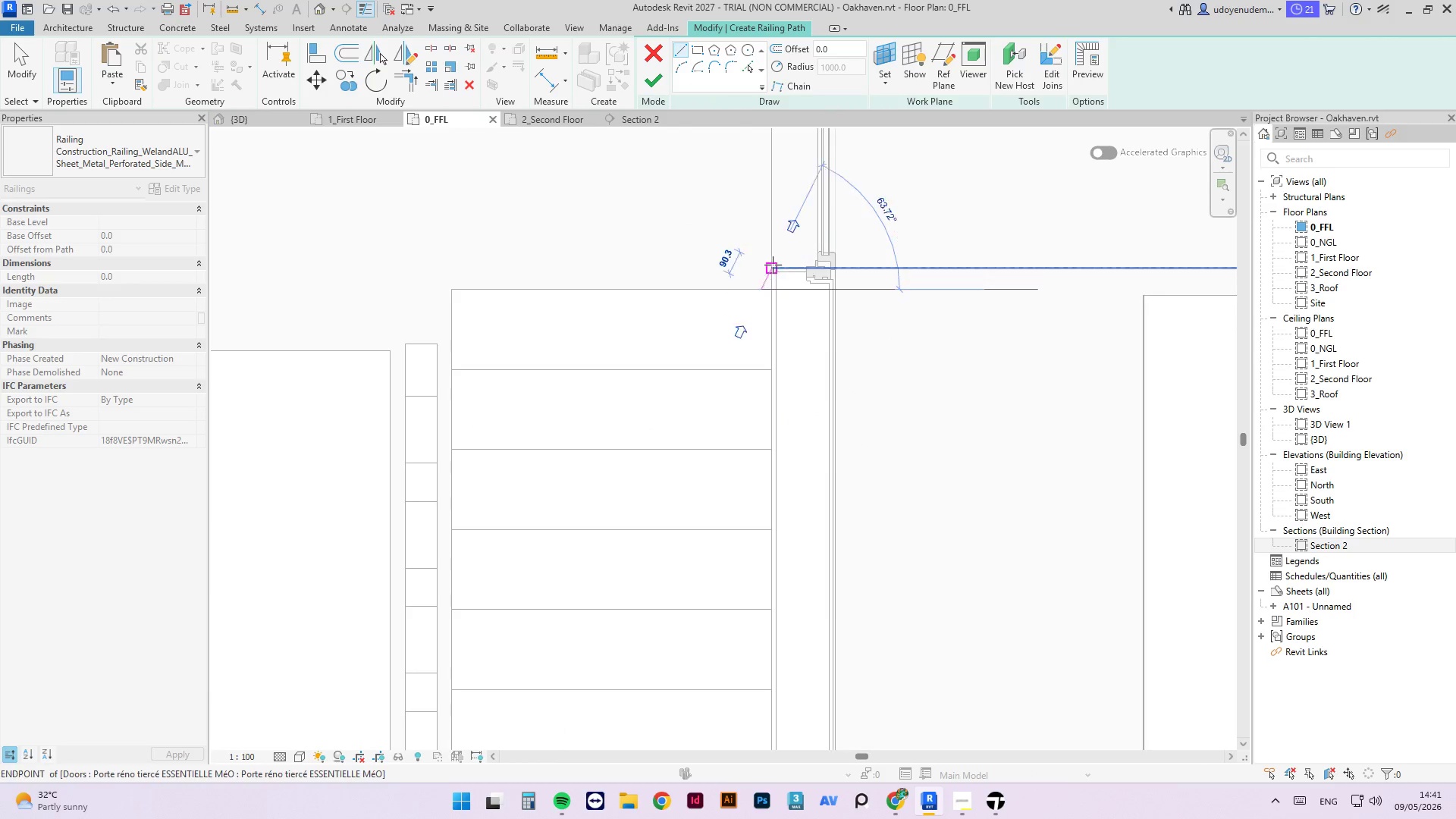 
scroll: coordinate [778, 515], scroll_direction: down, amount: 1.0
 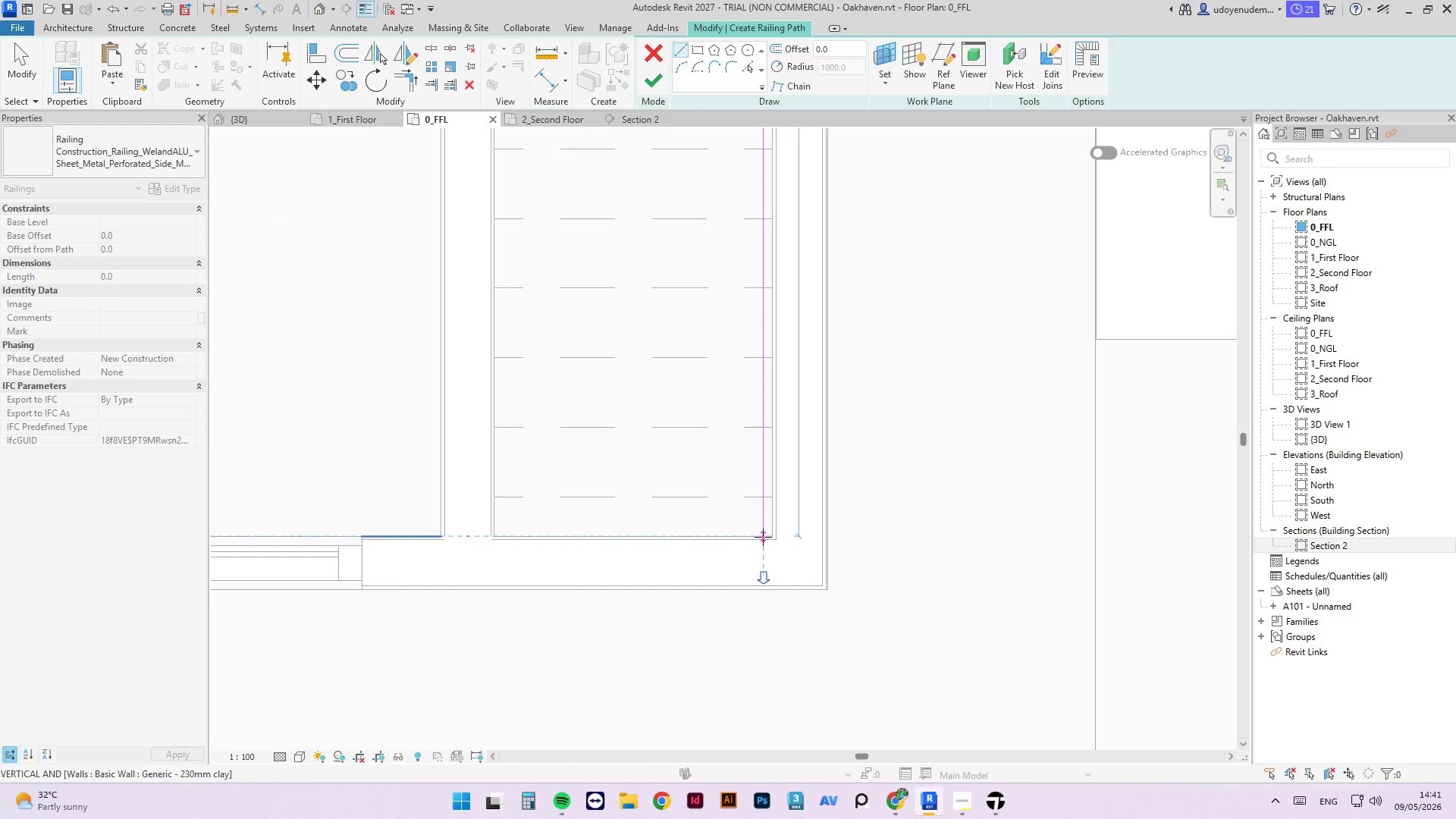 
left_click([763, 535])
 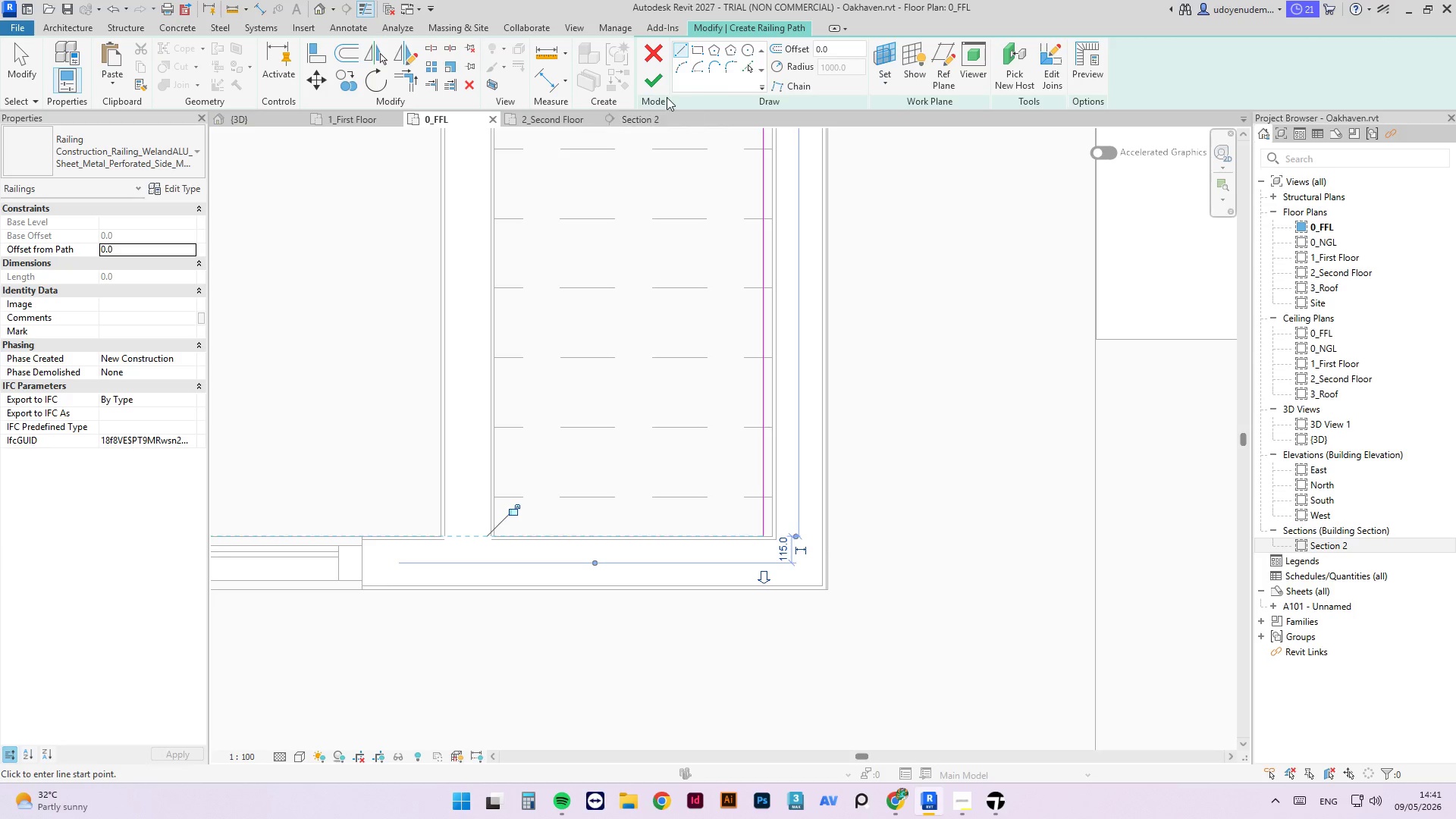 
left_click([651, 83])
 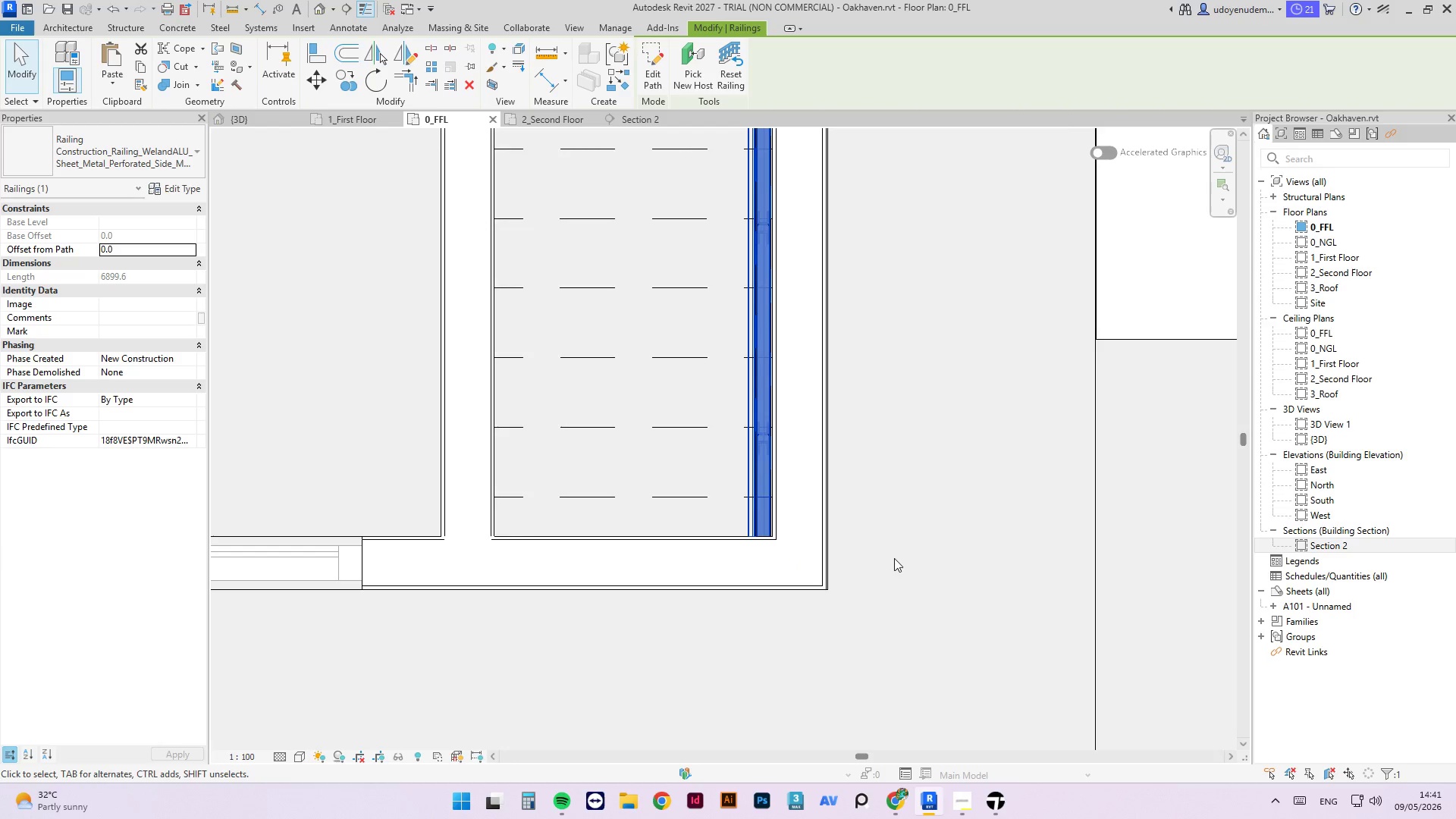 
scroll: coordinate [882, 635], scroll_direction: down, amount: 9.0
 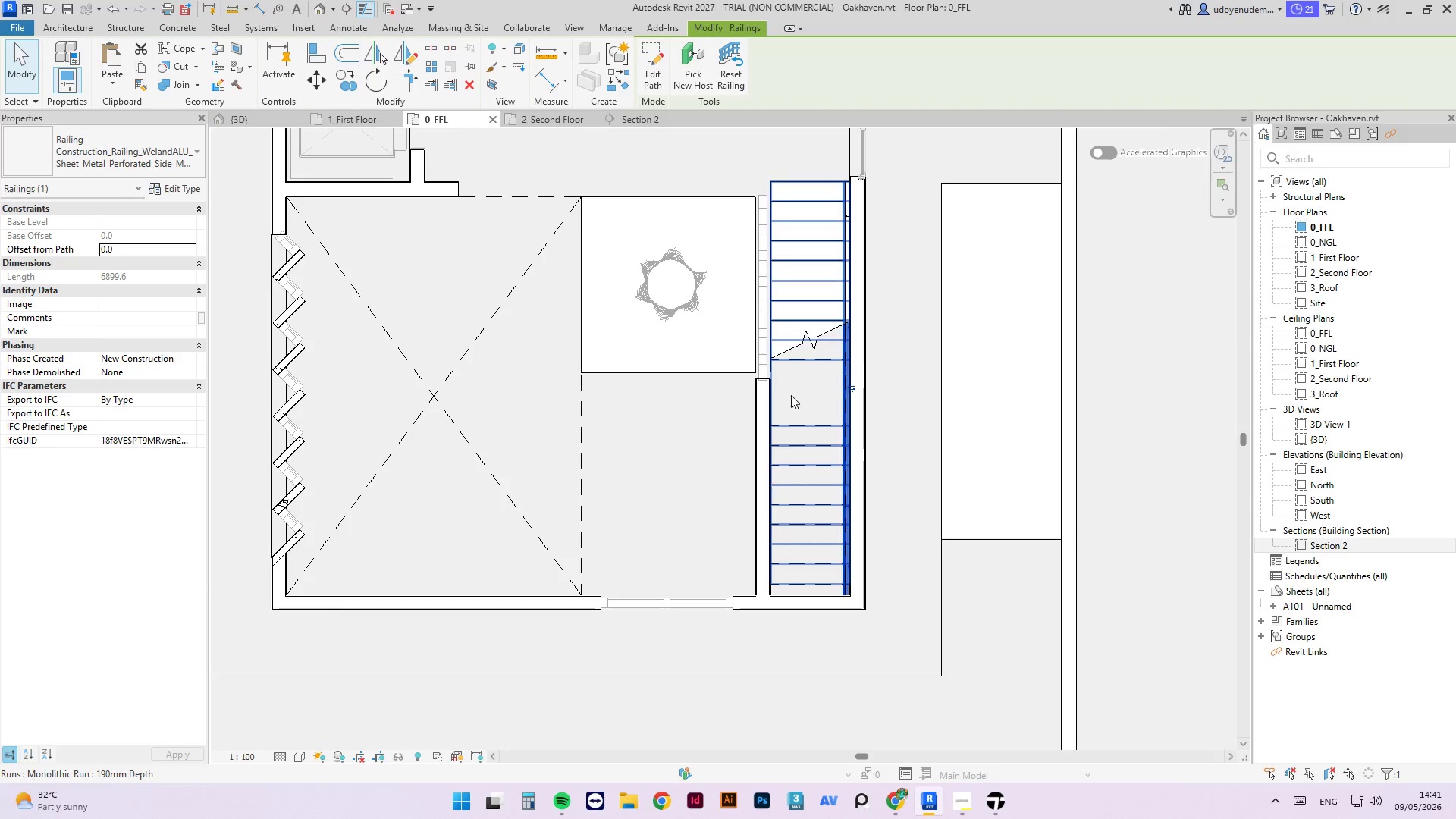 
left_click([802, 425])
 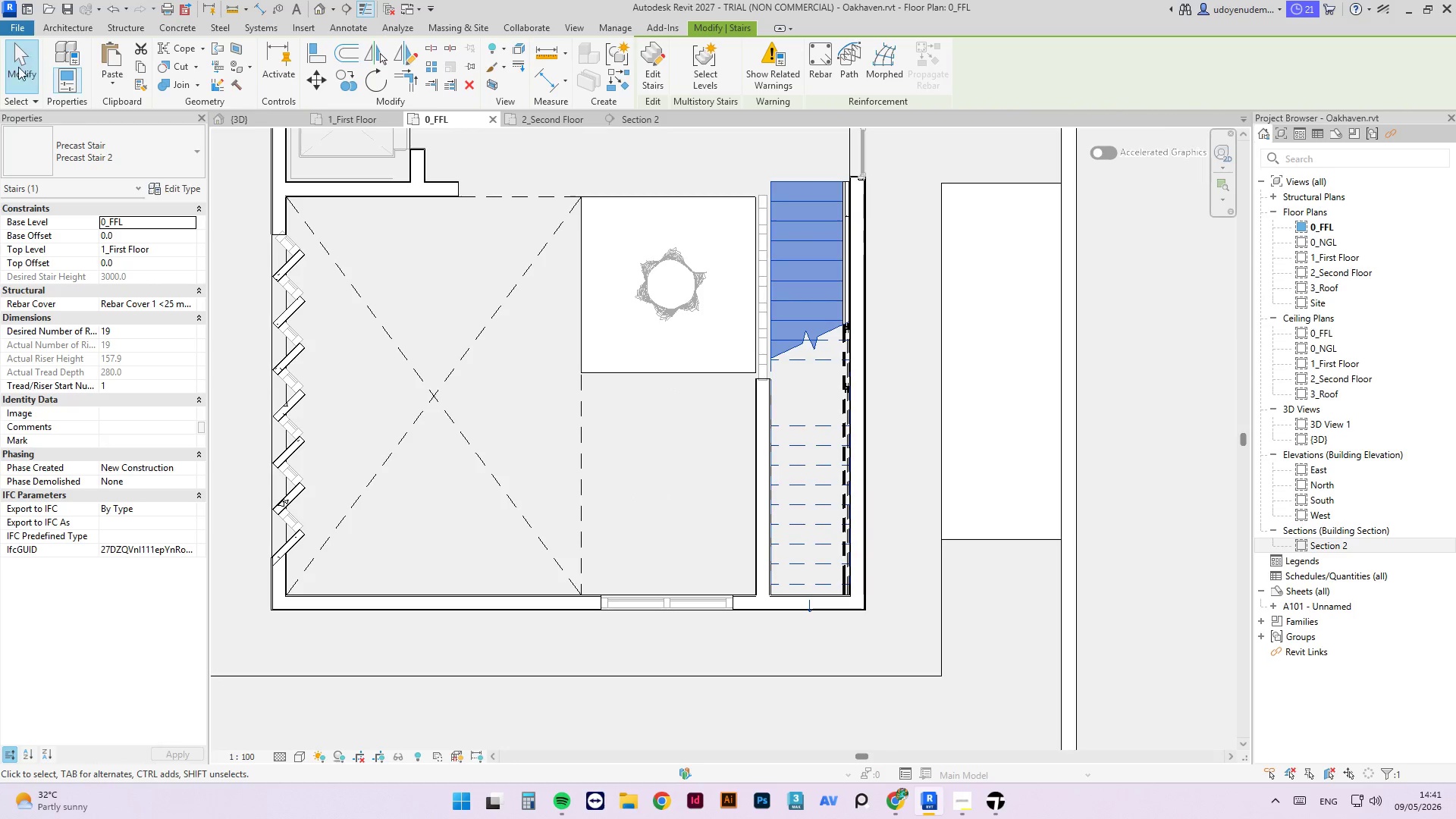 
left_click([58, 32])
 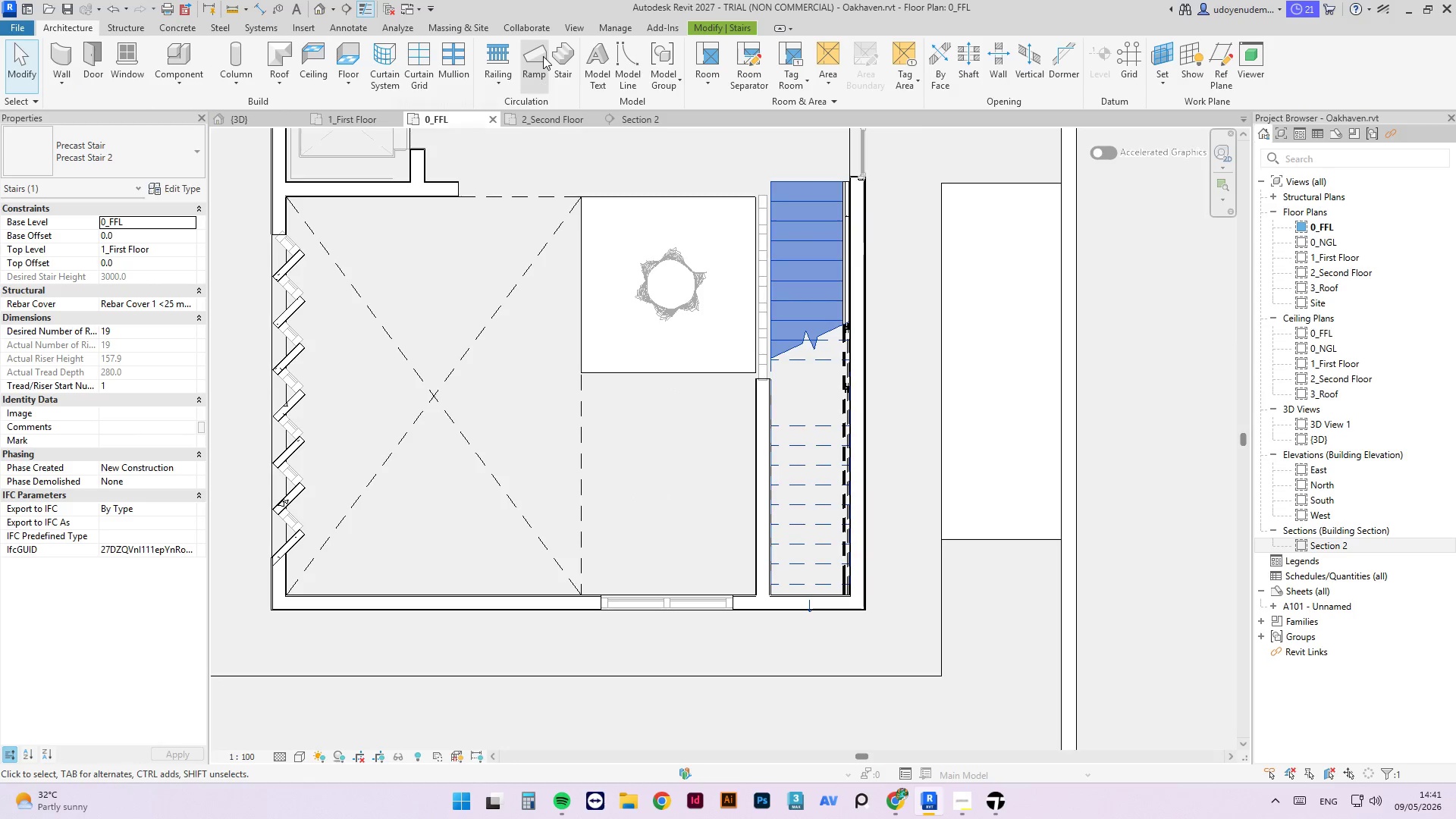 
left_click([499, 52])
 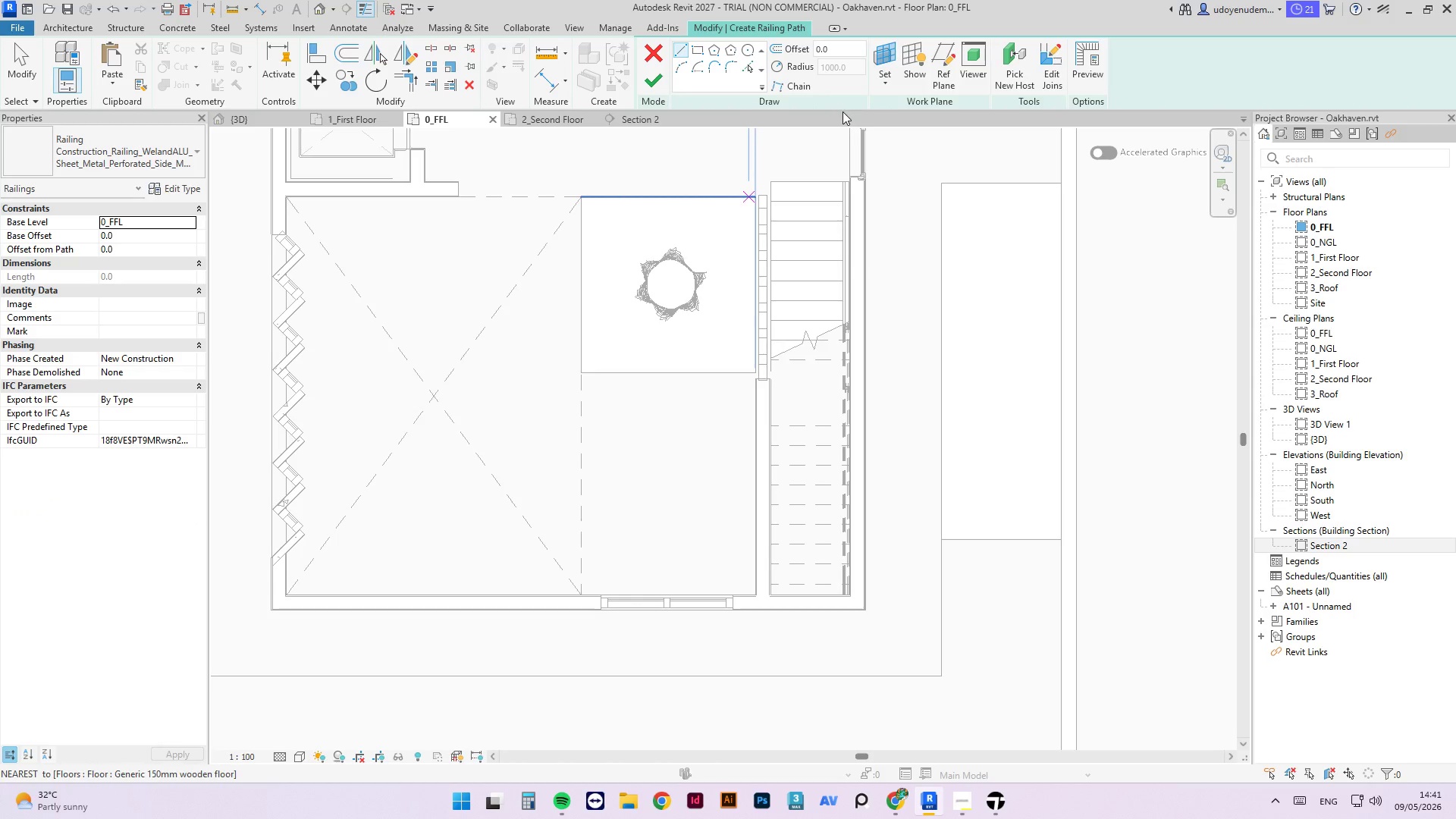 
left_click([1011, 49])
 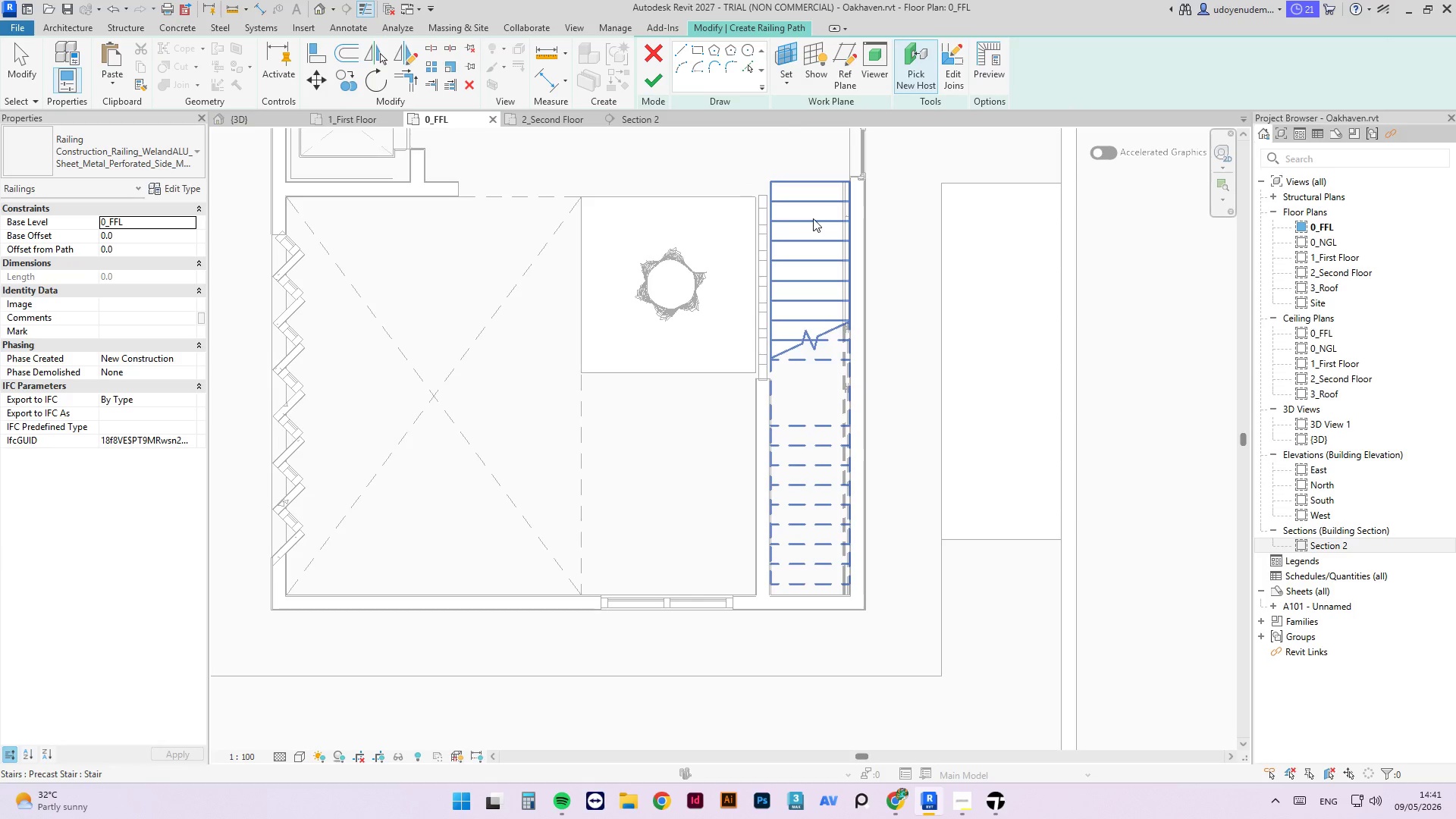 
left_click([813, 218])
 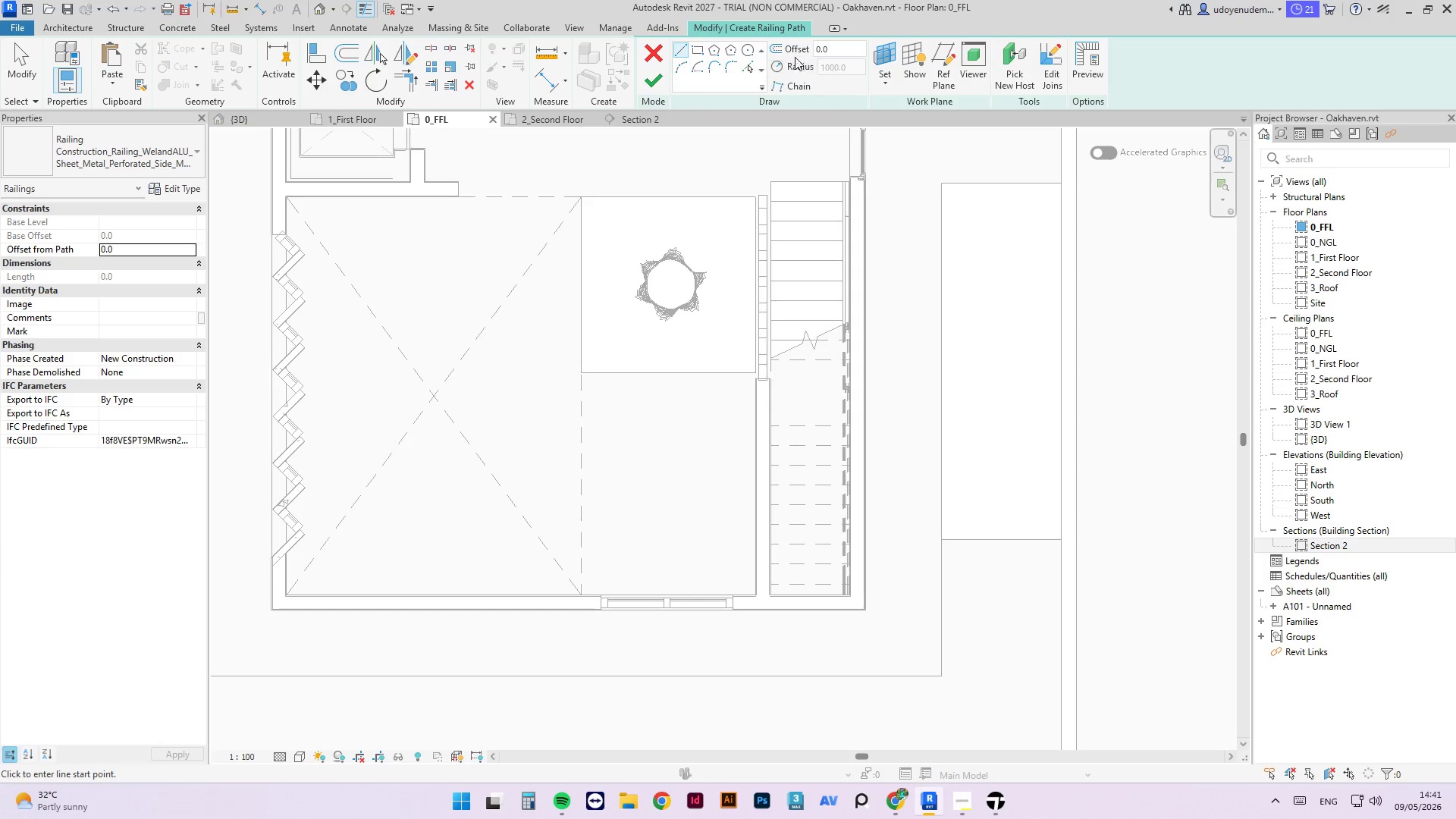 
scroll: coordinate [867, 220], scroll_direction: up, amount: 15.0
 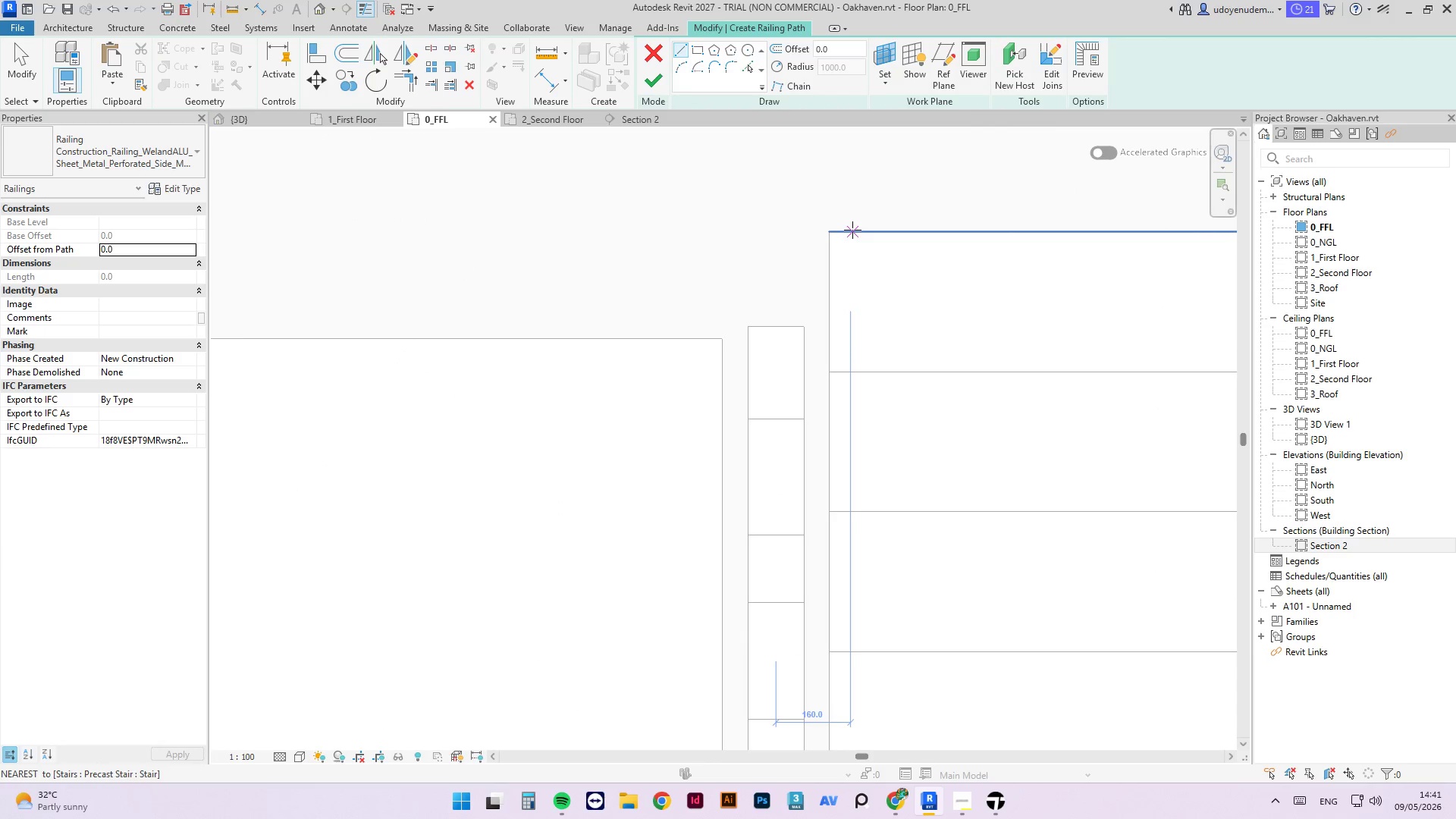 
left_click([852, 230])
 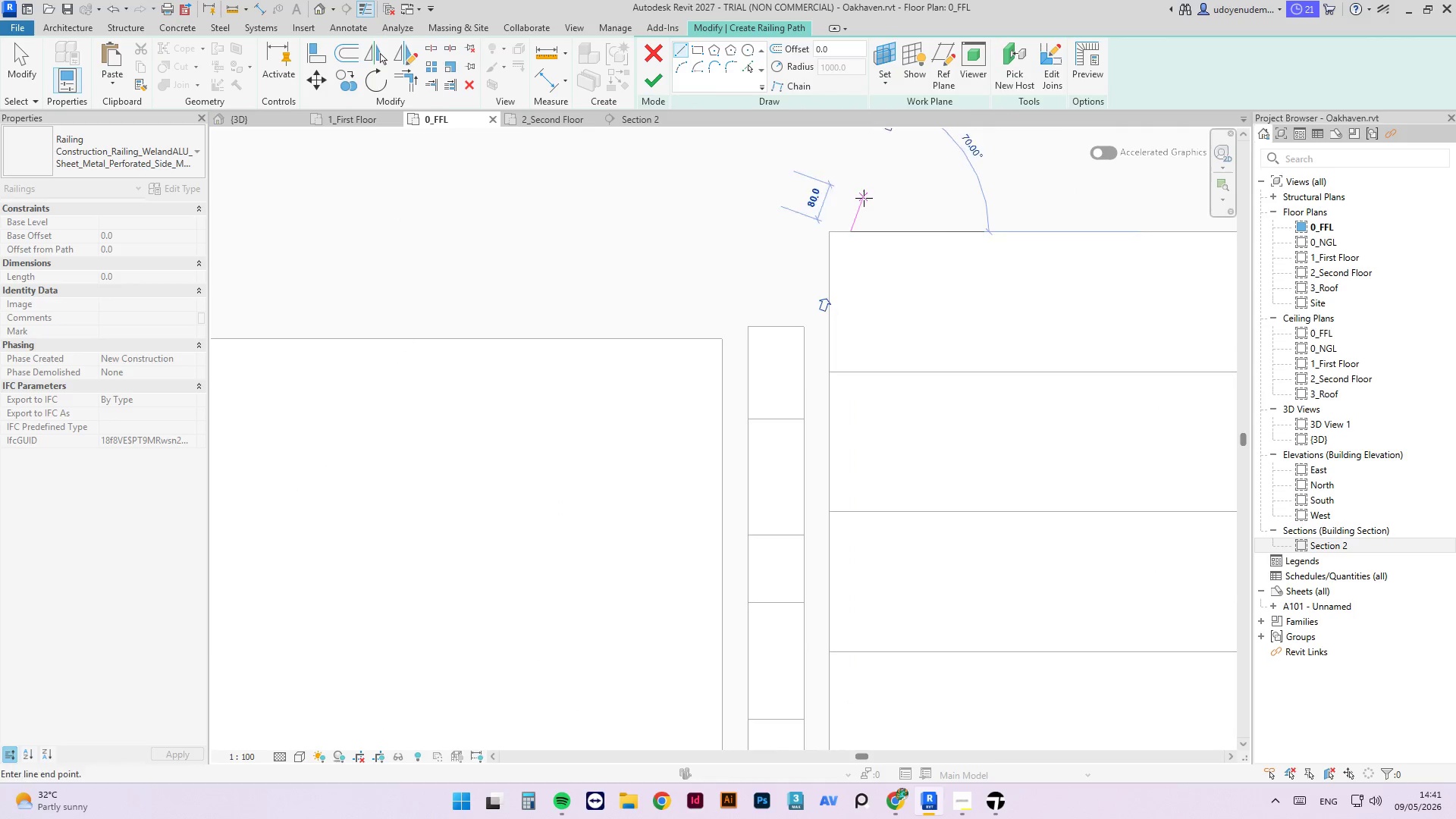 
scroll: coordinate [869, 171], scroll_direction: down, amount: 12.0
 